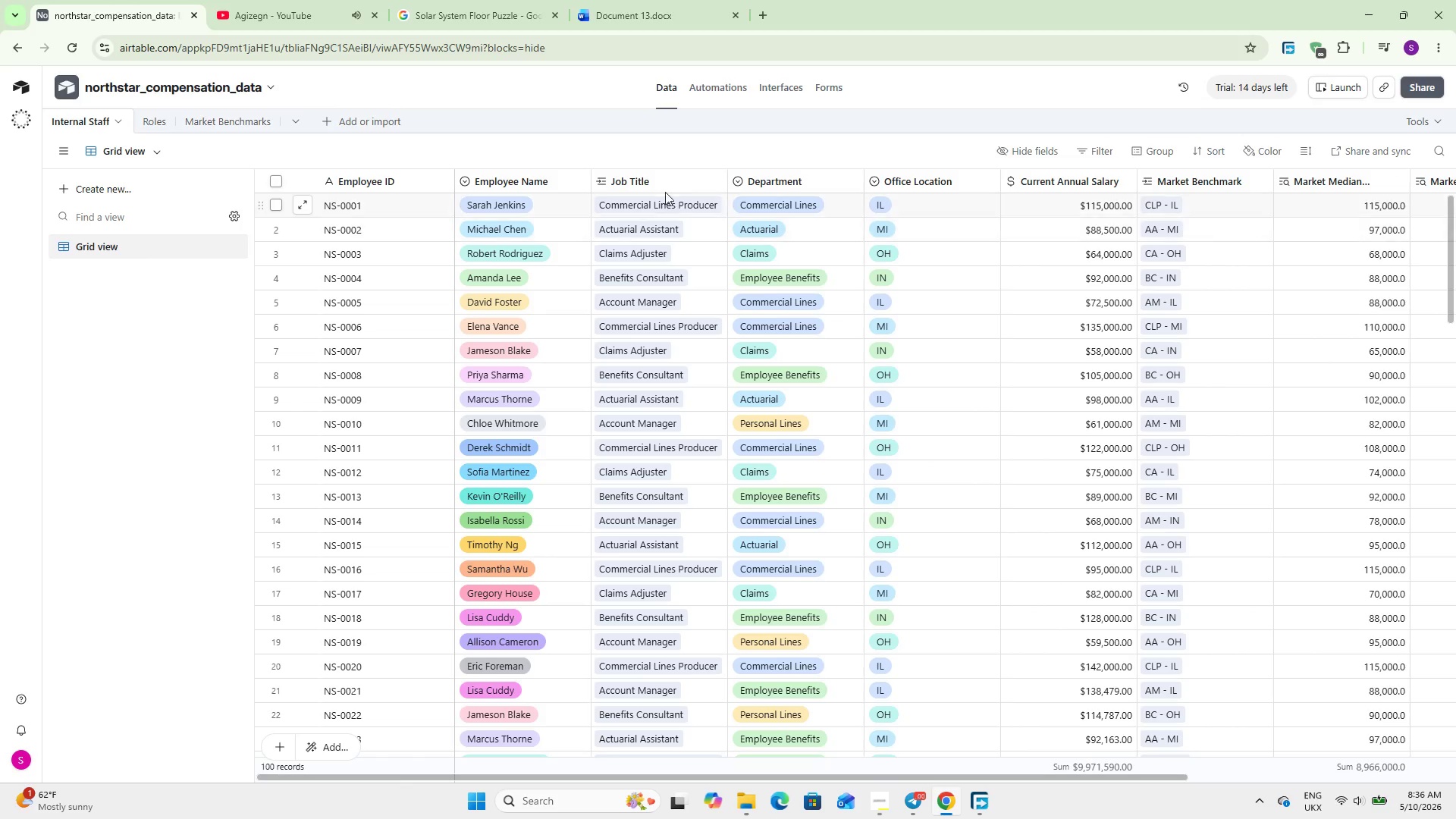 
double_click([664, 185])
 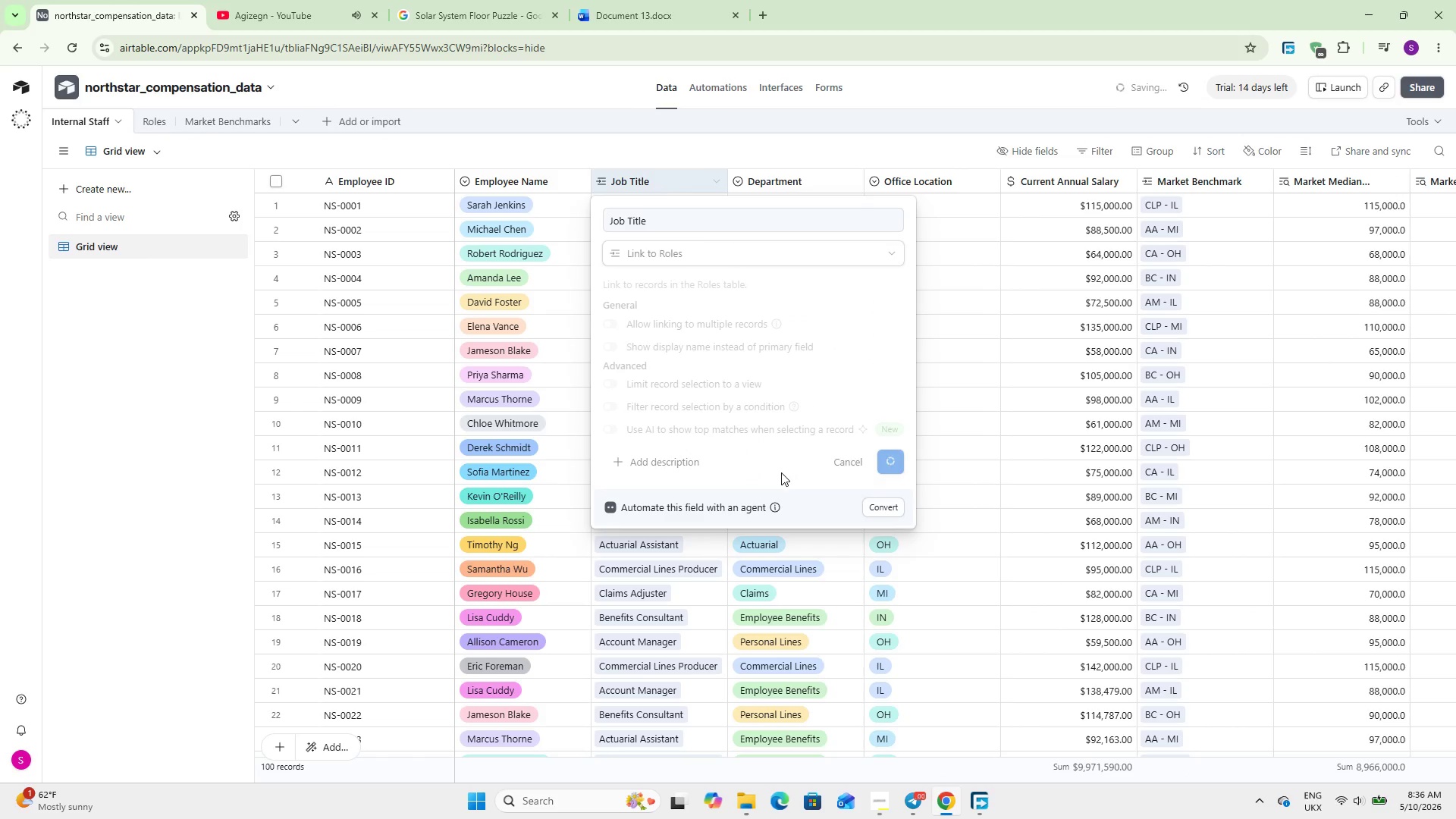 
left_click([843, 532])
 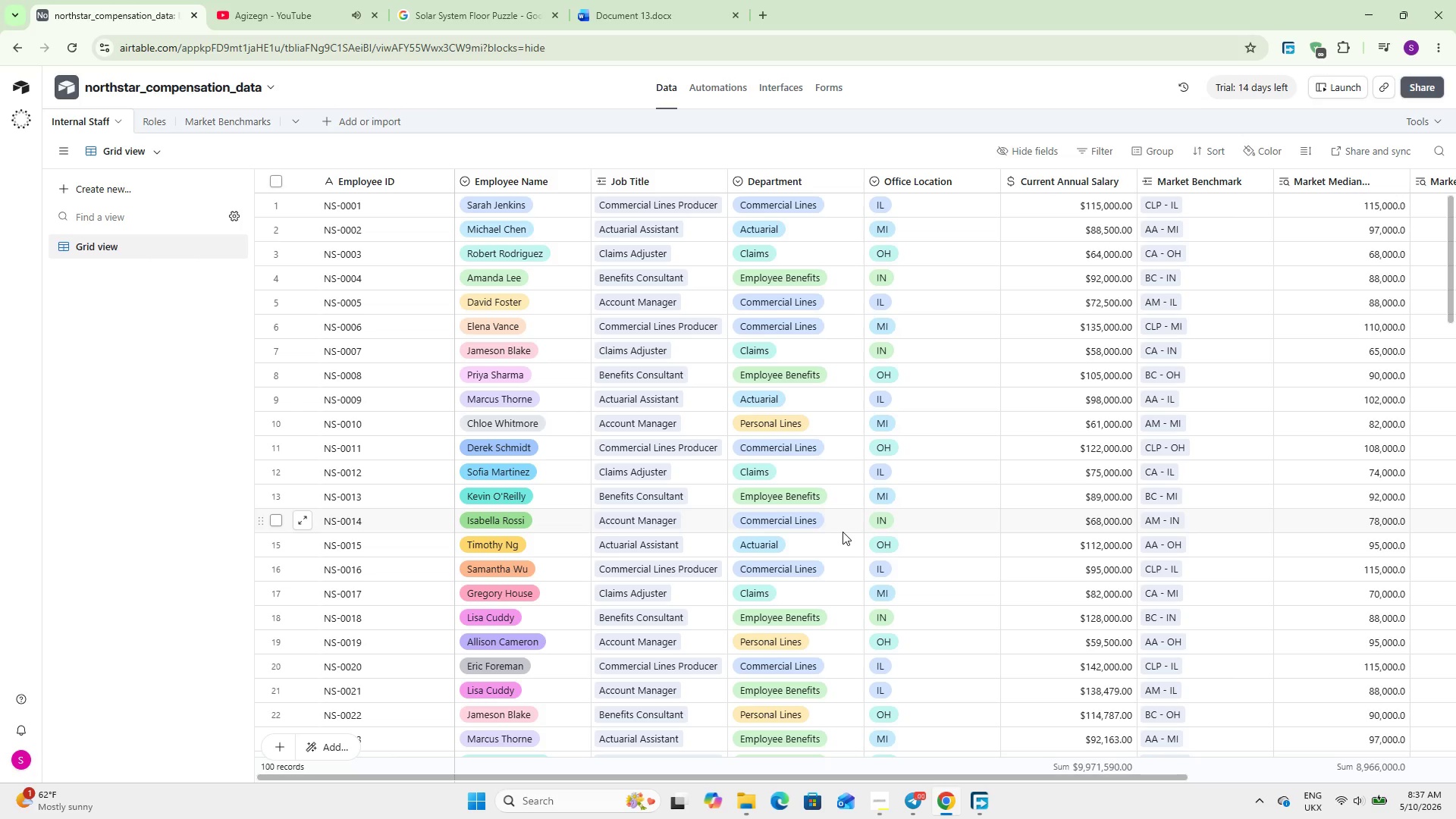 
wait(21.41)
 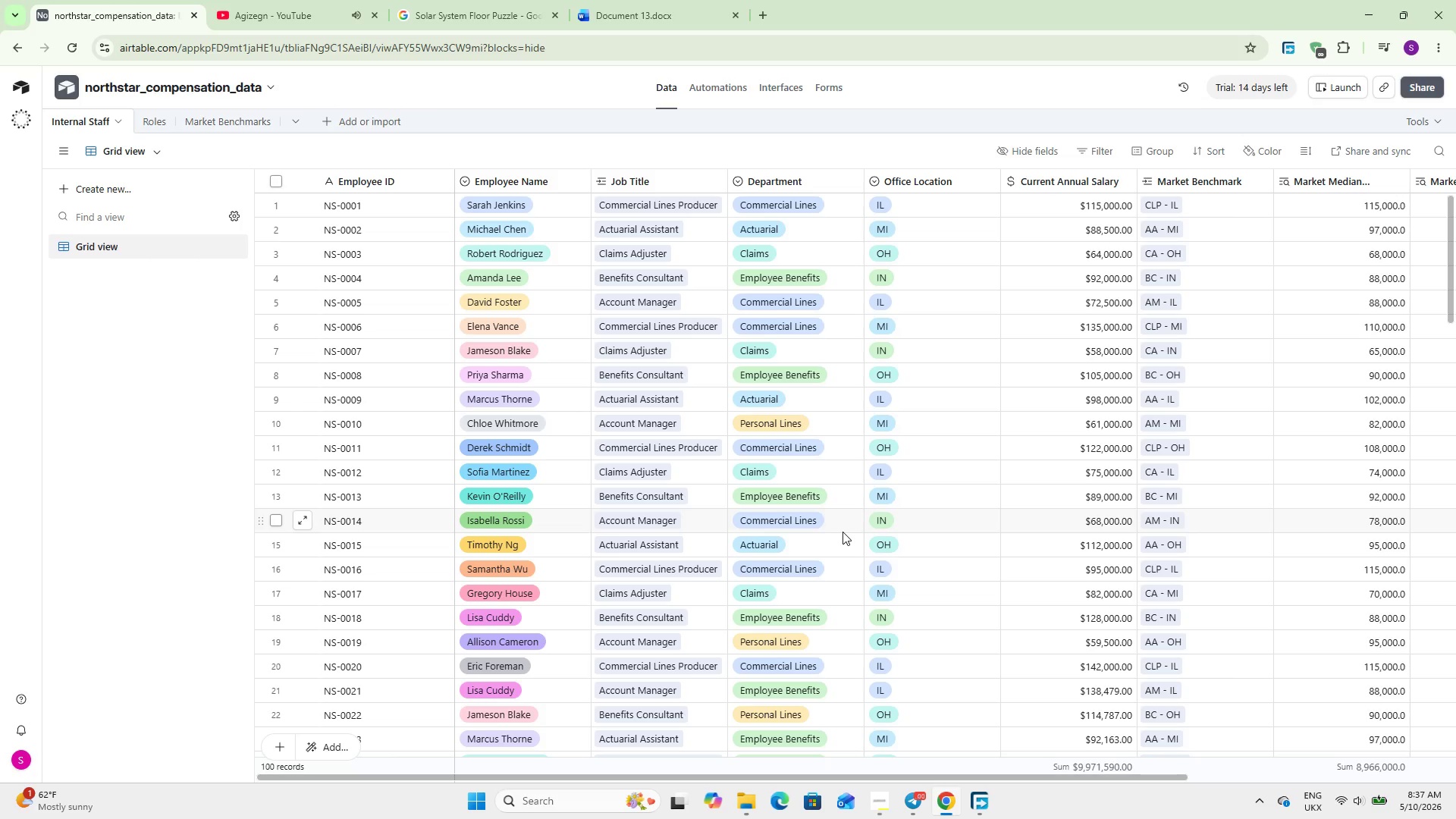 
hold_key(key=ShiftLeft, duration=1.3)
scroll: coordinate [843, 542], scroll_direction: down, amount: 14.0
 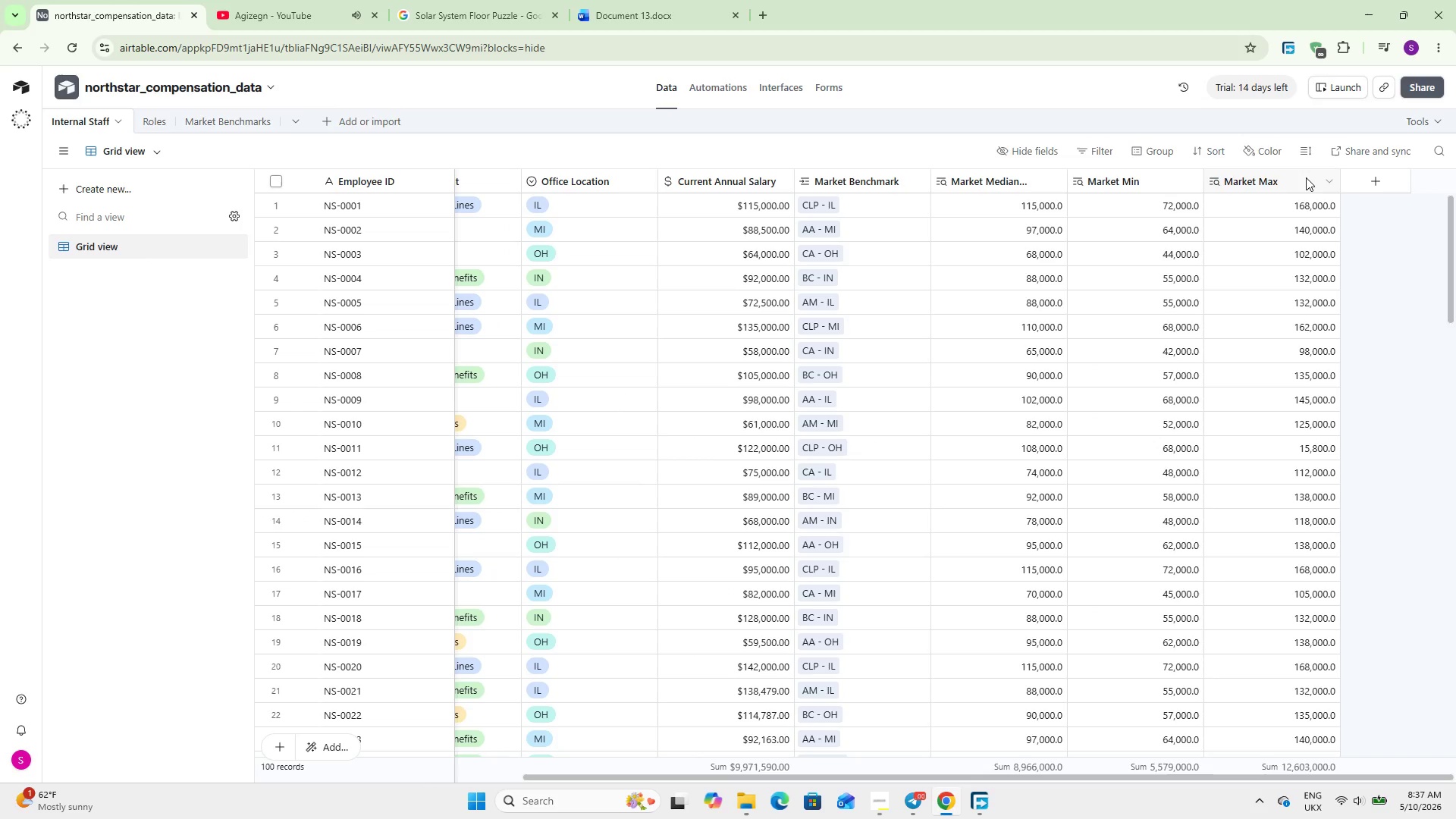 
left_click([1382, 173])
 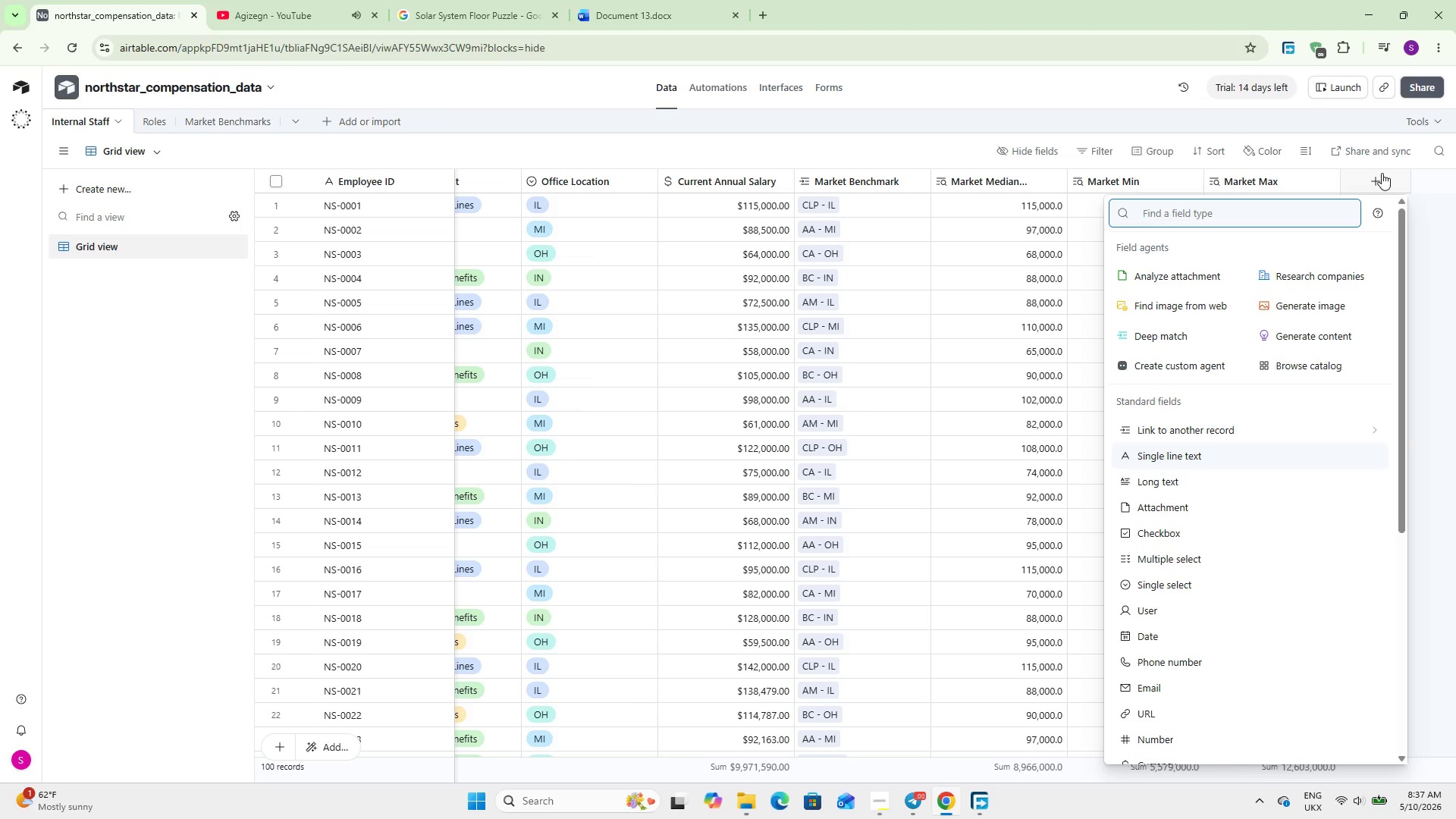 
type(for)
 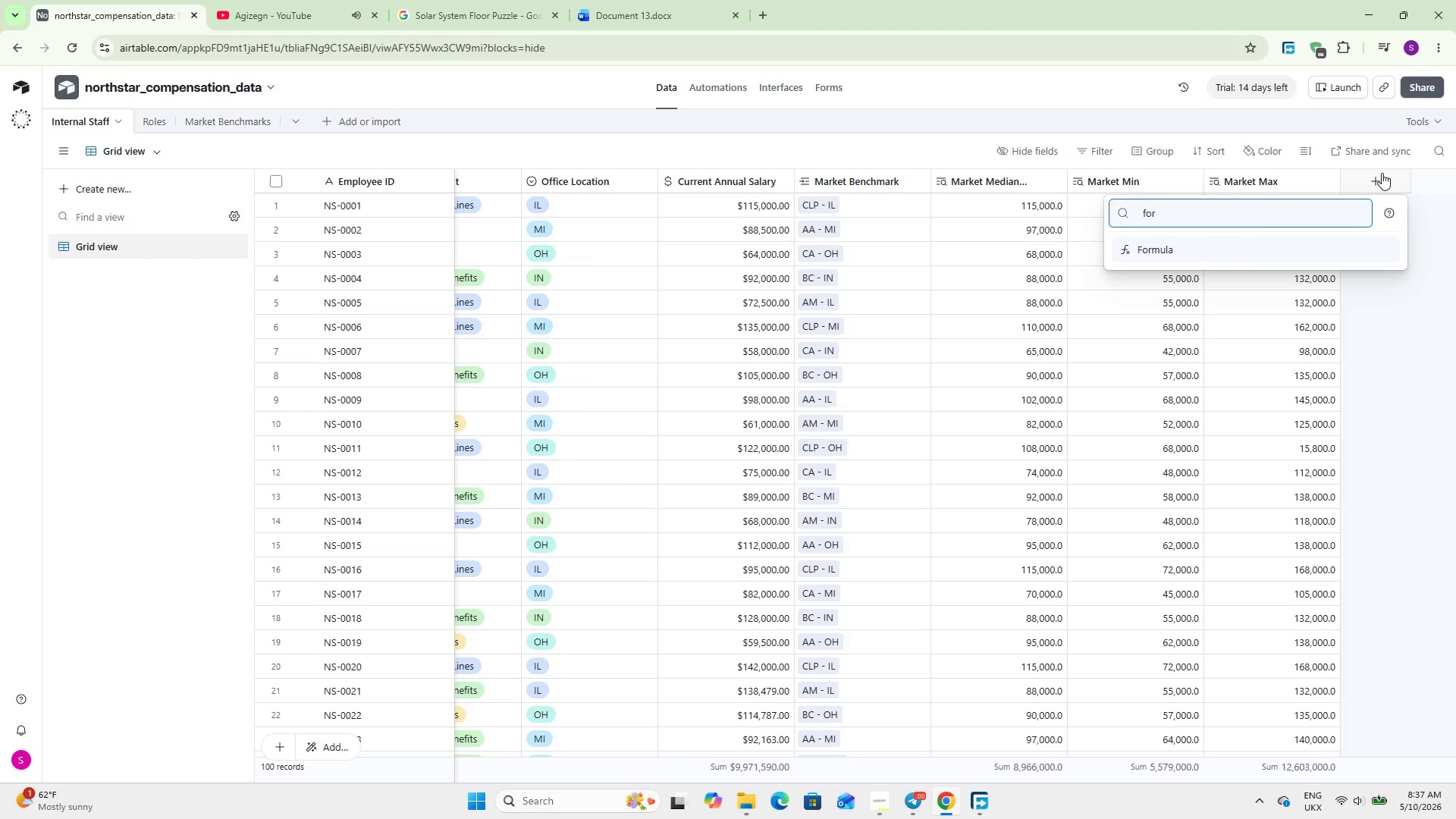 
key(Enter)
 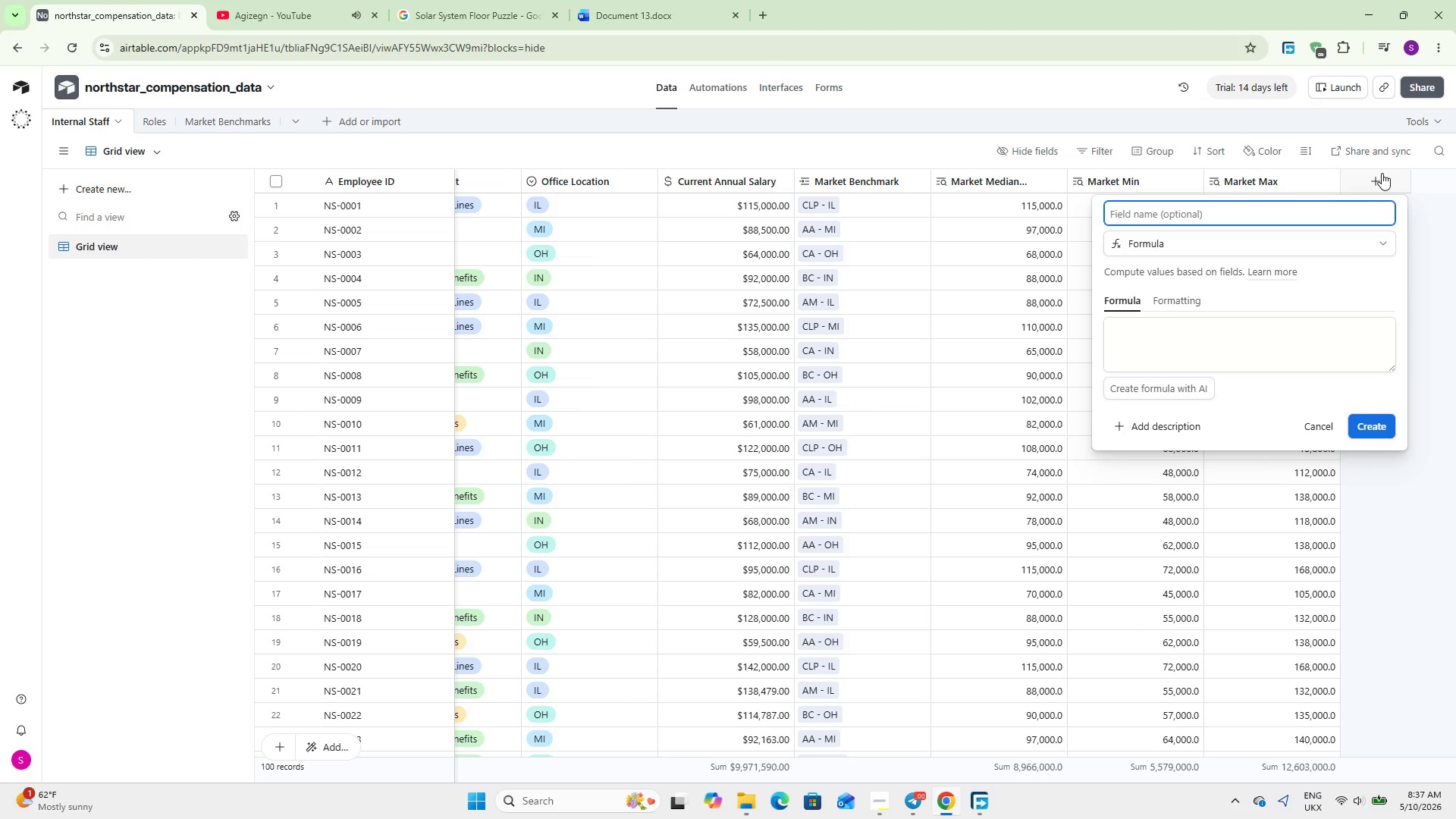 
type(Compa-Ratio)
 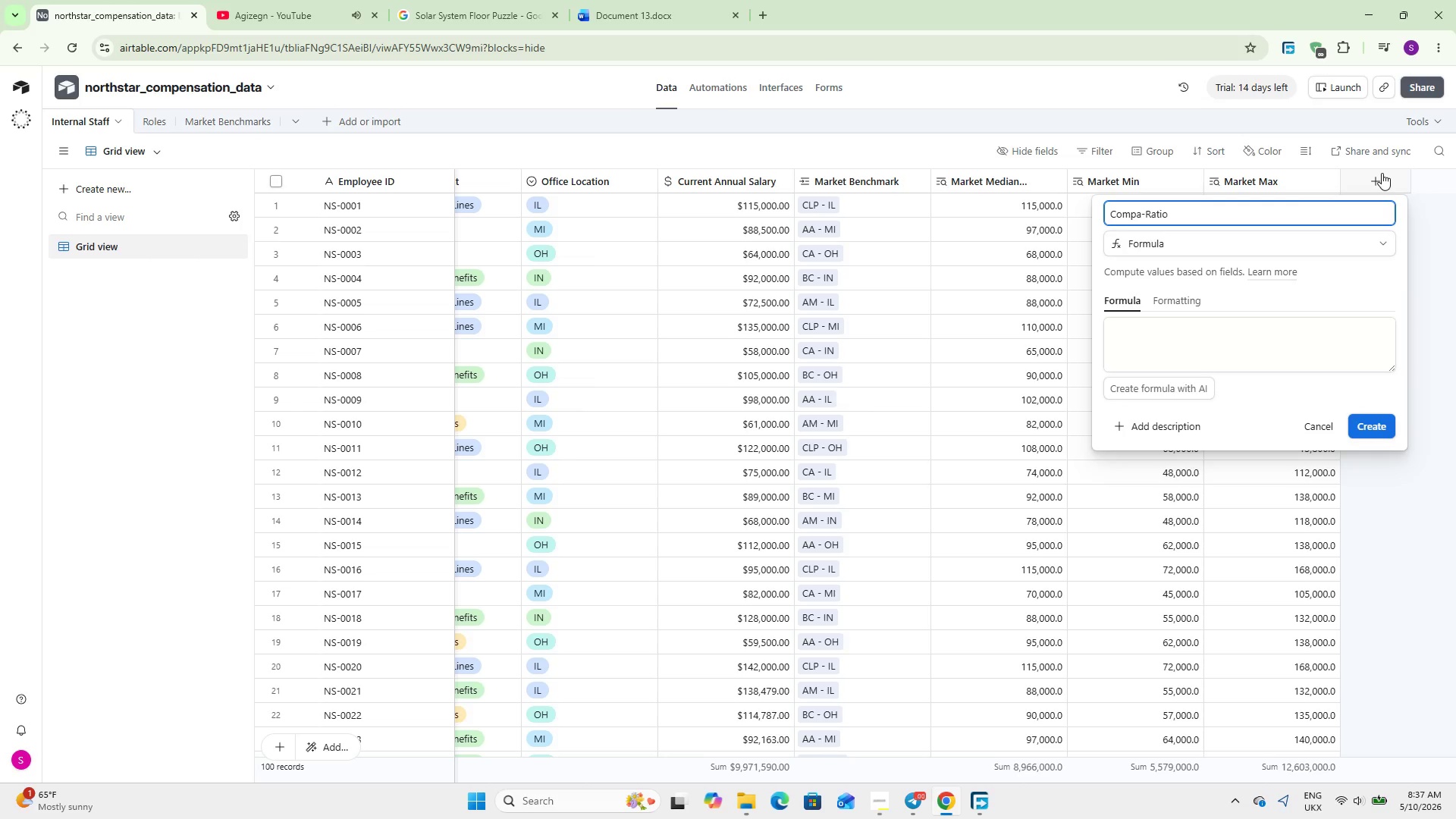 
left_click([1218, 354])
 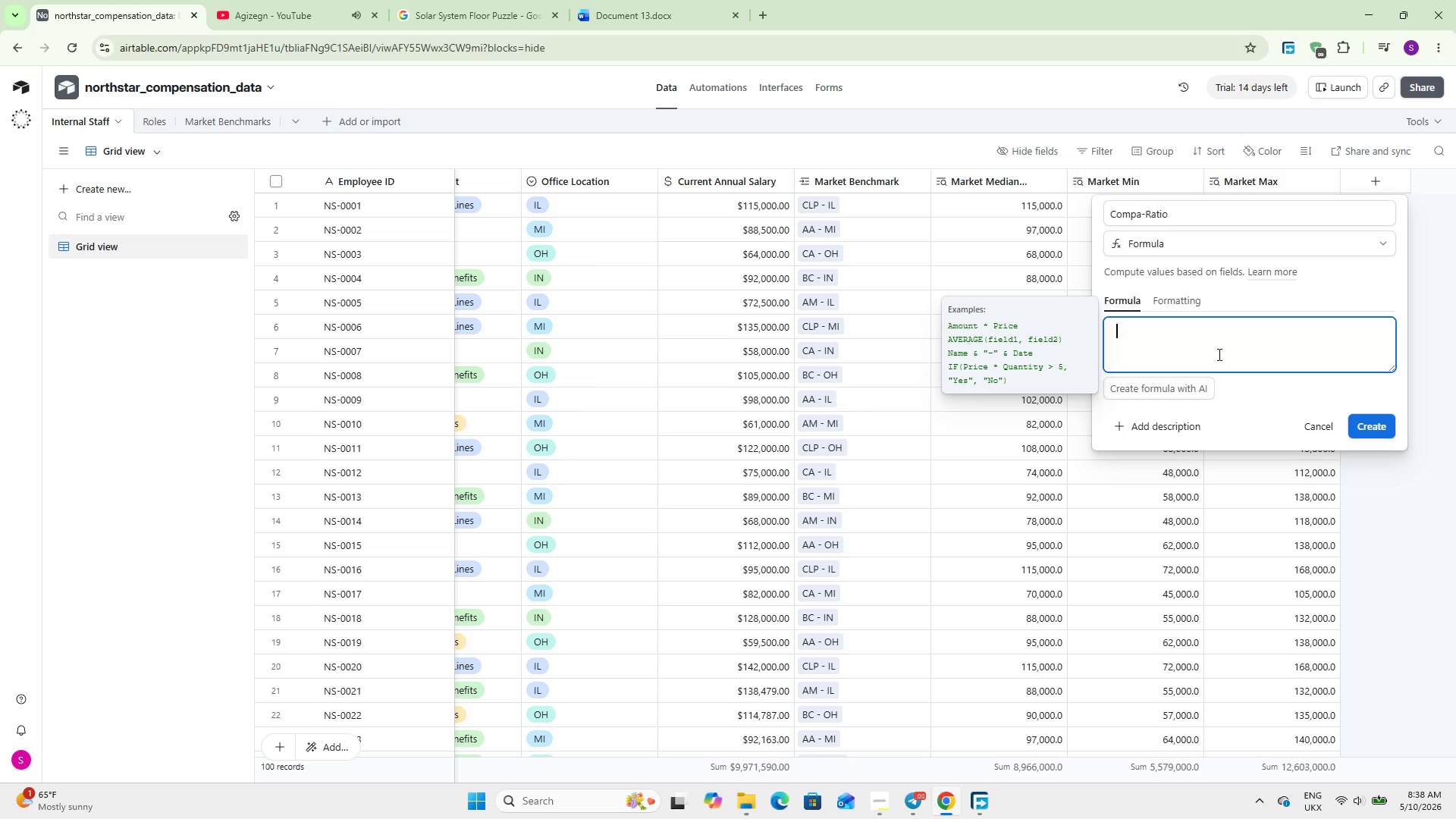 
wait(44.25)
 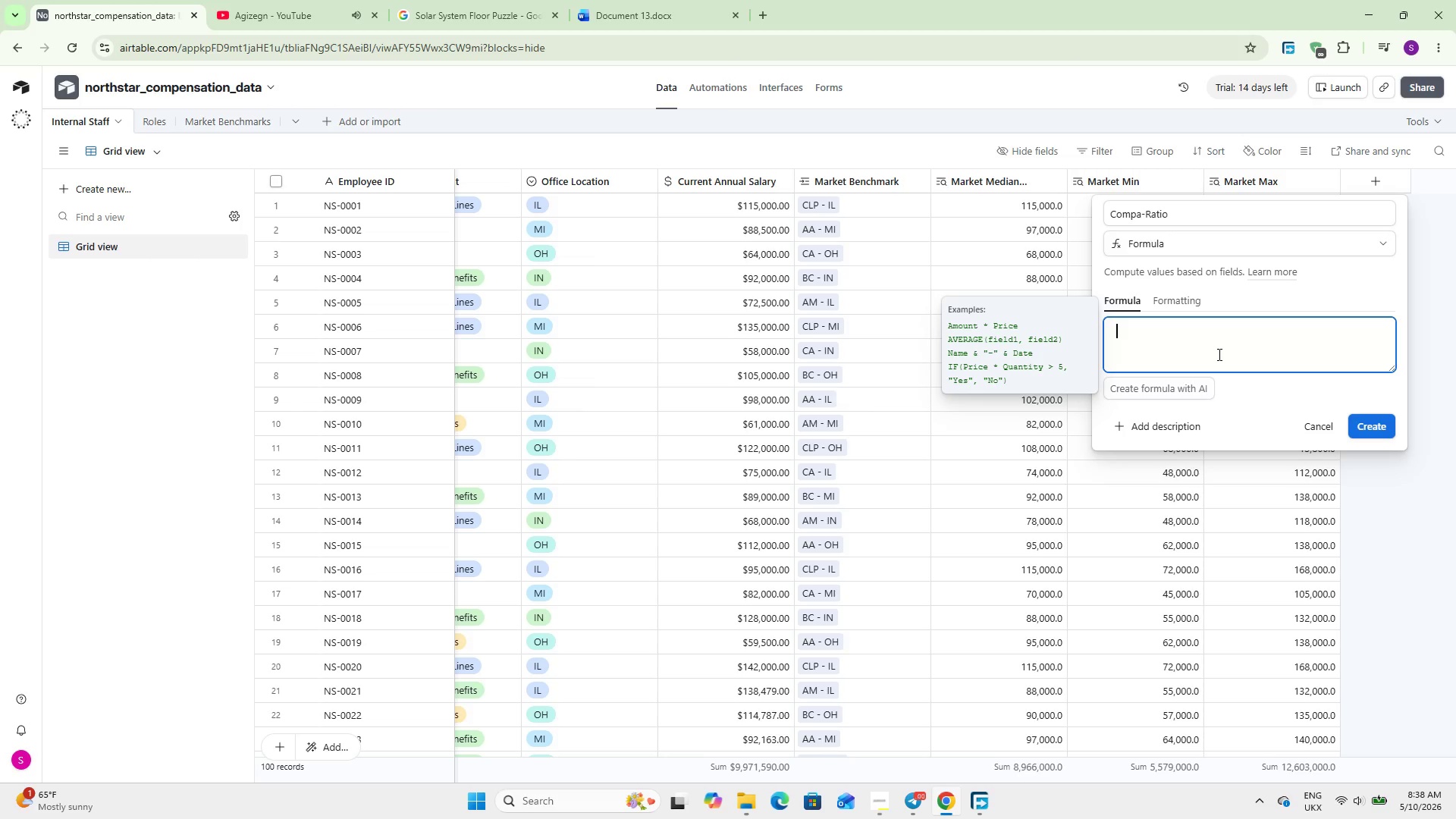 
left_click([1218, 354])
 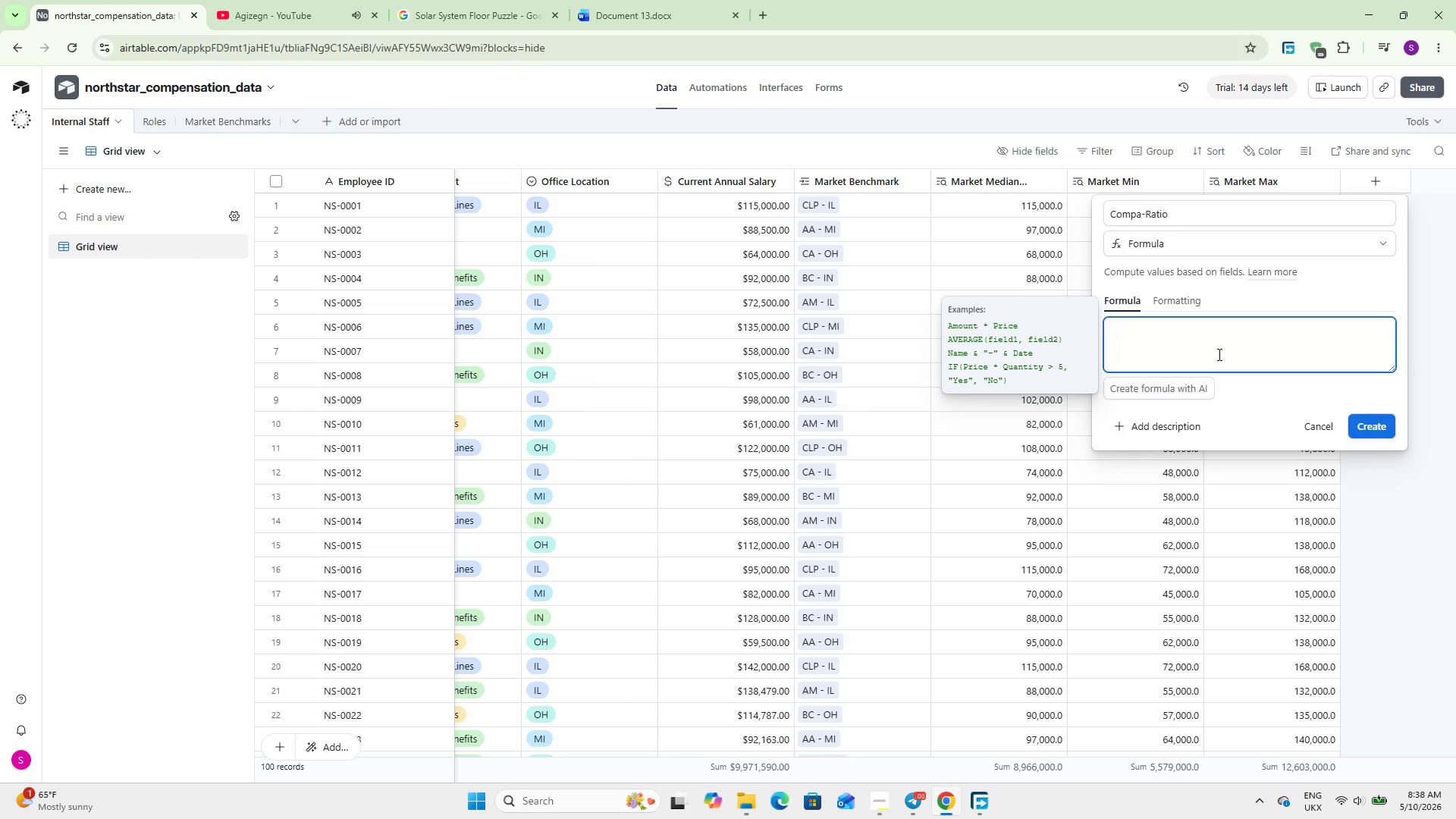 
type(IF()
 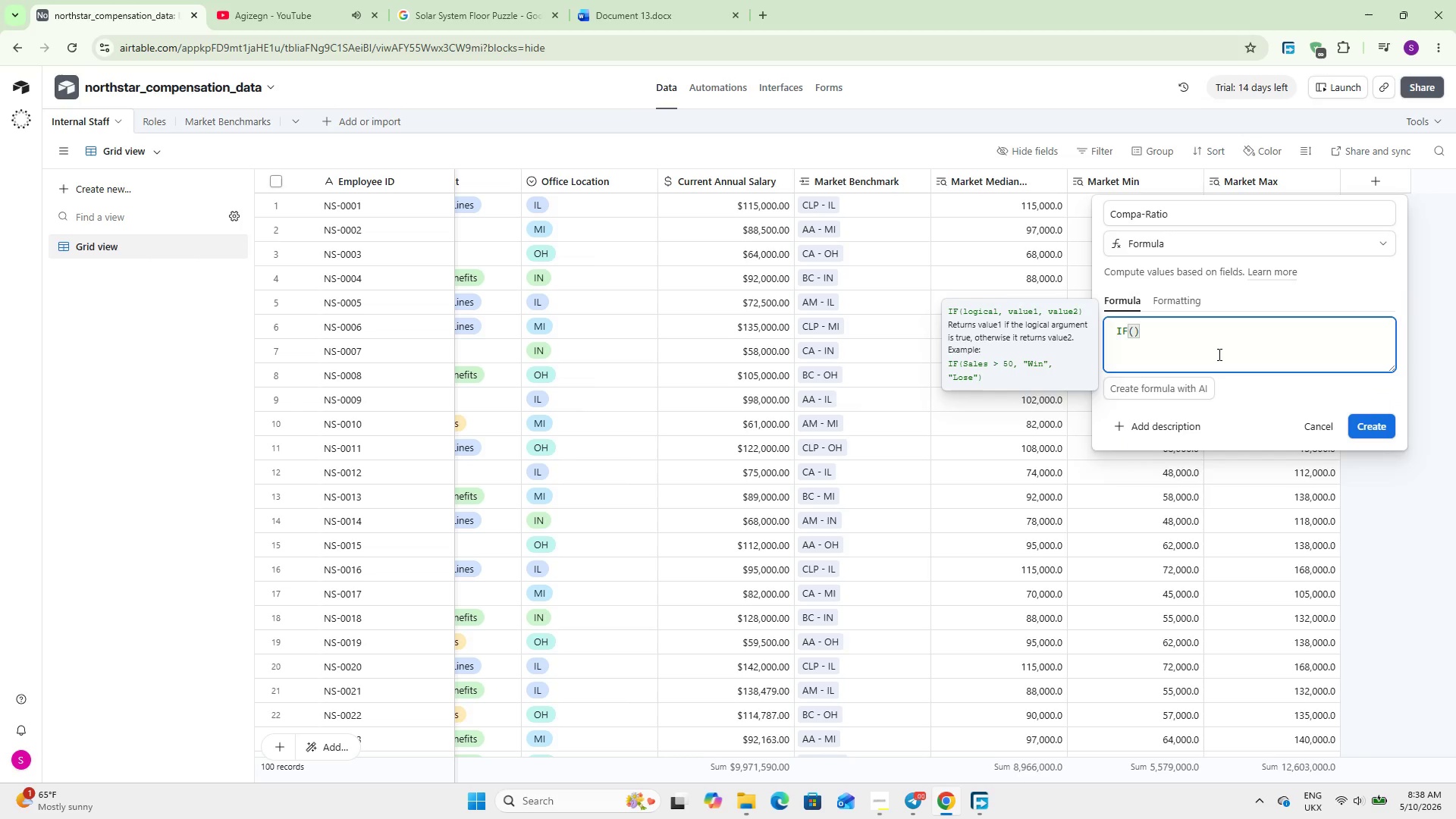 
key(Enter)
 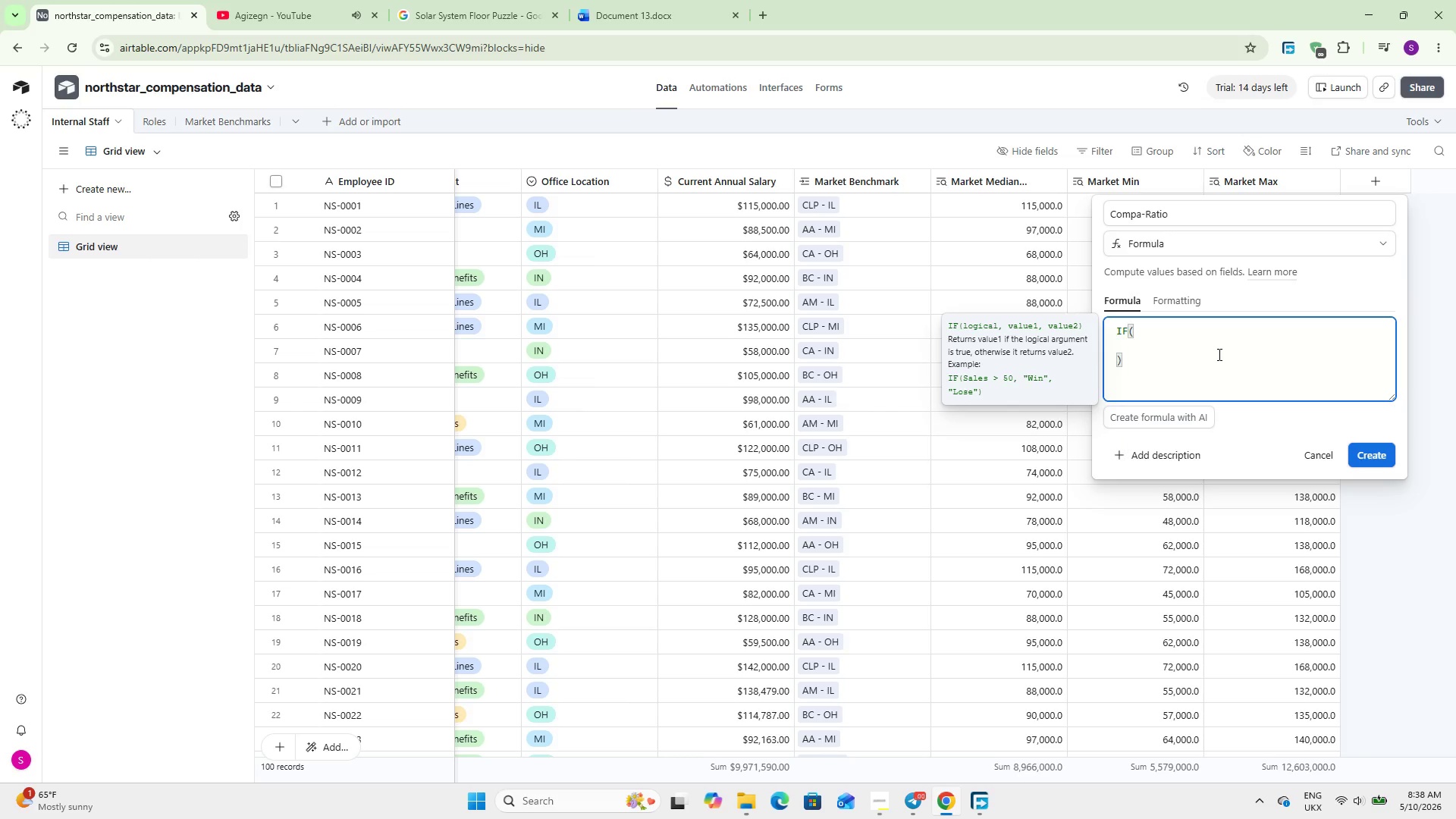 
type(Mar)
 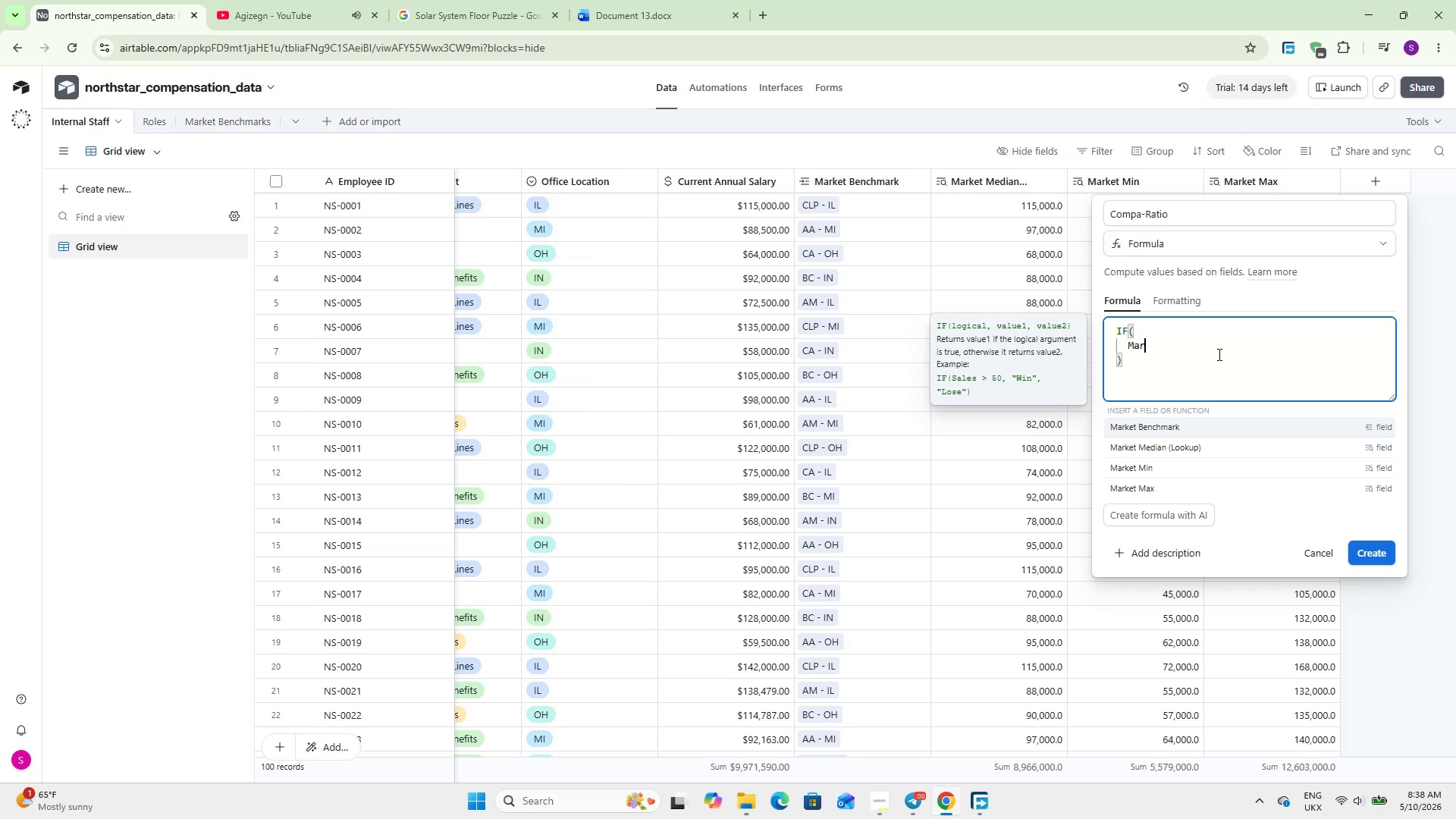 
key(ArrowDown)
 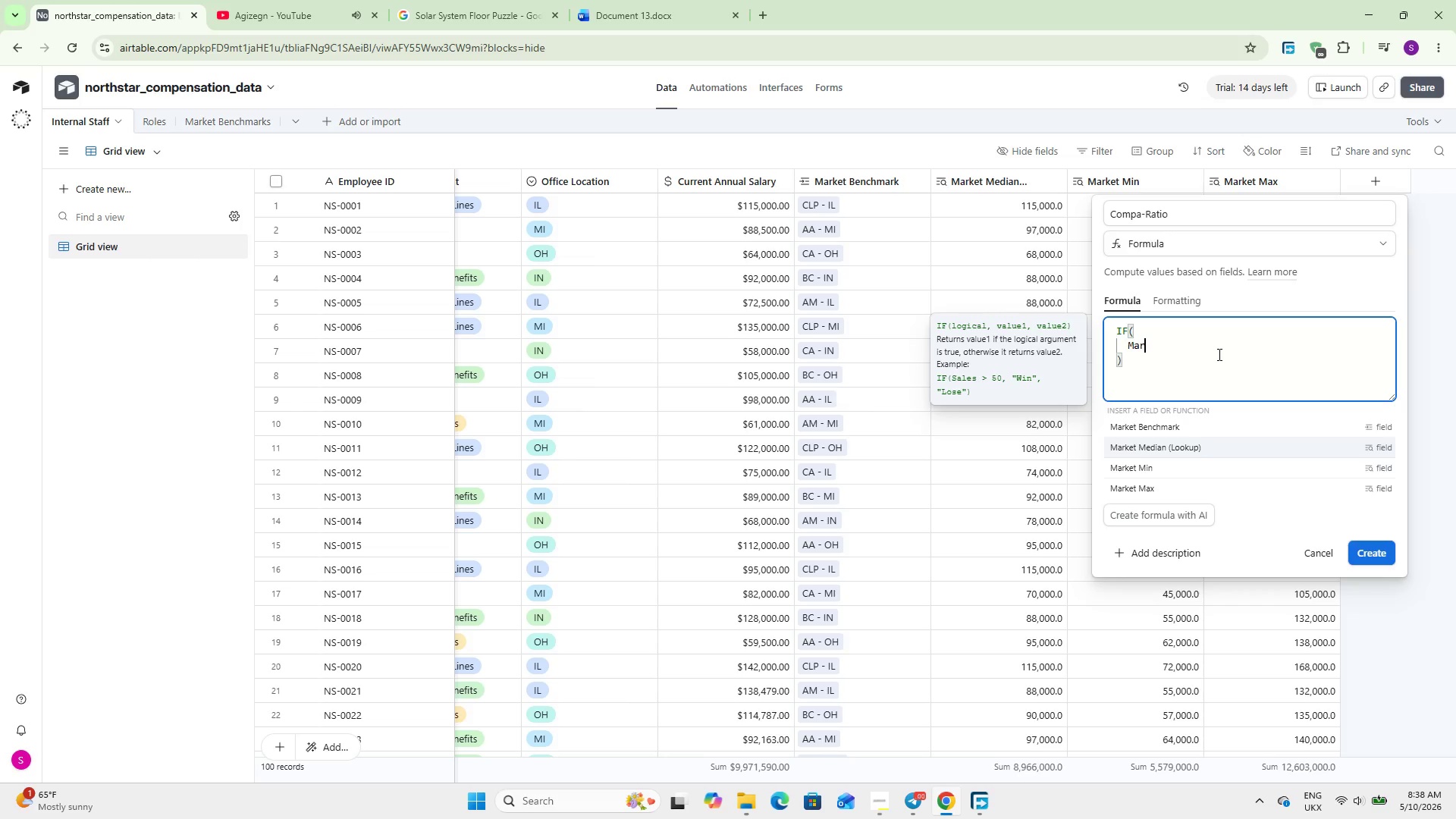 
key(Enter)
 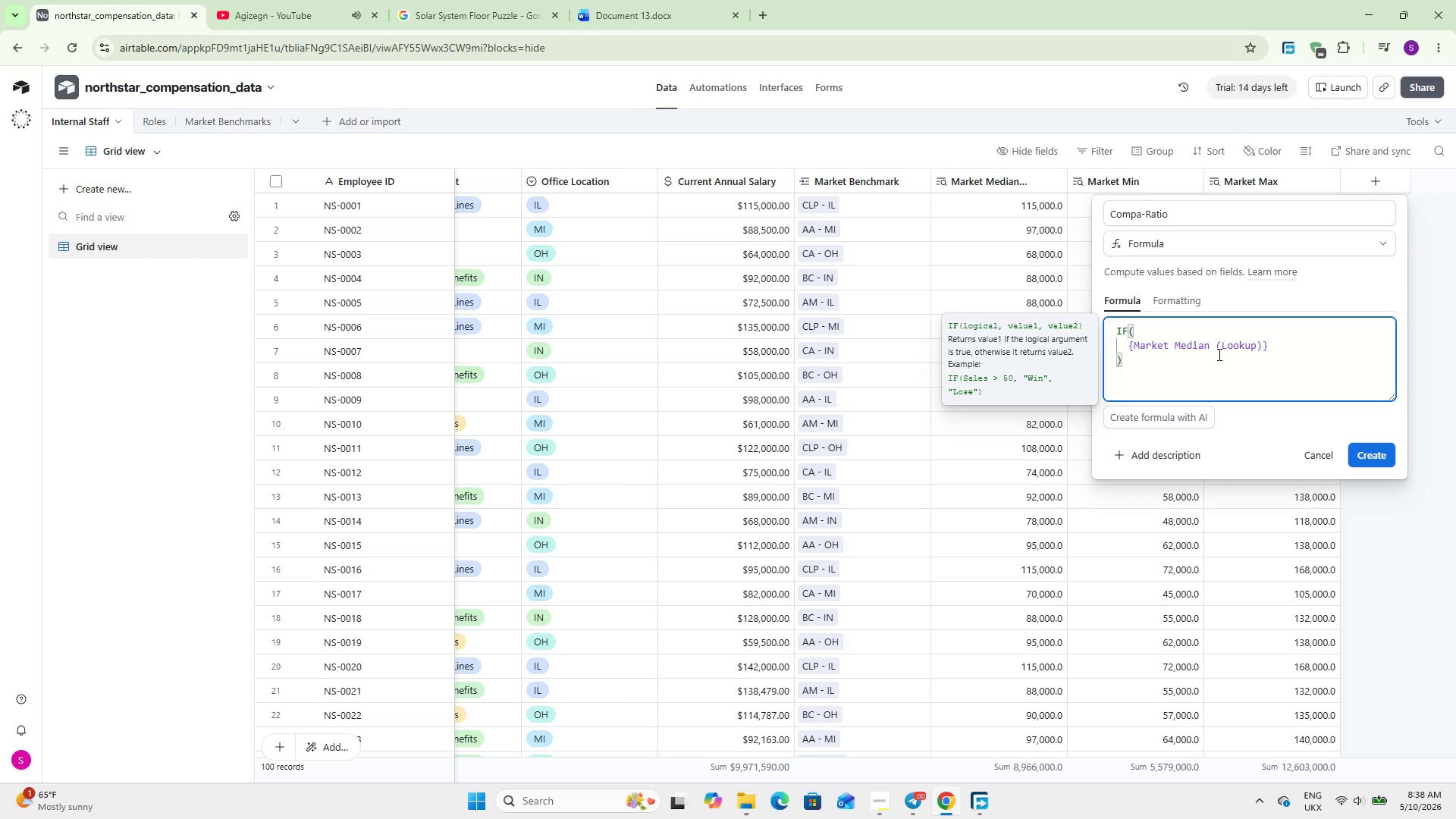 
key(Space)
 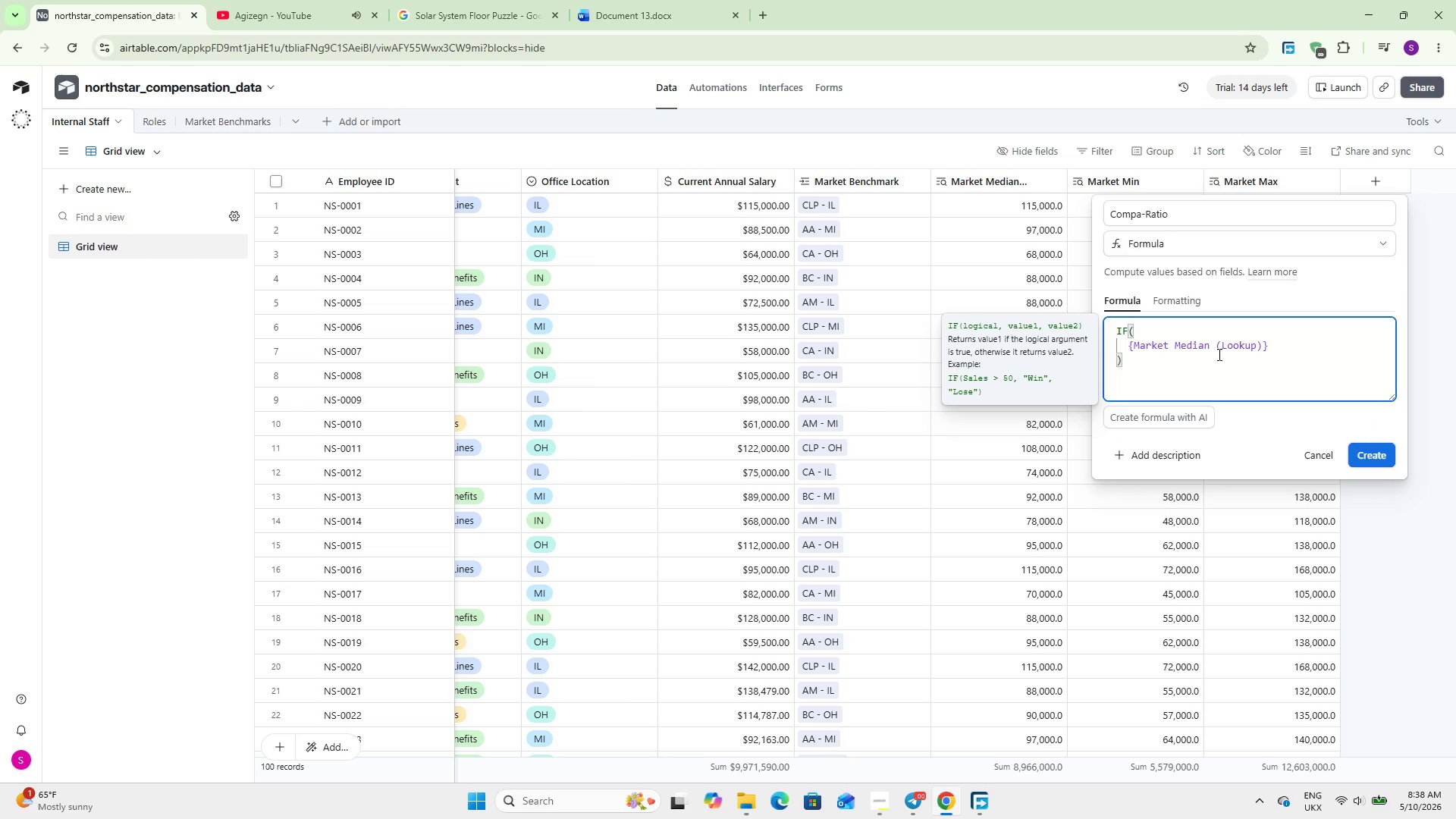 
key(Equal)
 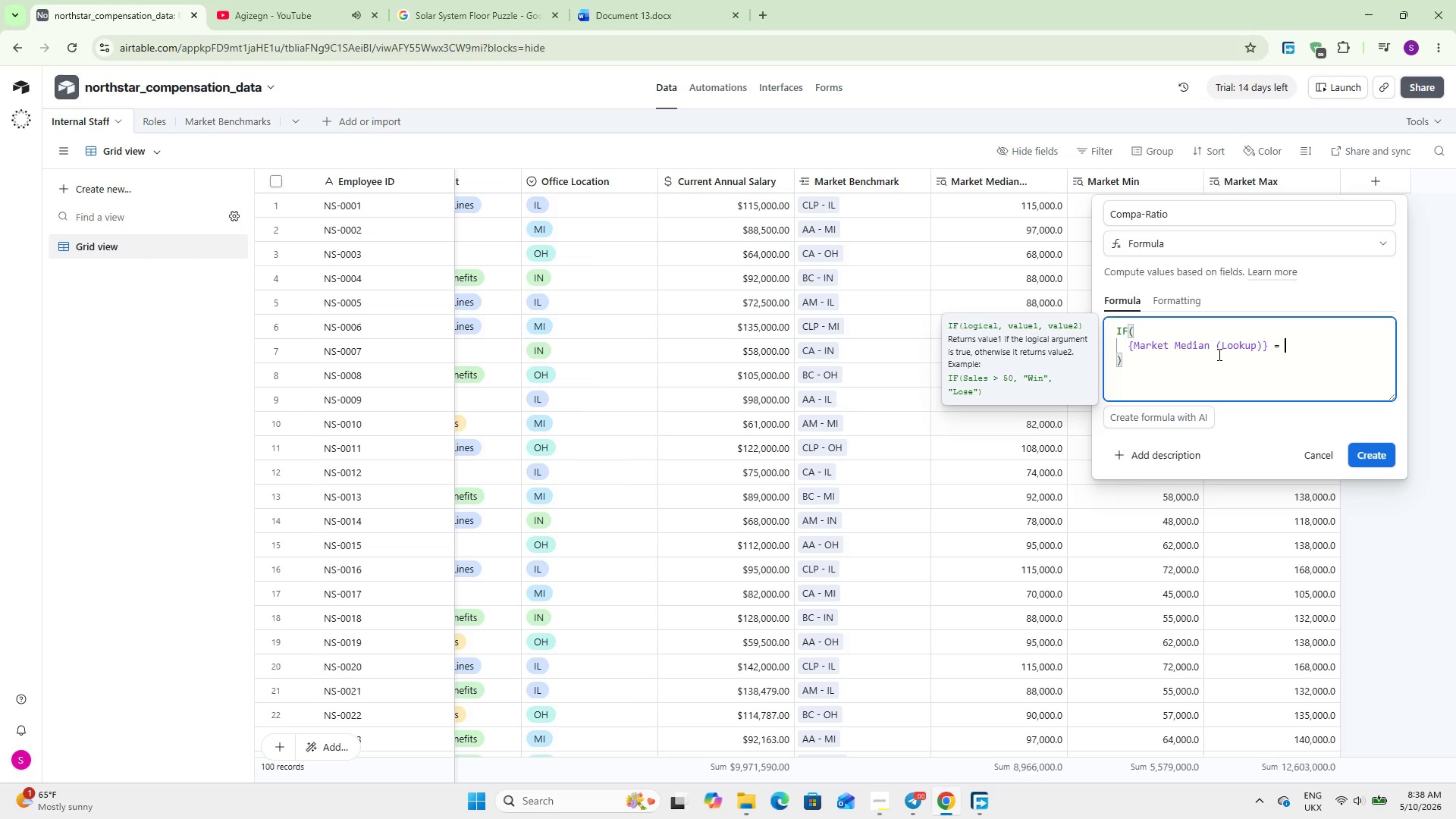 
key(Space)
 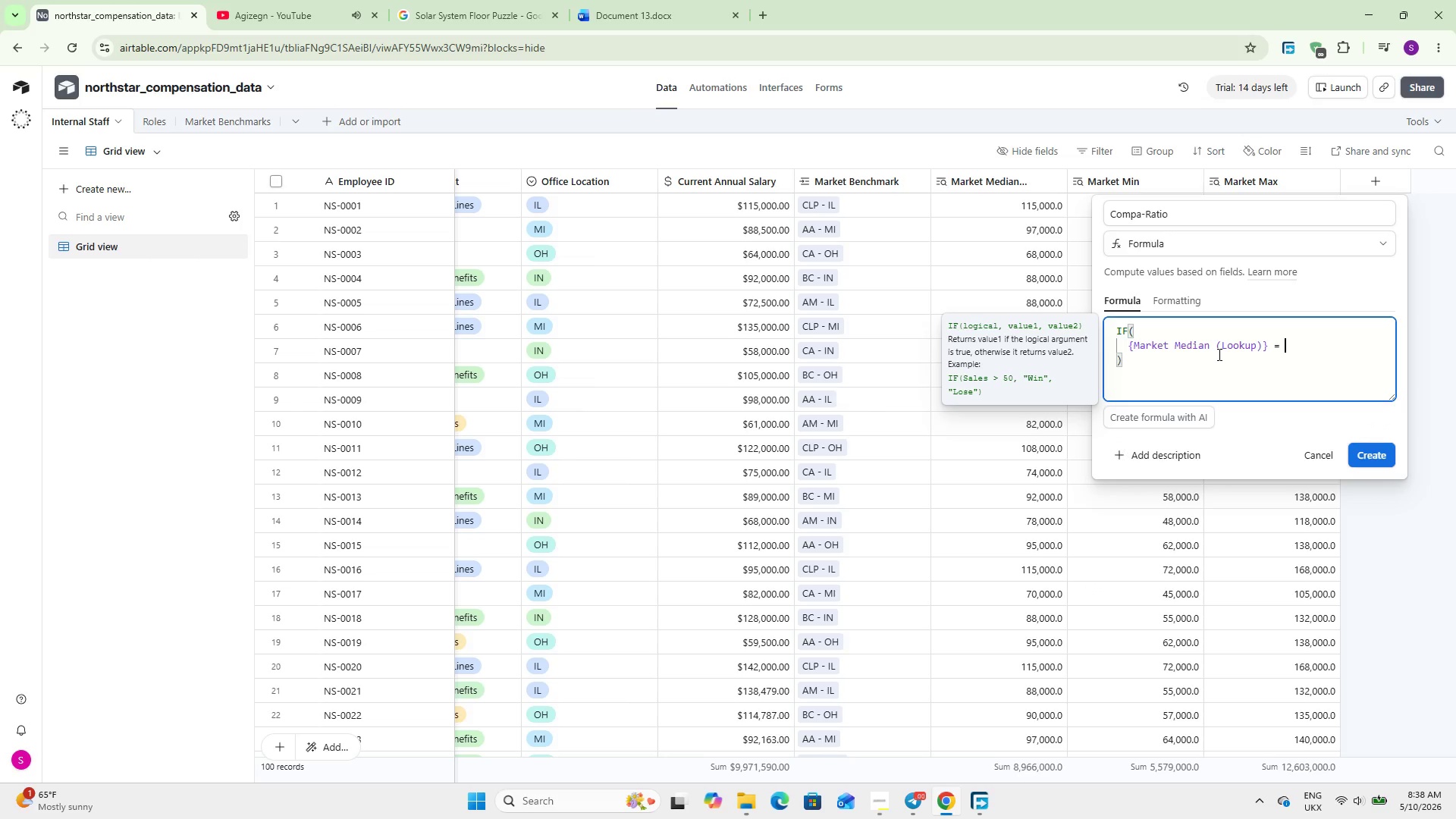 
key(0)
 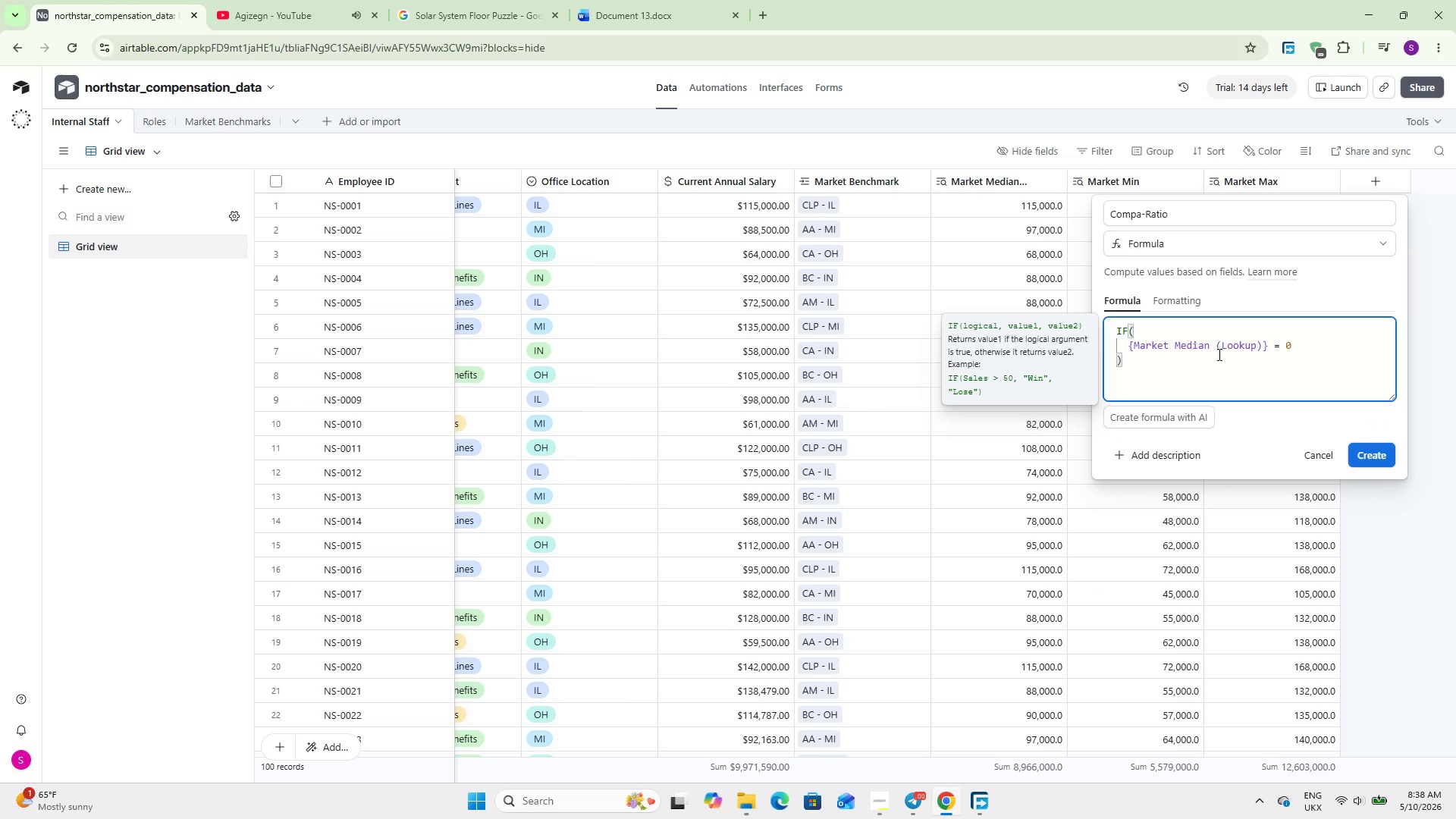 
key(Comma)
 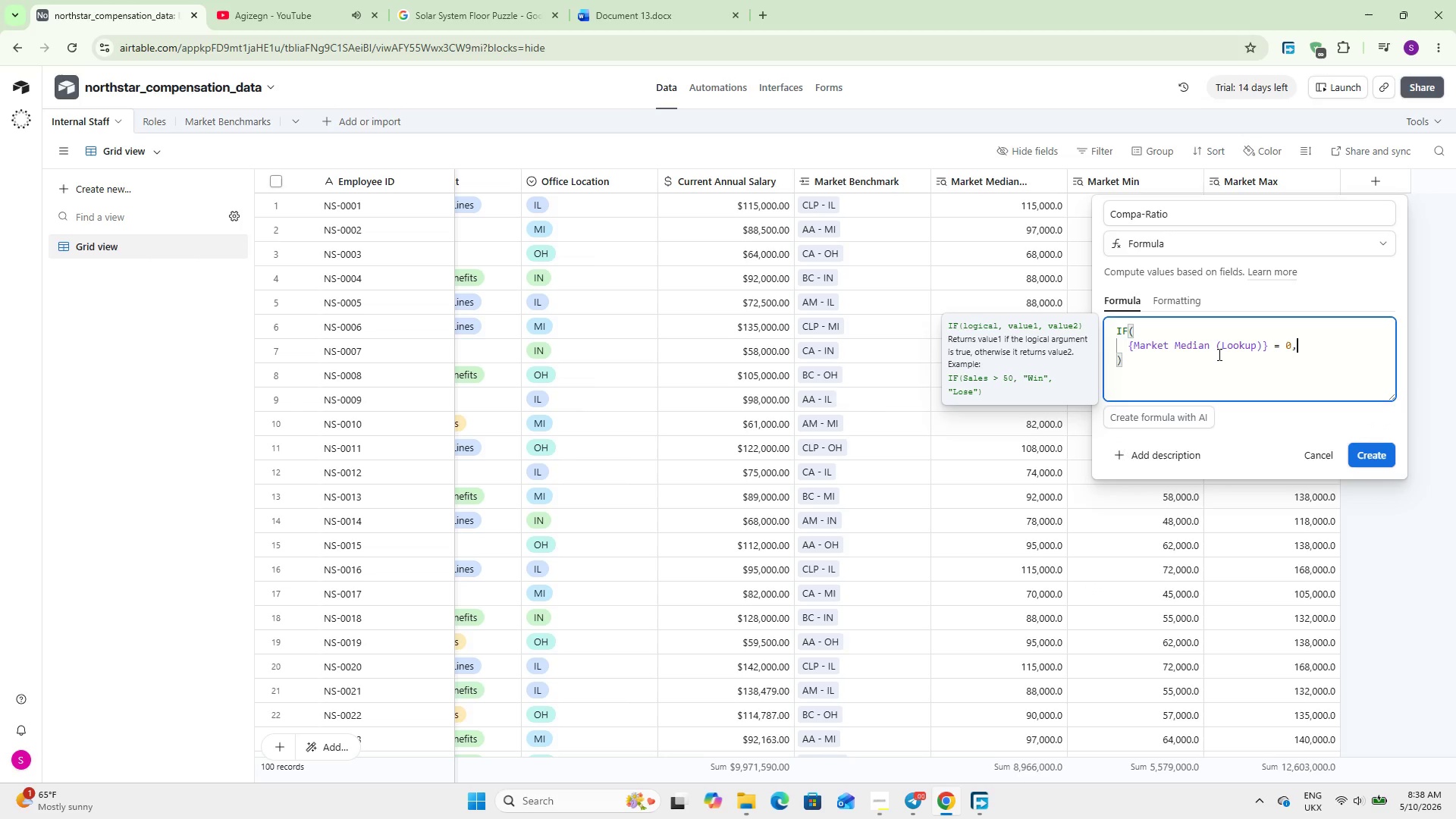 
key(Enter)
 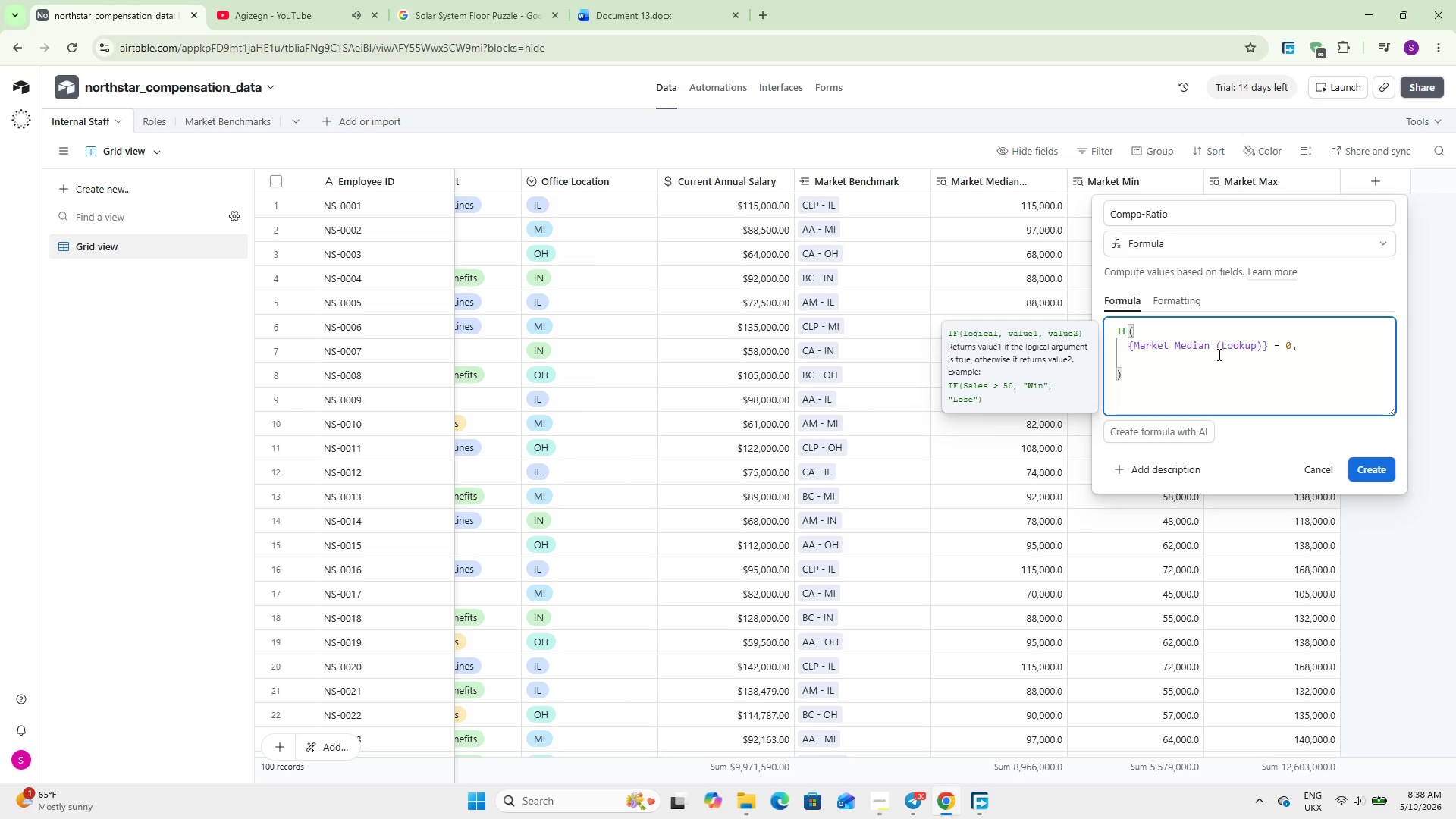 
key(Shift+2)
 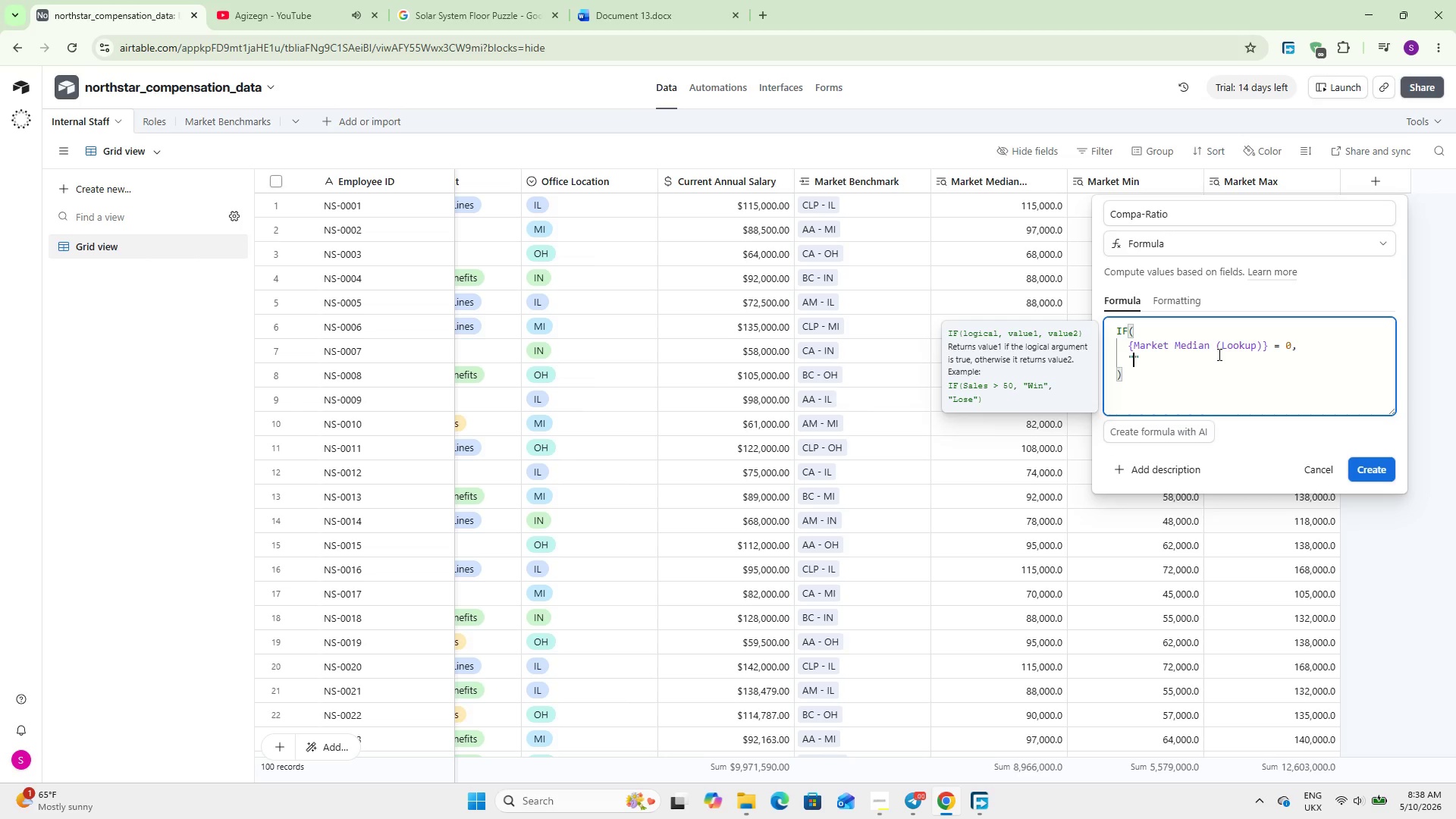 
key(Comma)
 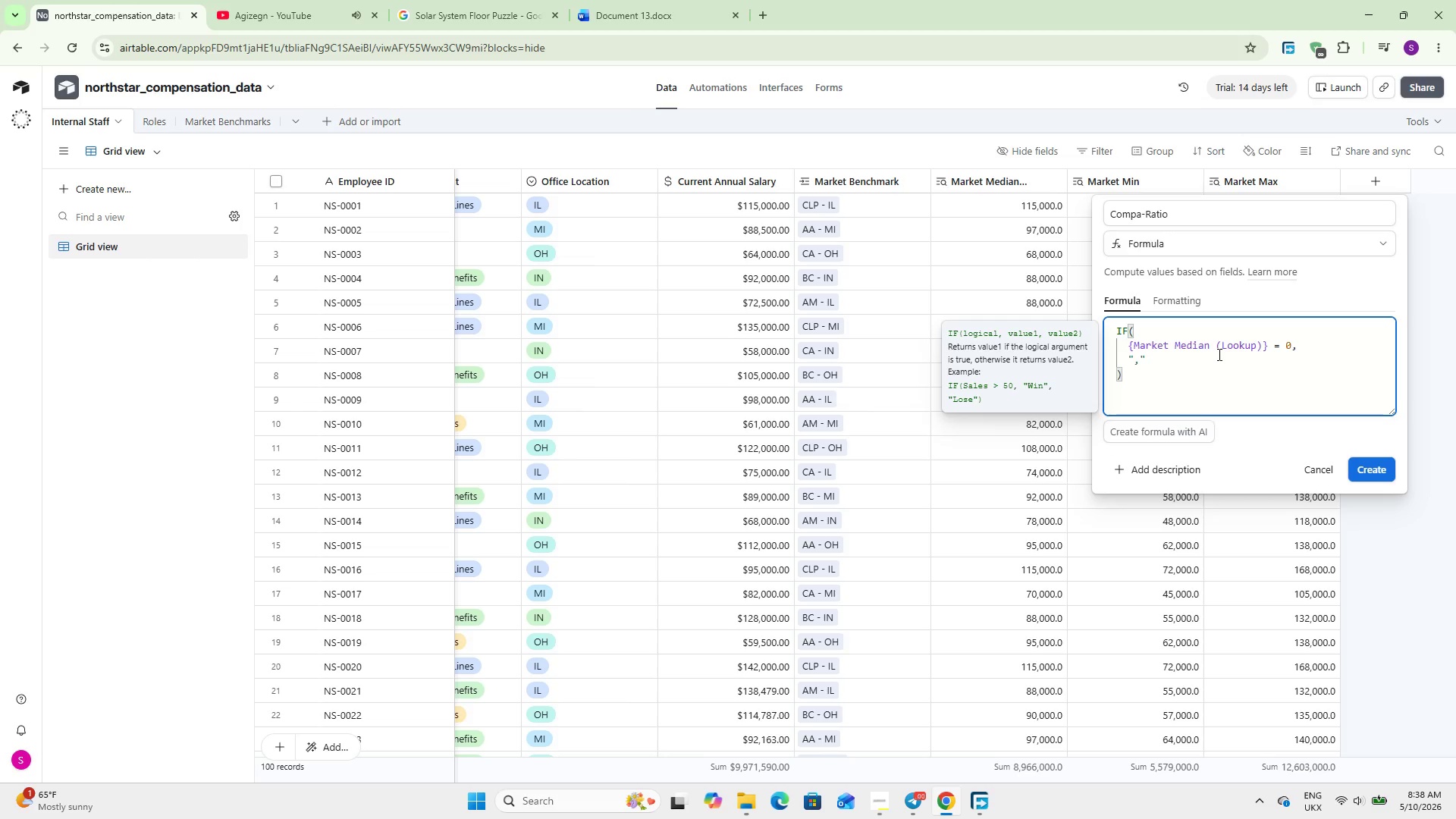 
key(Backspace)
 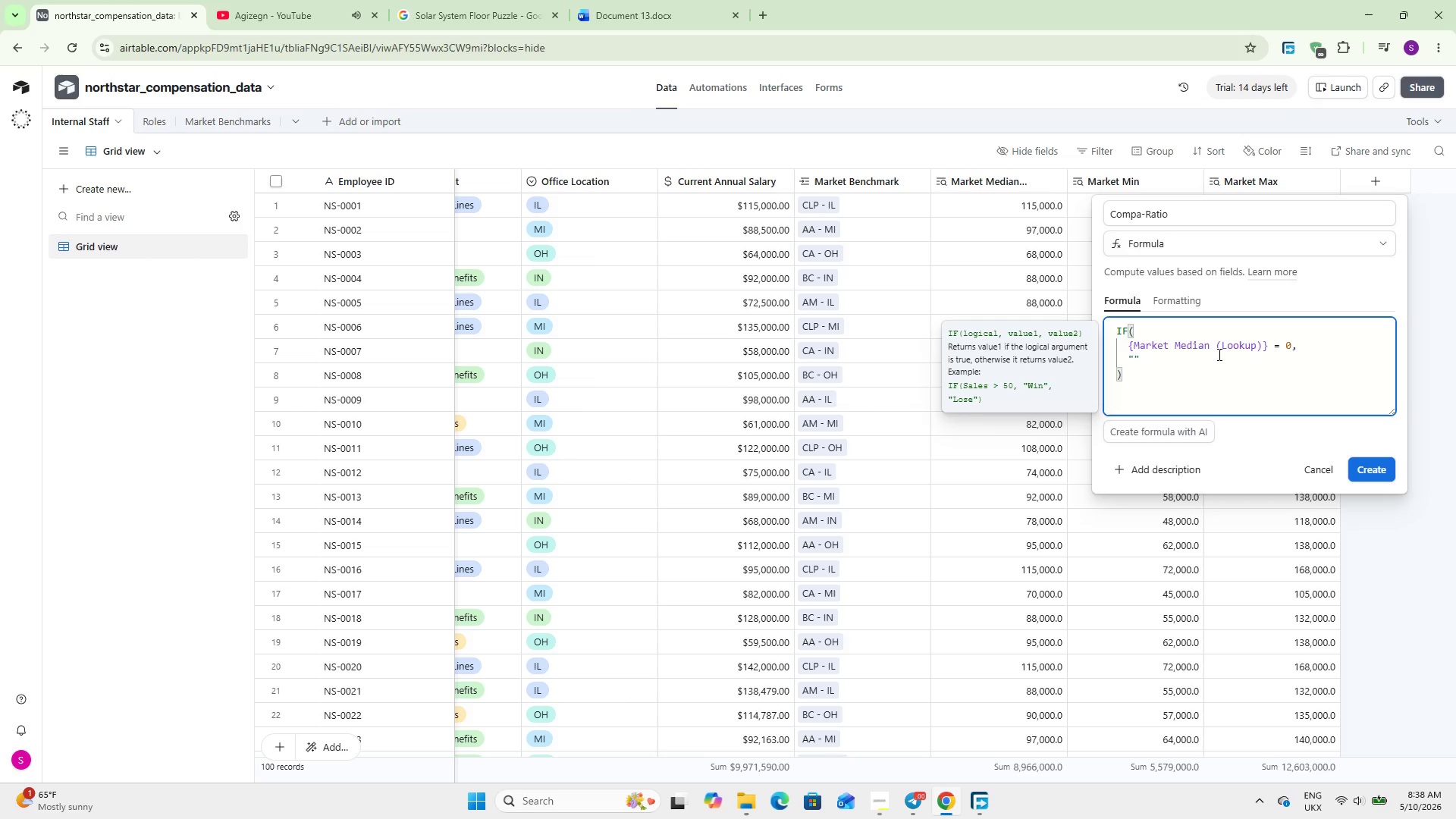 
key(ArrowRight)
 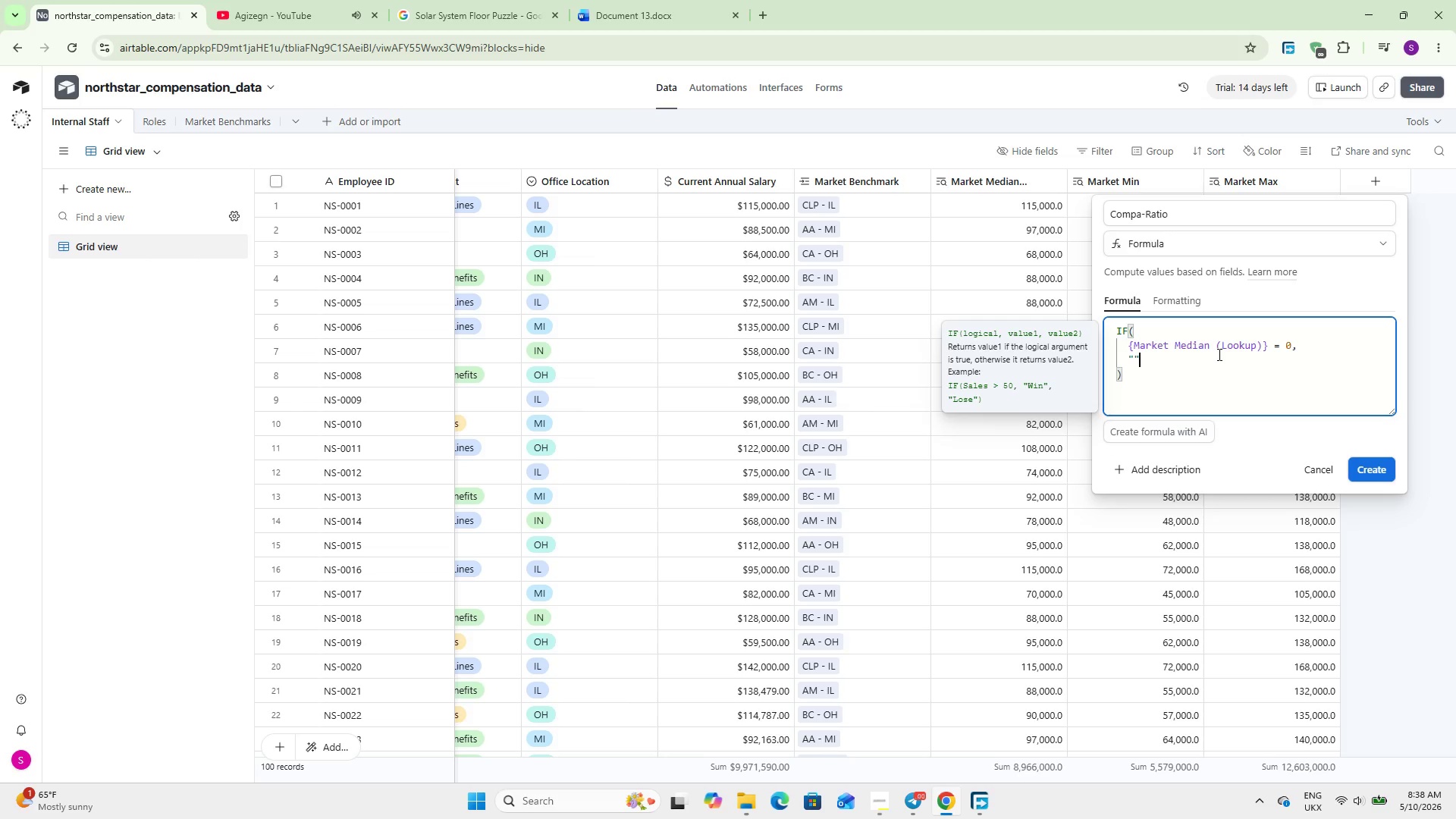 
key(Comma)
 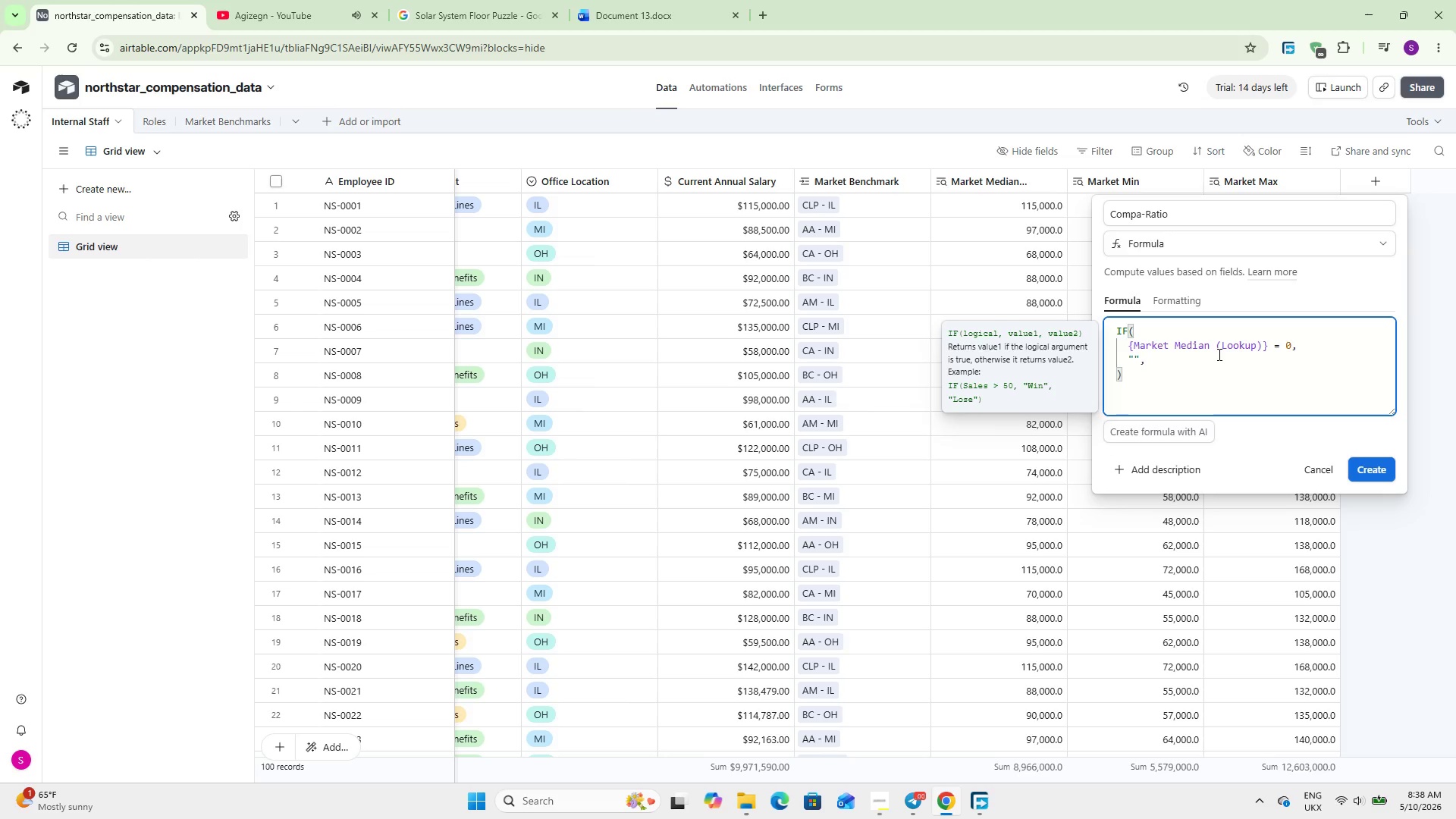 
key(Enter)
 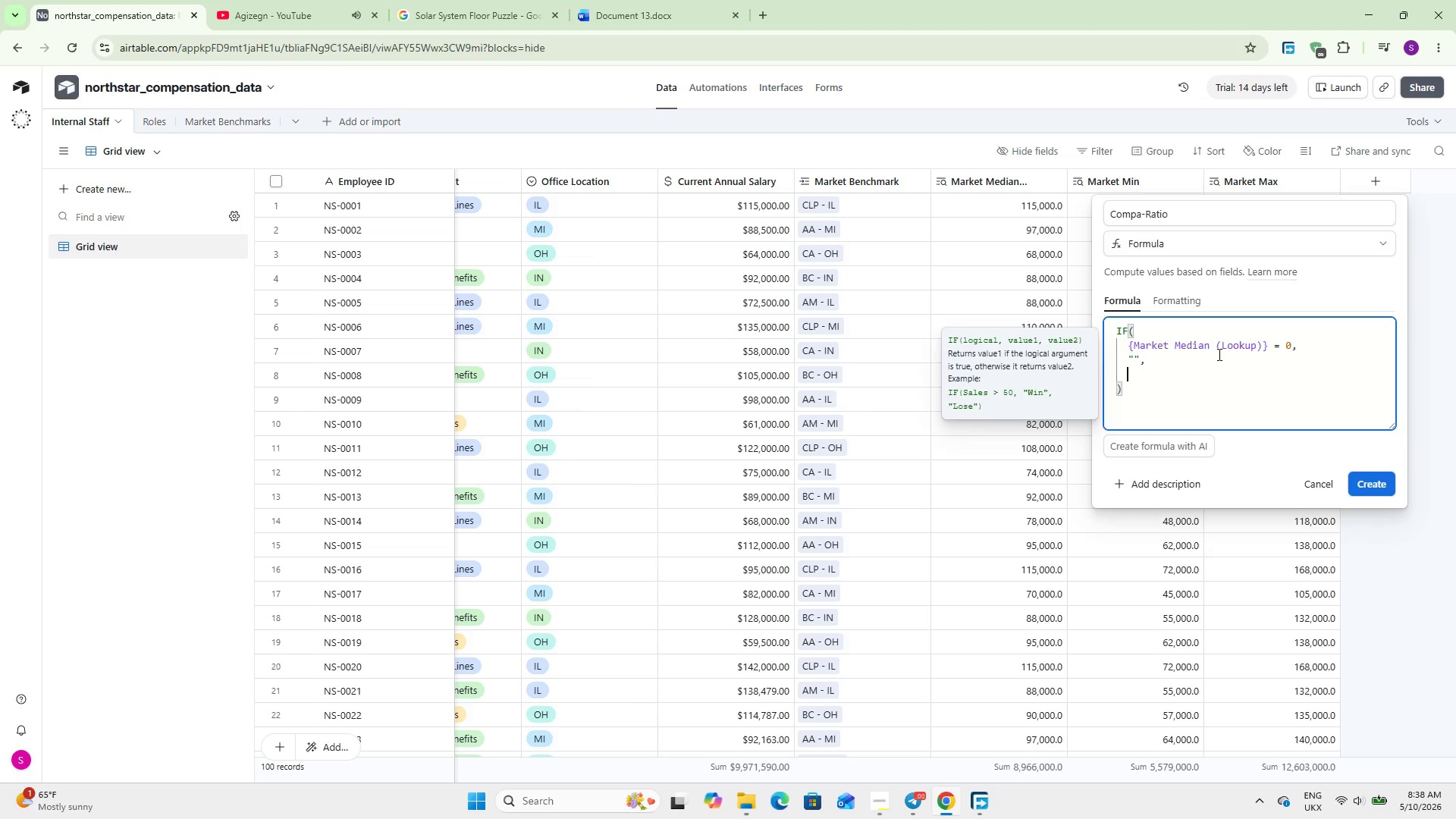 
type(ROUND)
 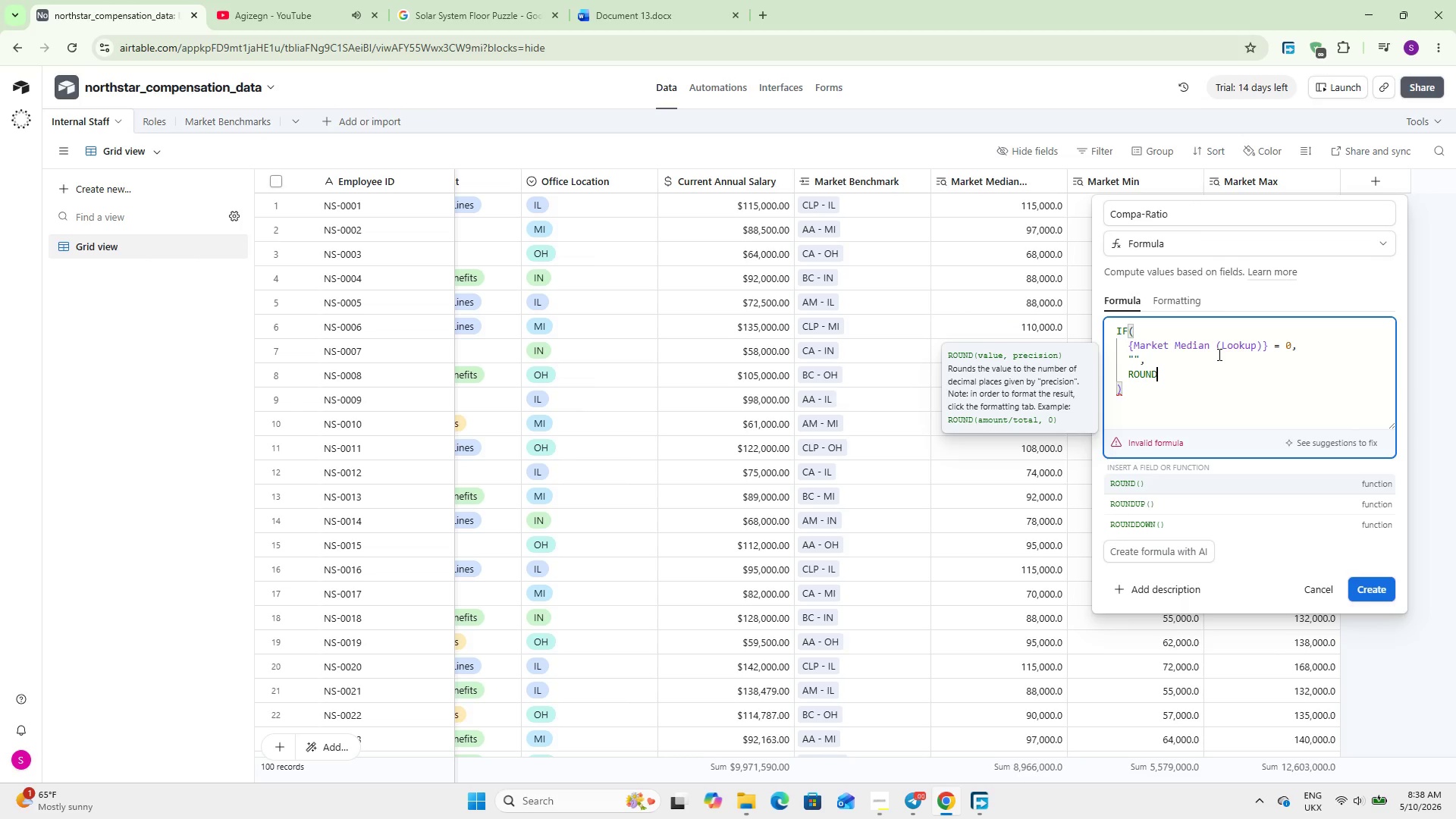 
key(Enter)
 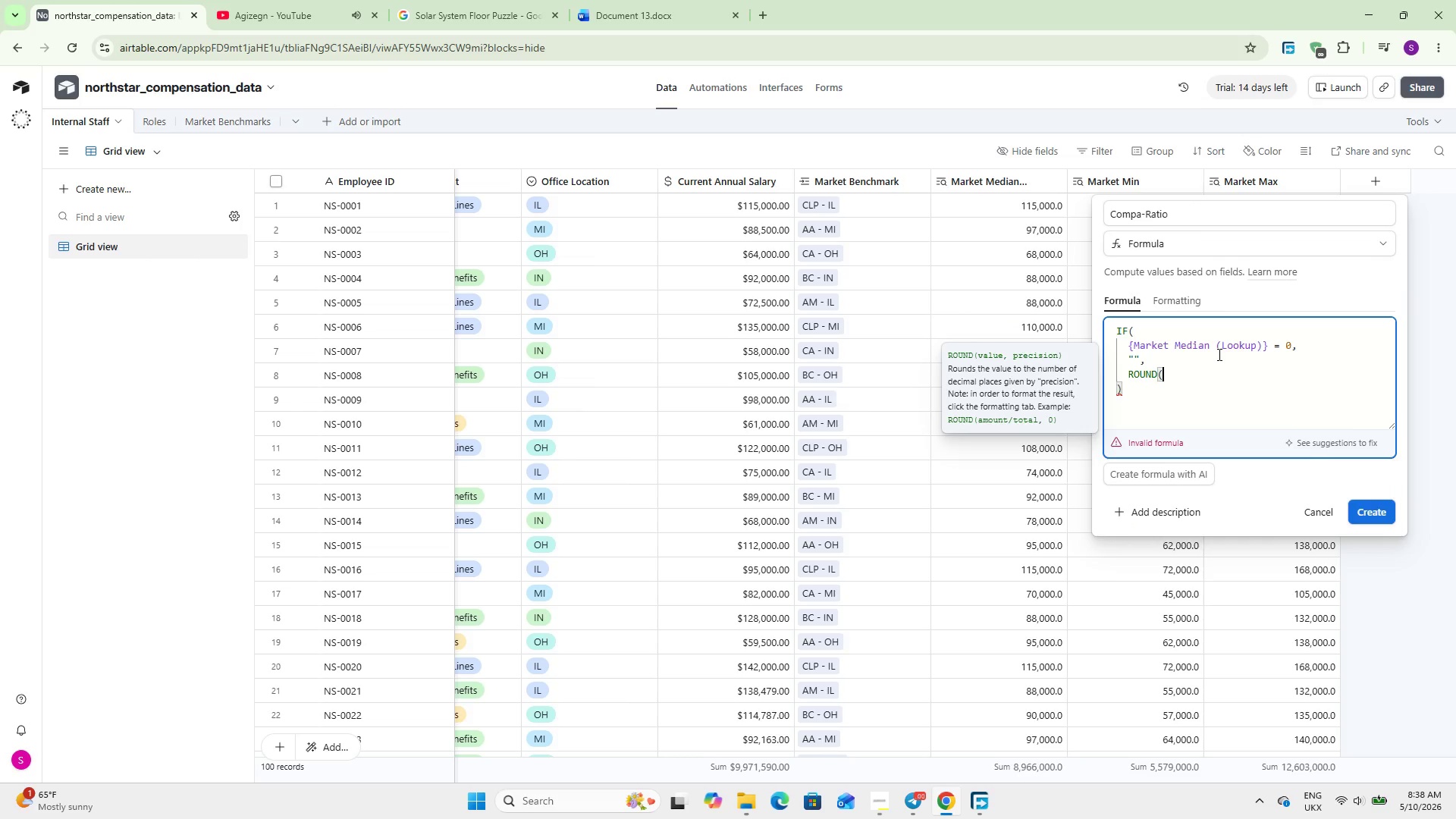 
key(Enter)
 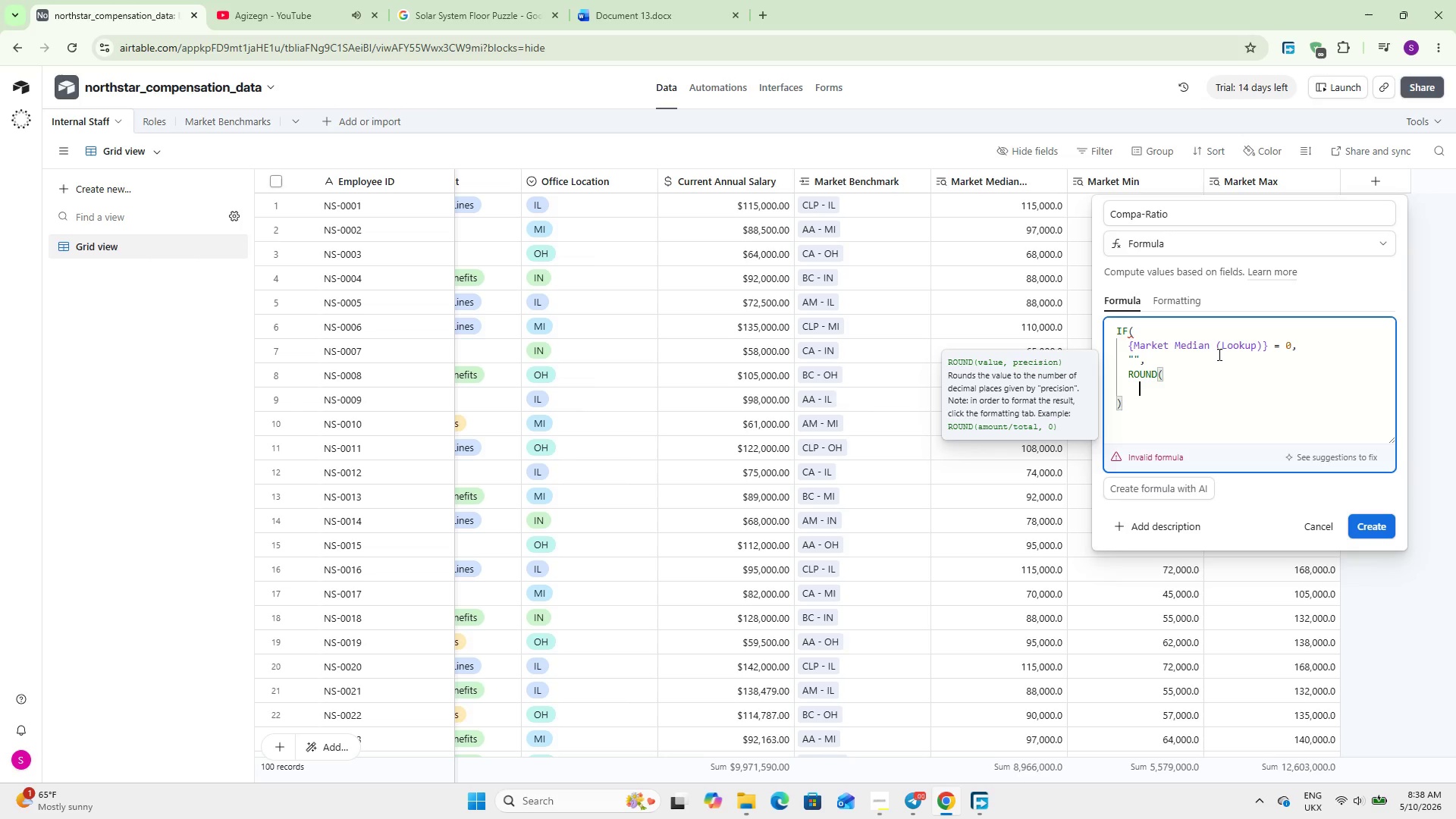 
type({Cur)
 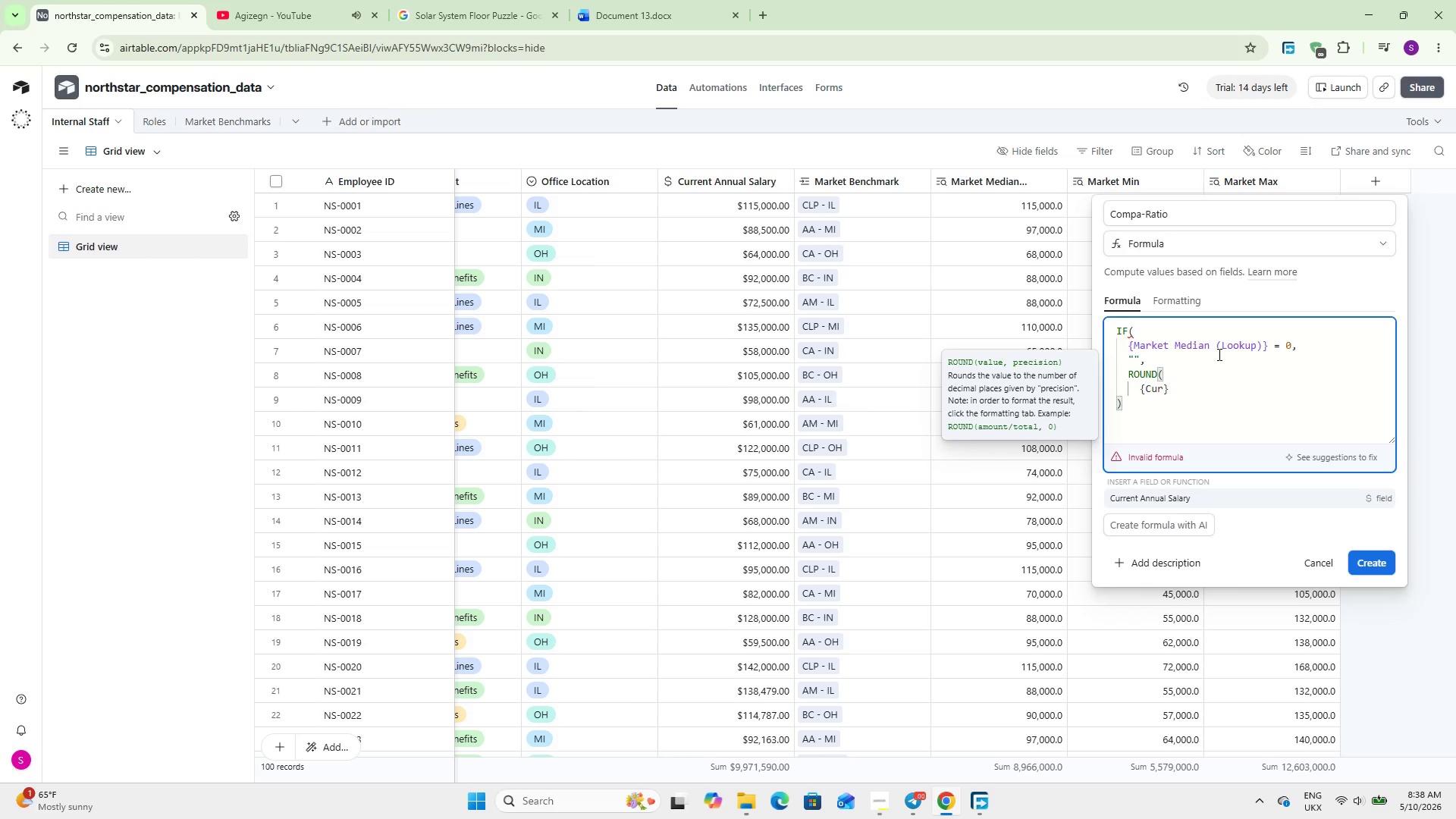 
key(Enter)
 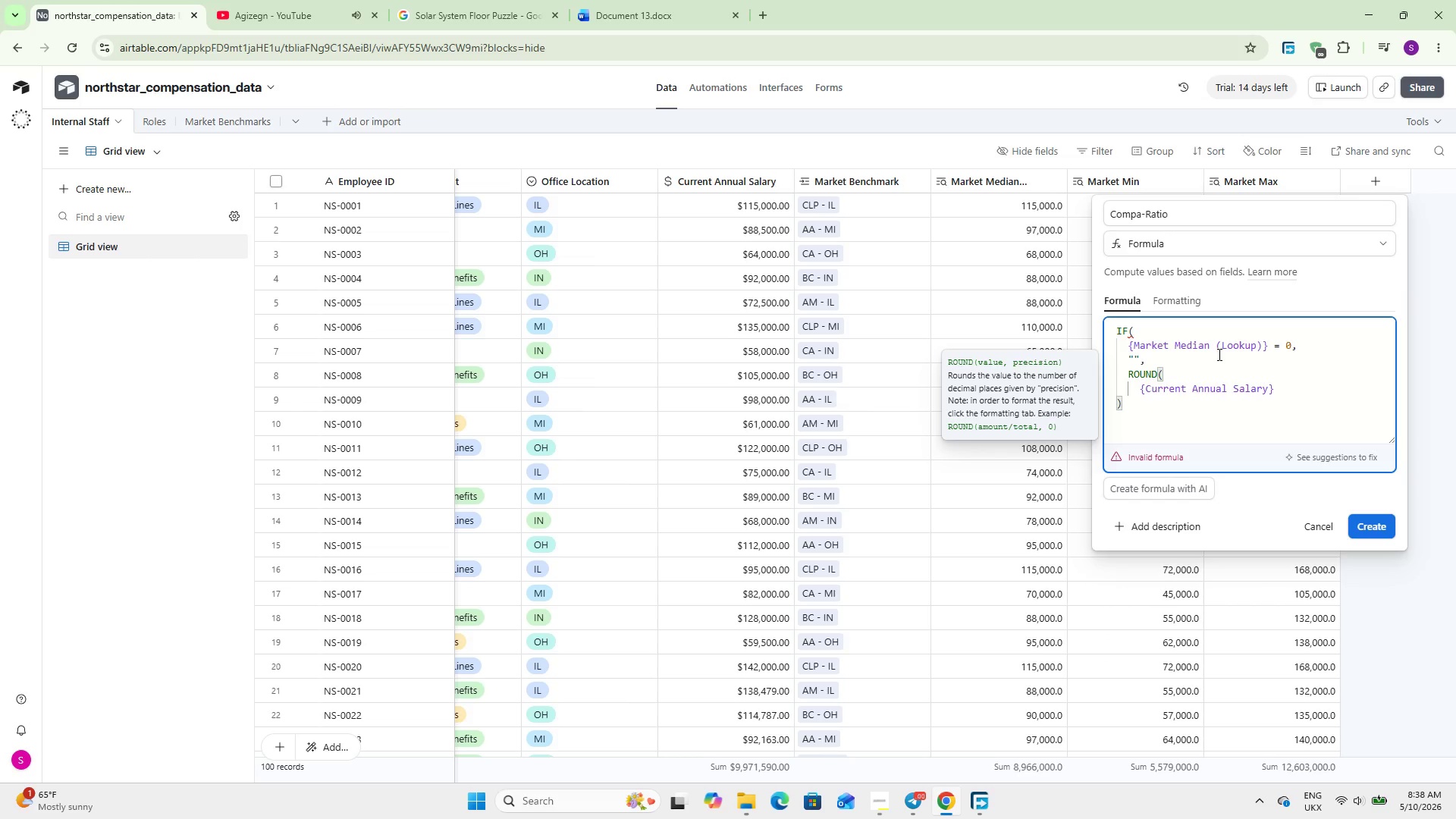 
key(Space)
 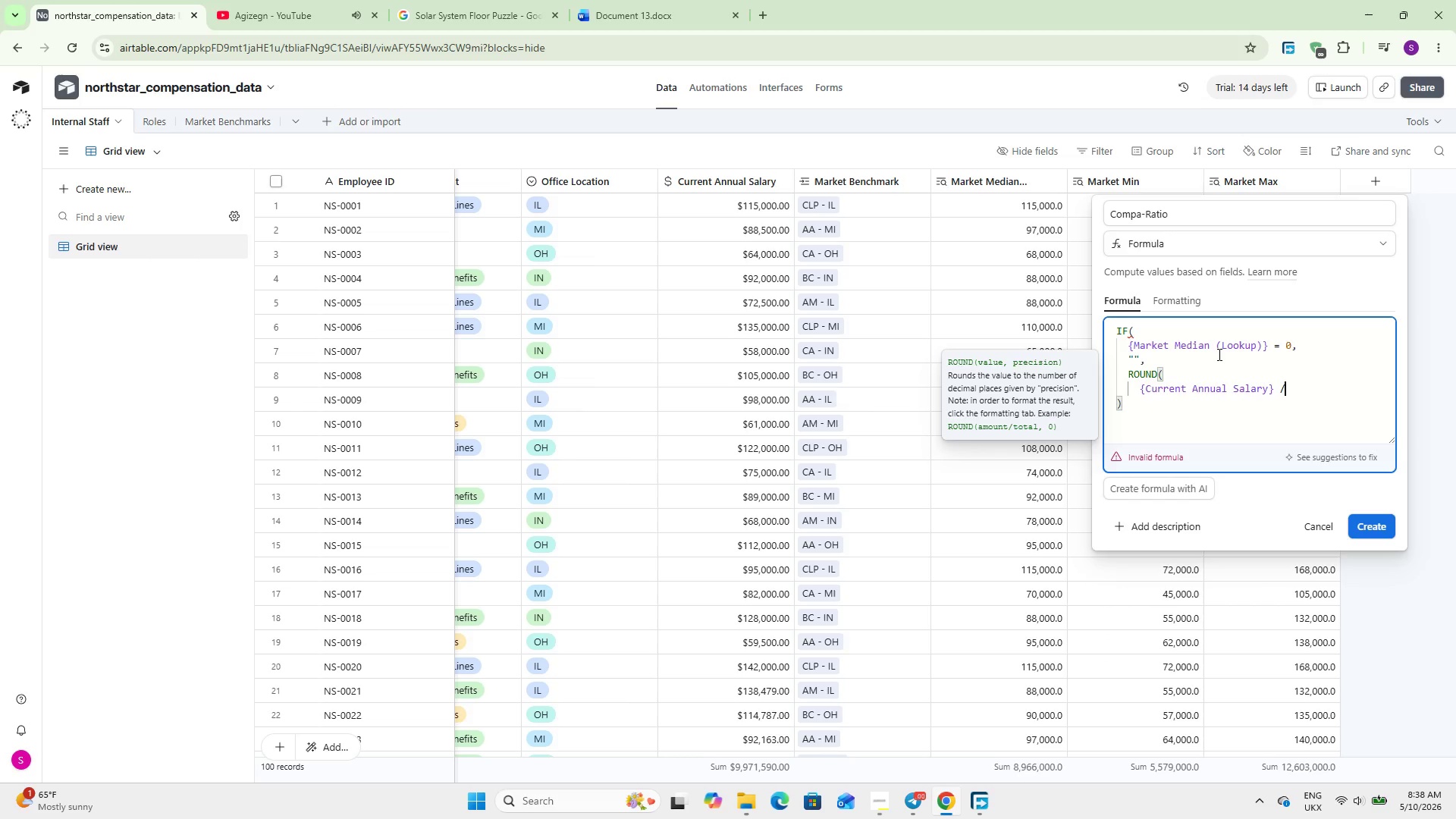 
key(Slash)
 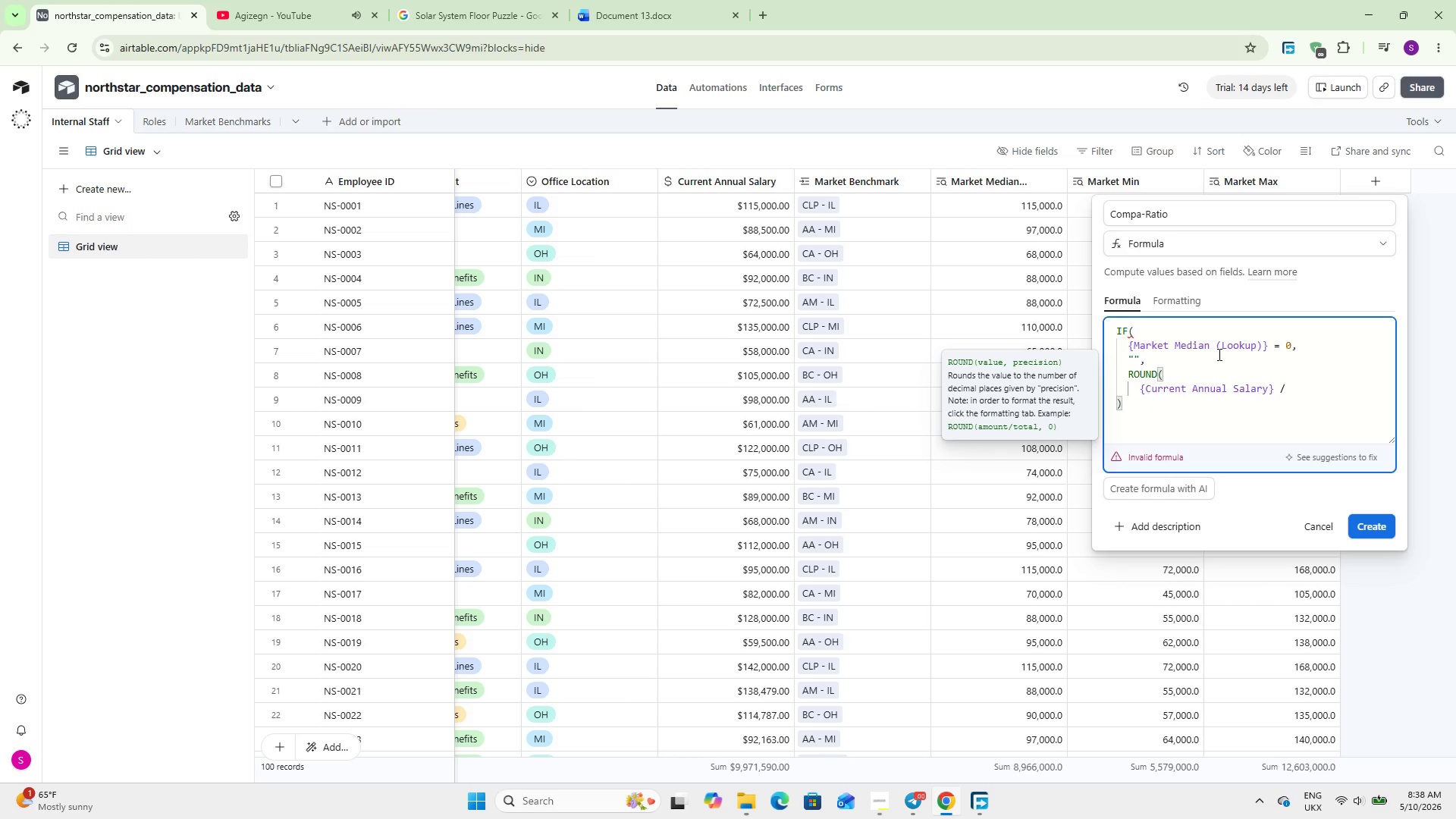 
key(Space)
 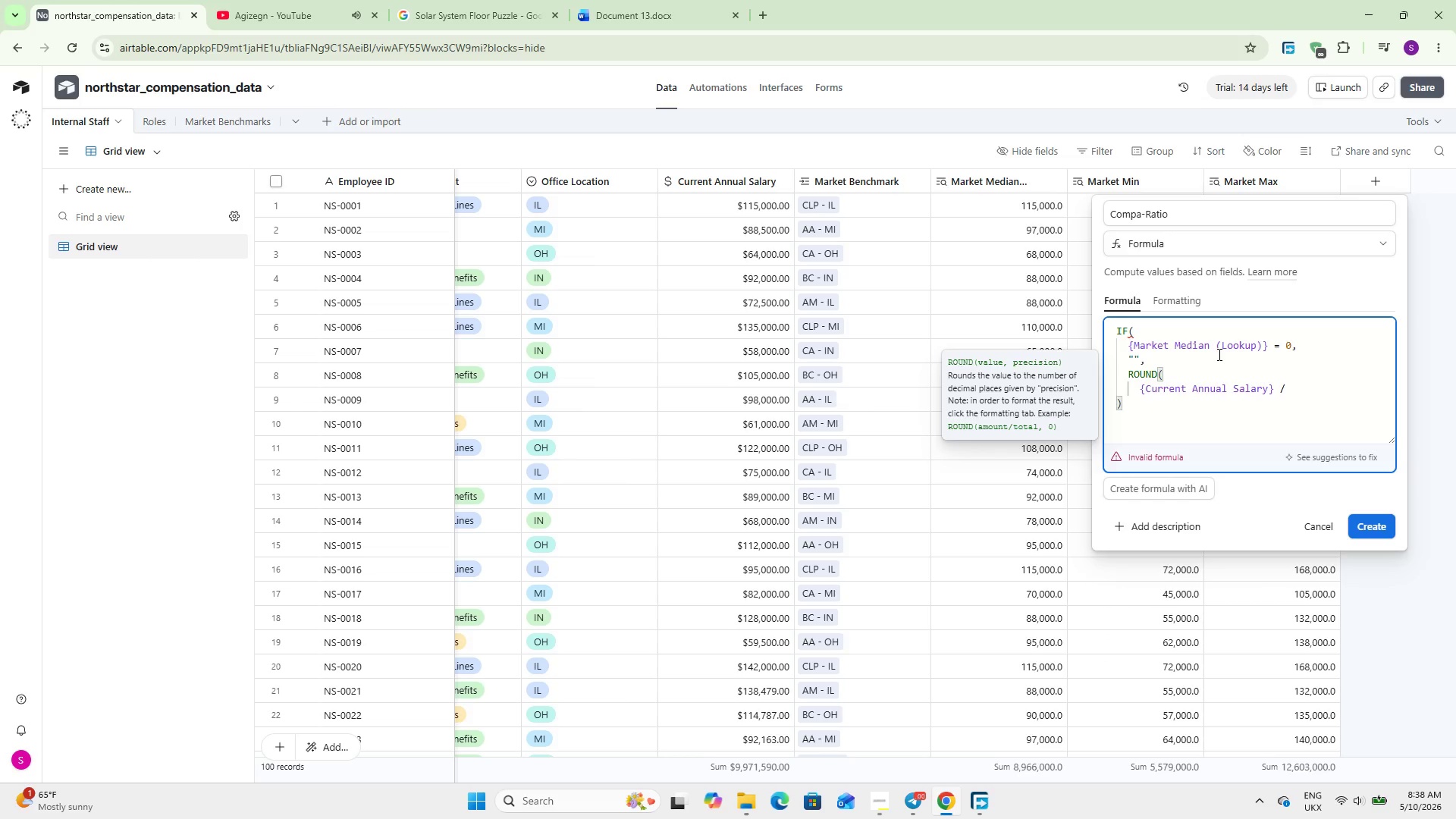 
key(Shift+BracketLeft)
 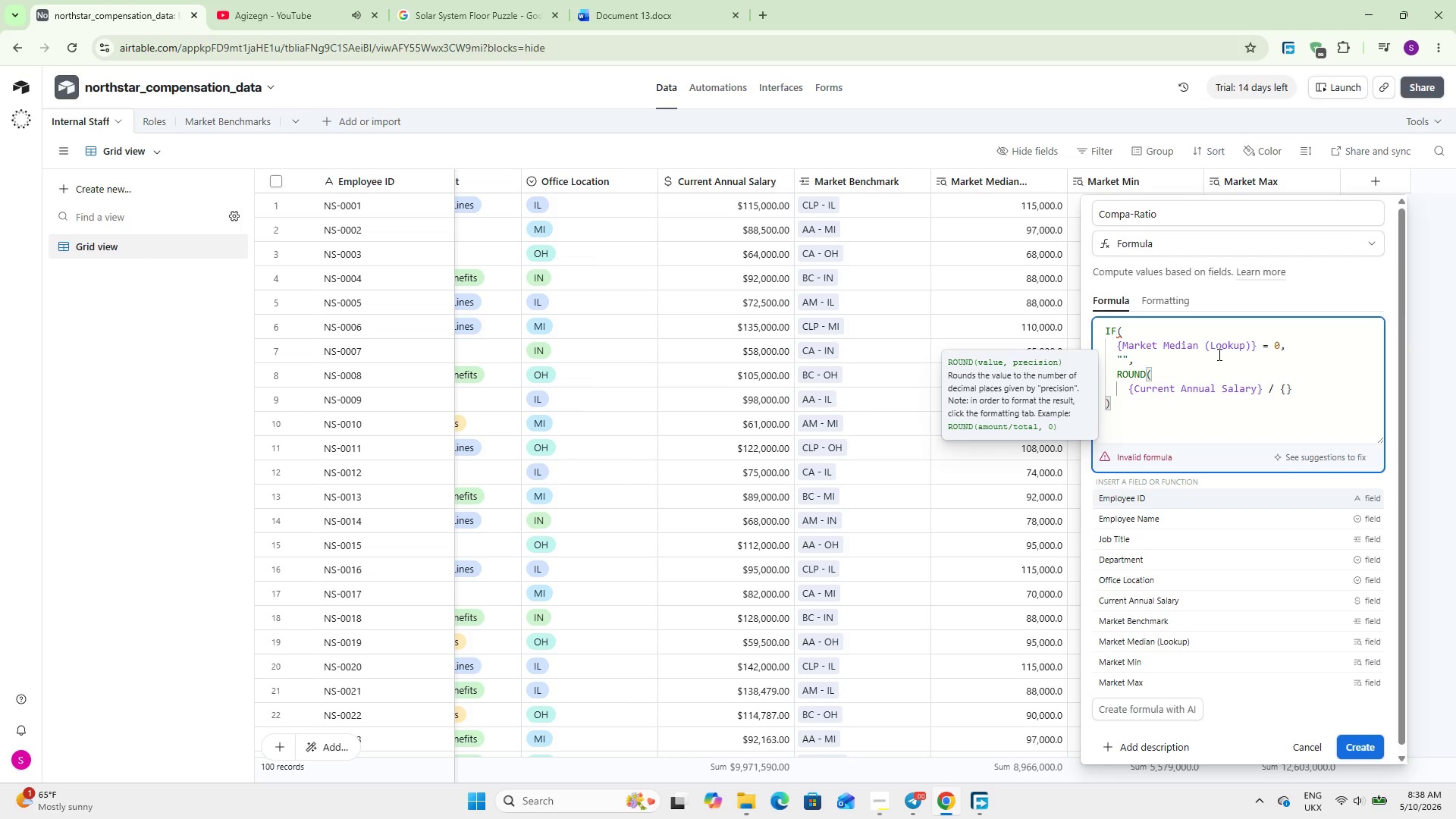 
type(Mar)
 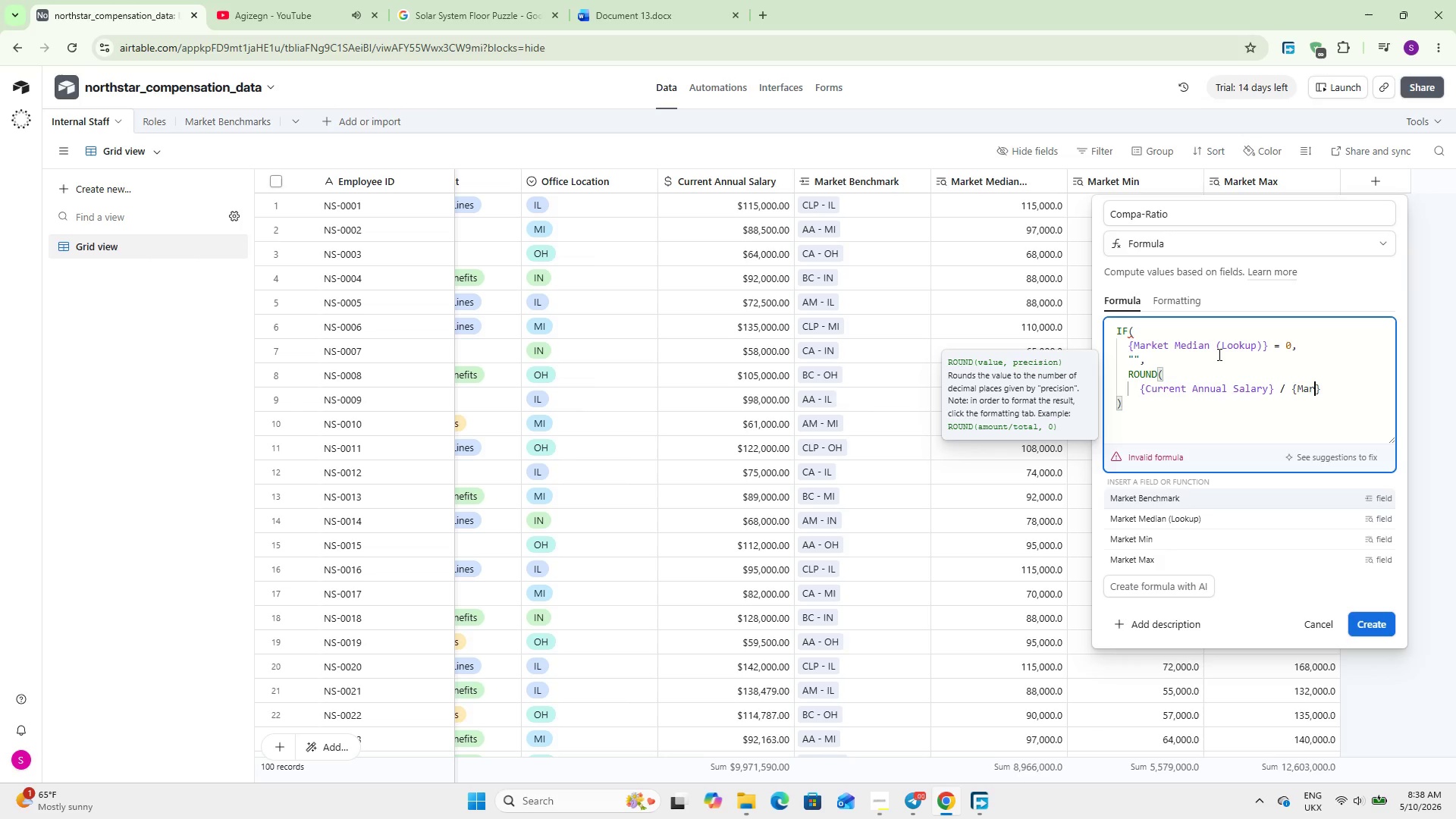 
key(ArrowDown)
 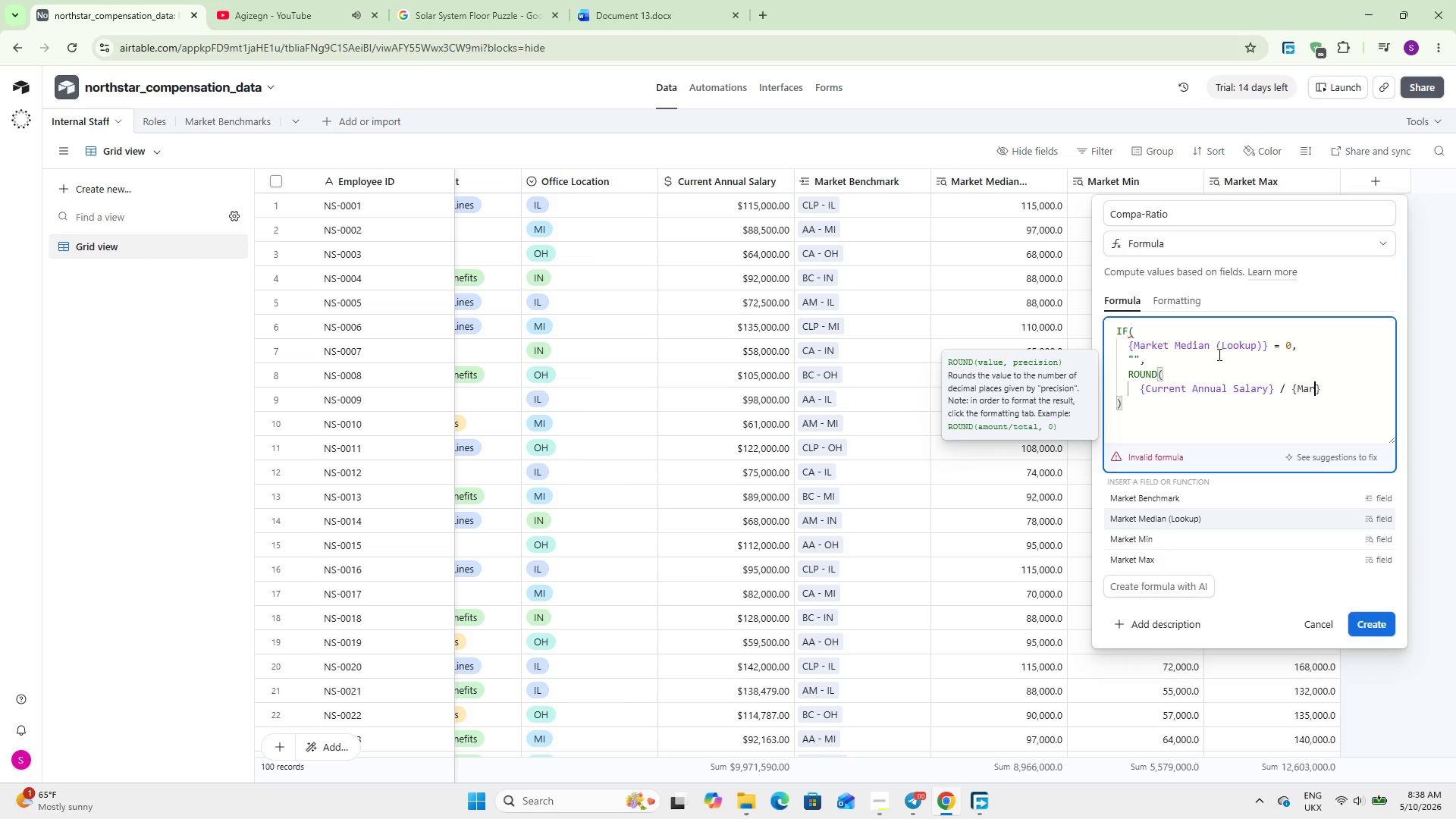 
key(Enter)
 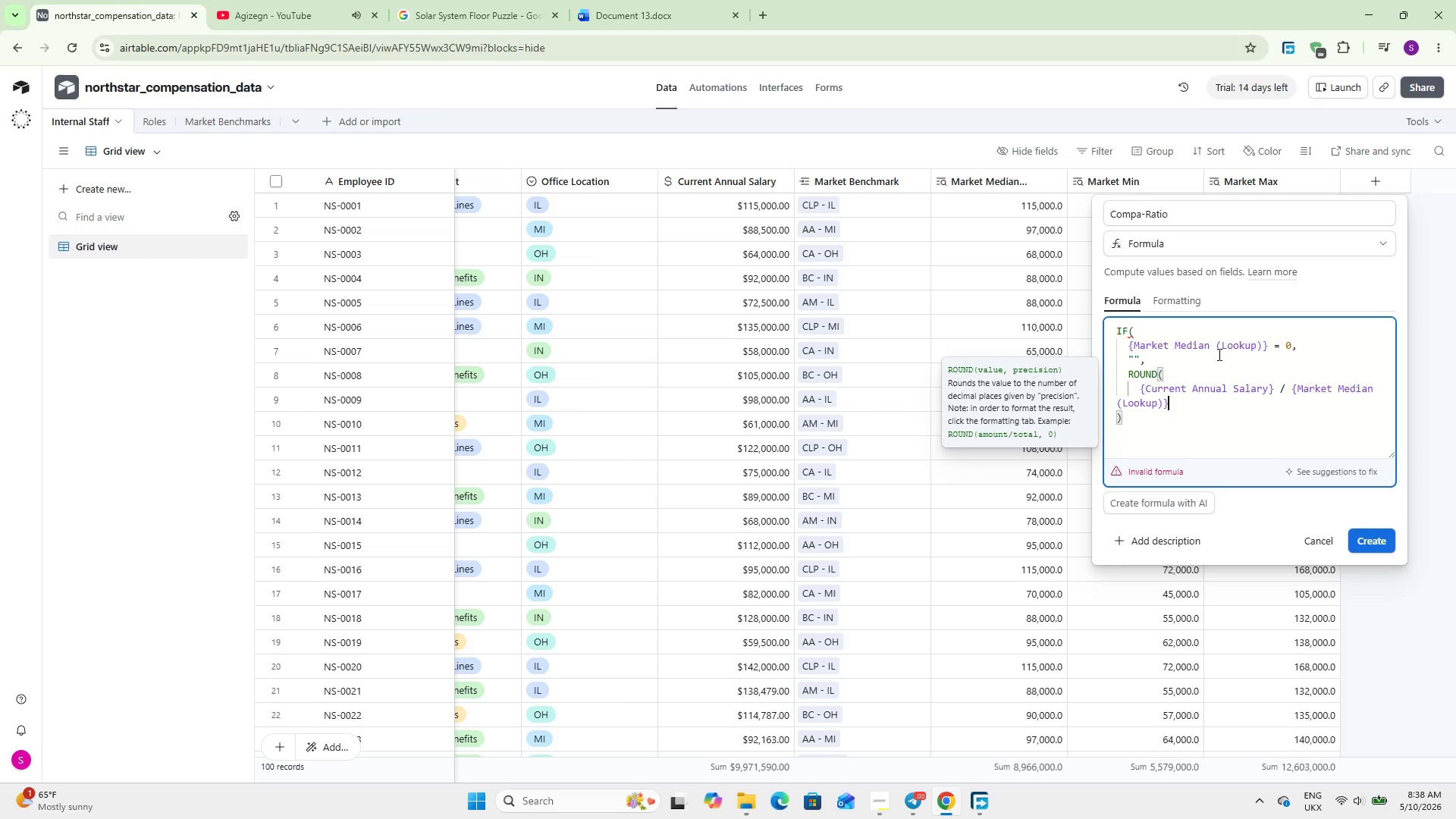 
key(Comma)
 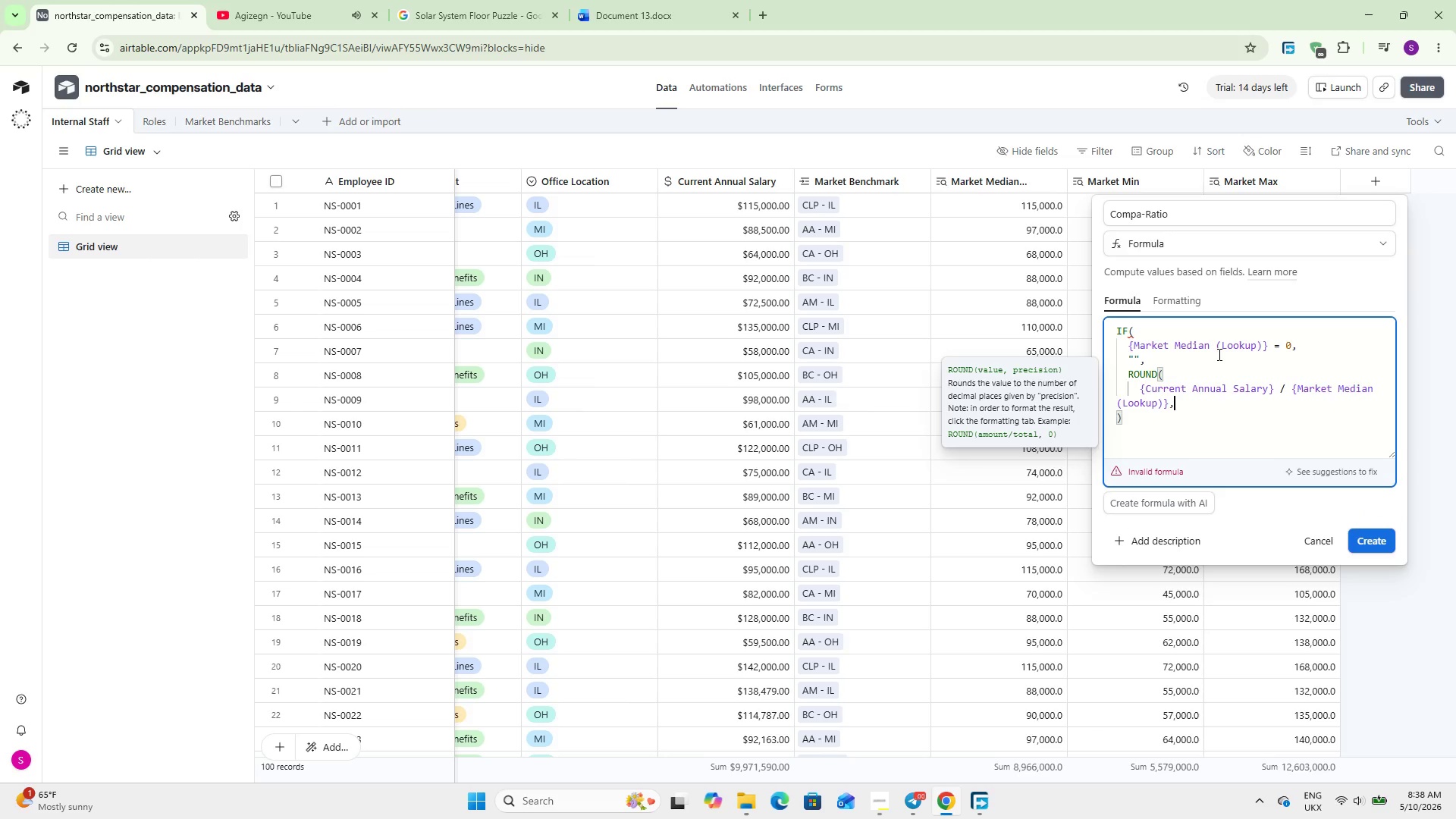 
key(Space)
 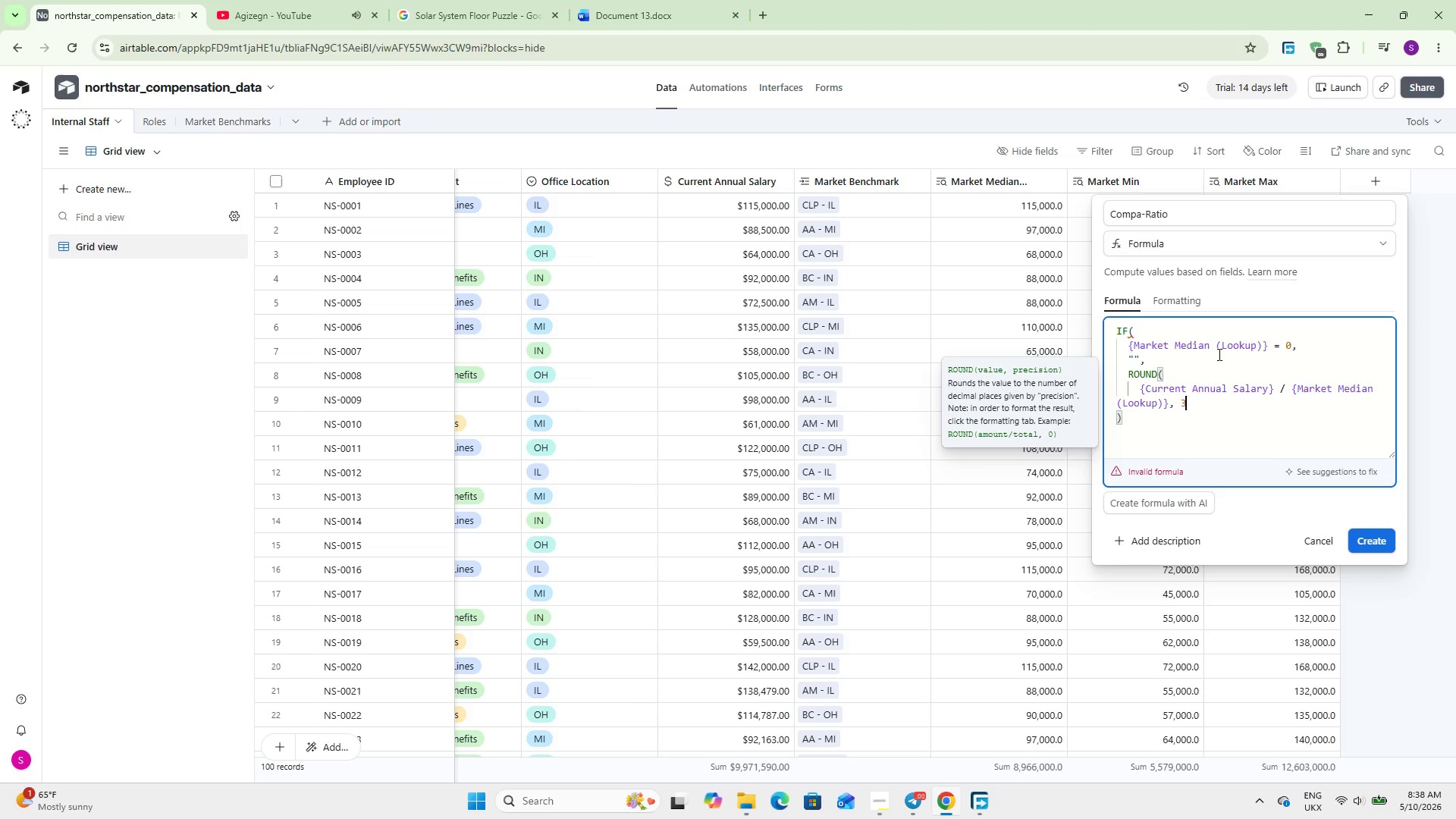 
key(3)
 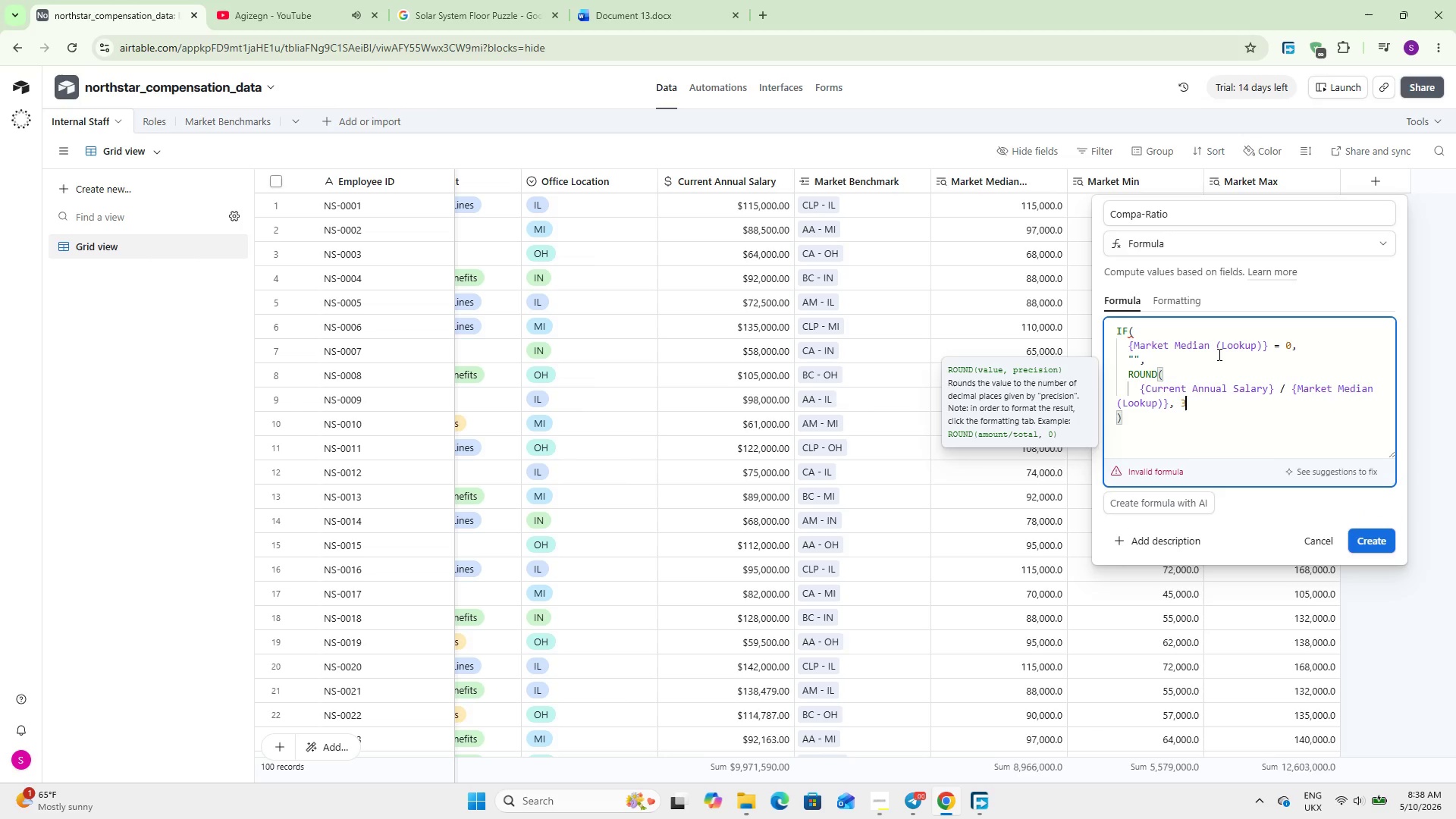 
key(ArrowDown)
 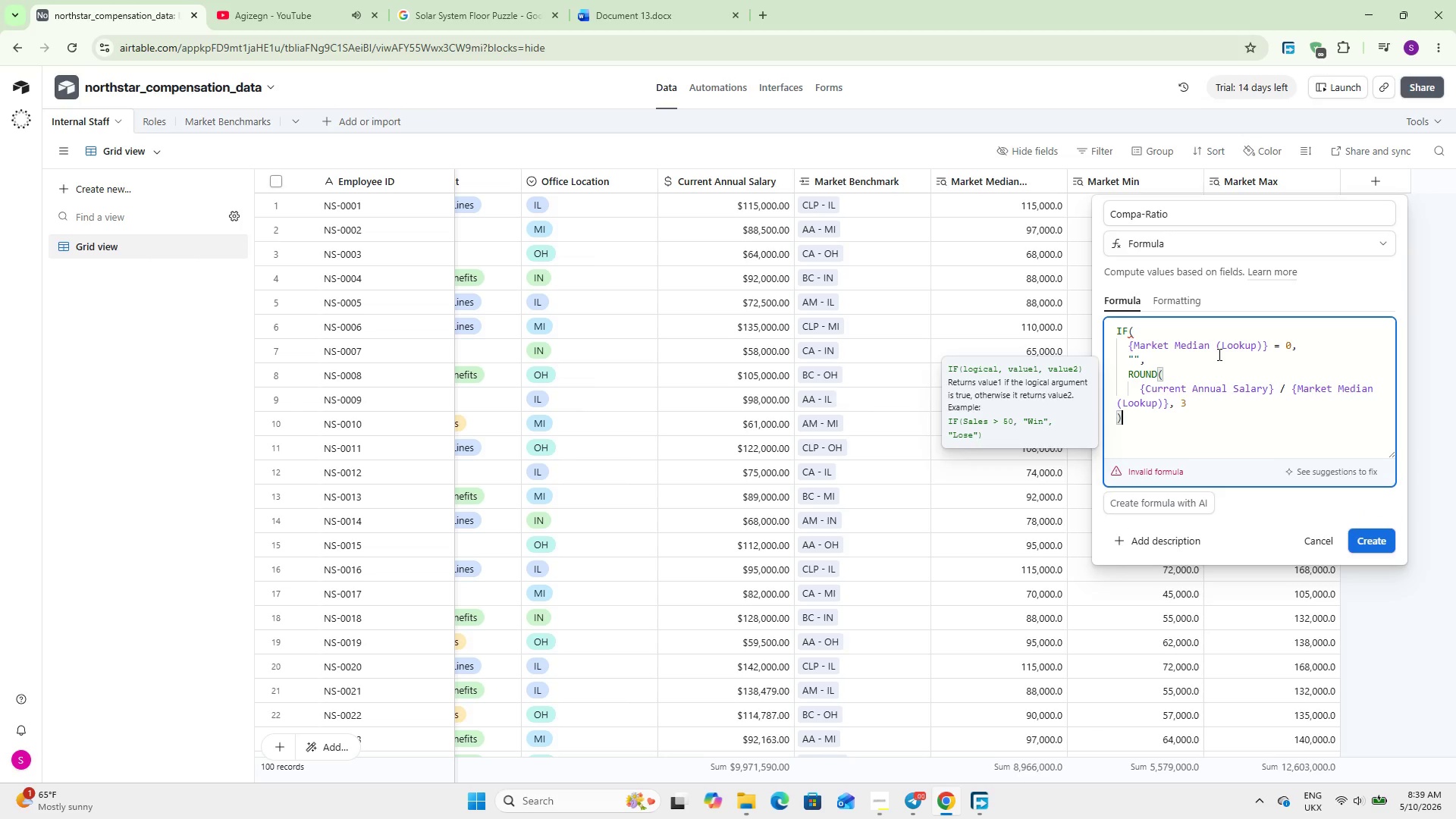 
key(Enter)
 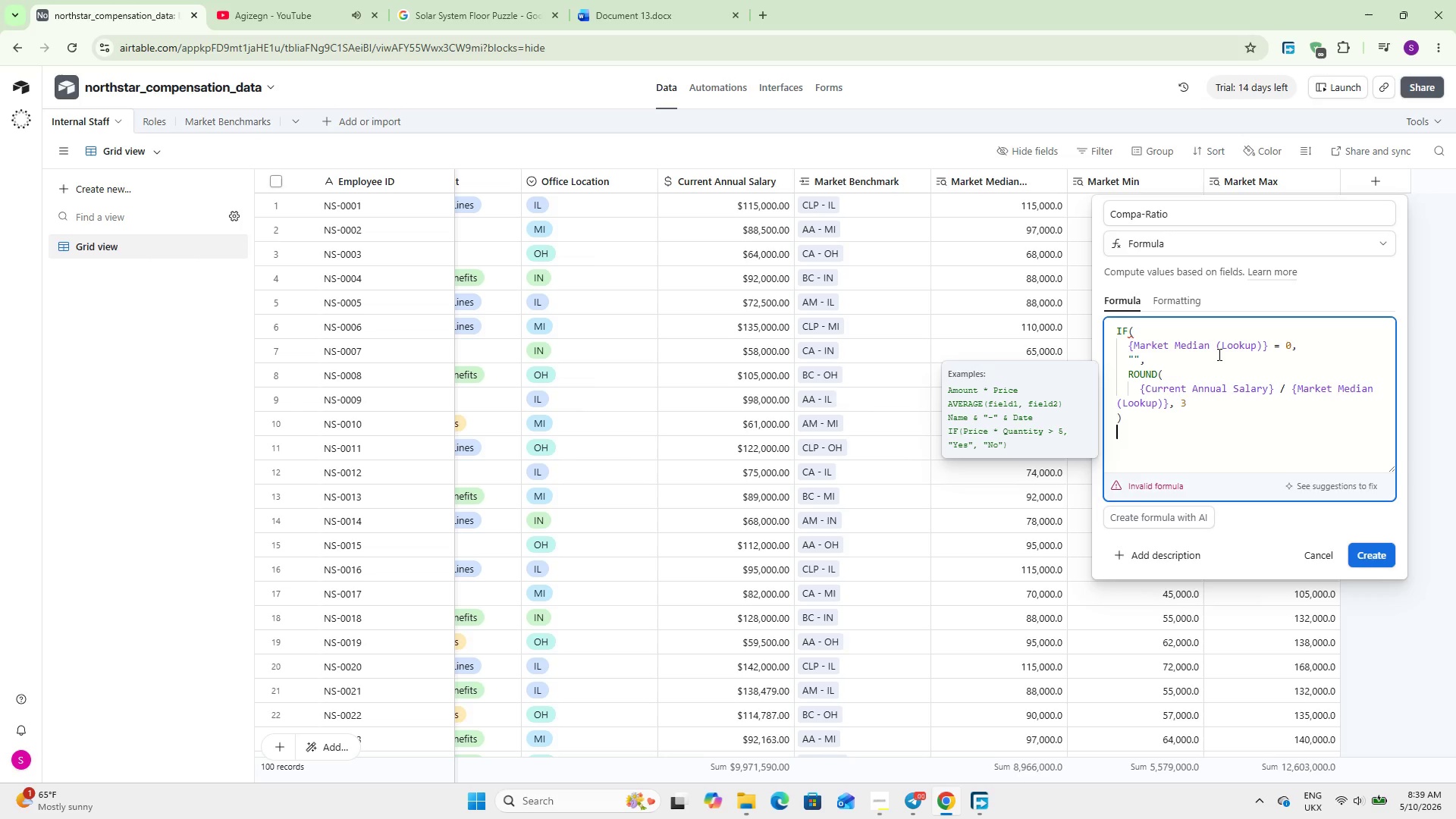 
key(Shift+0)
 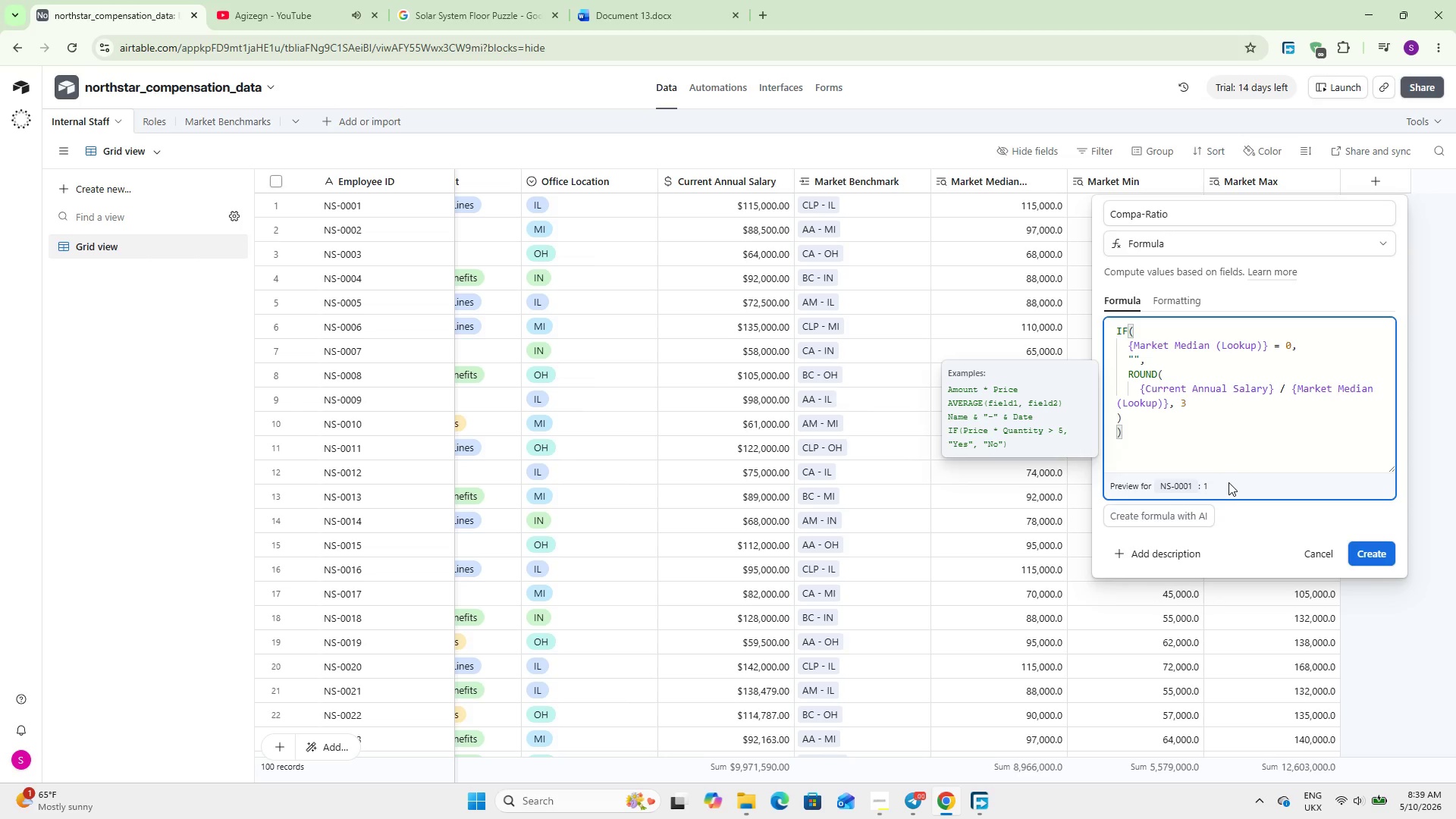 
left_click([1375, 554])
 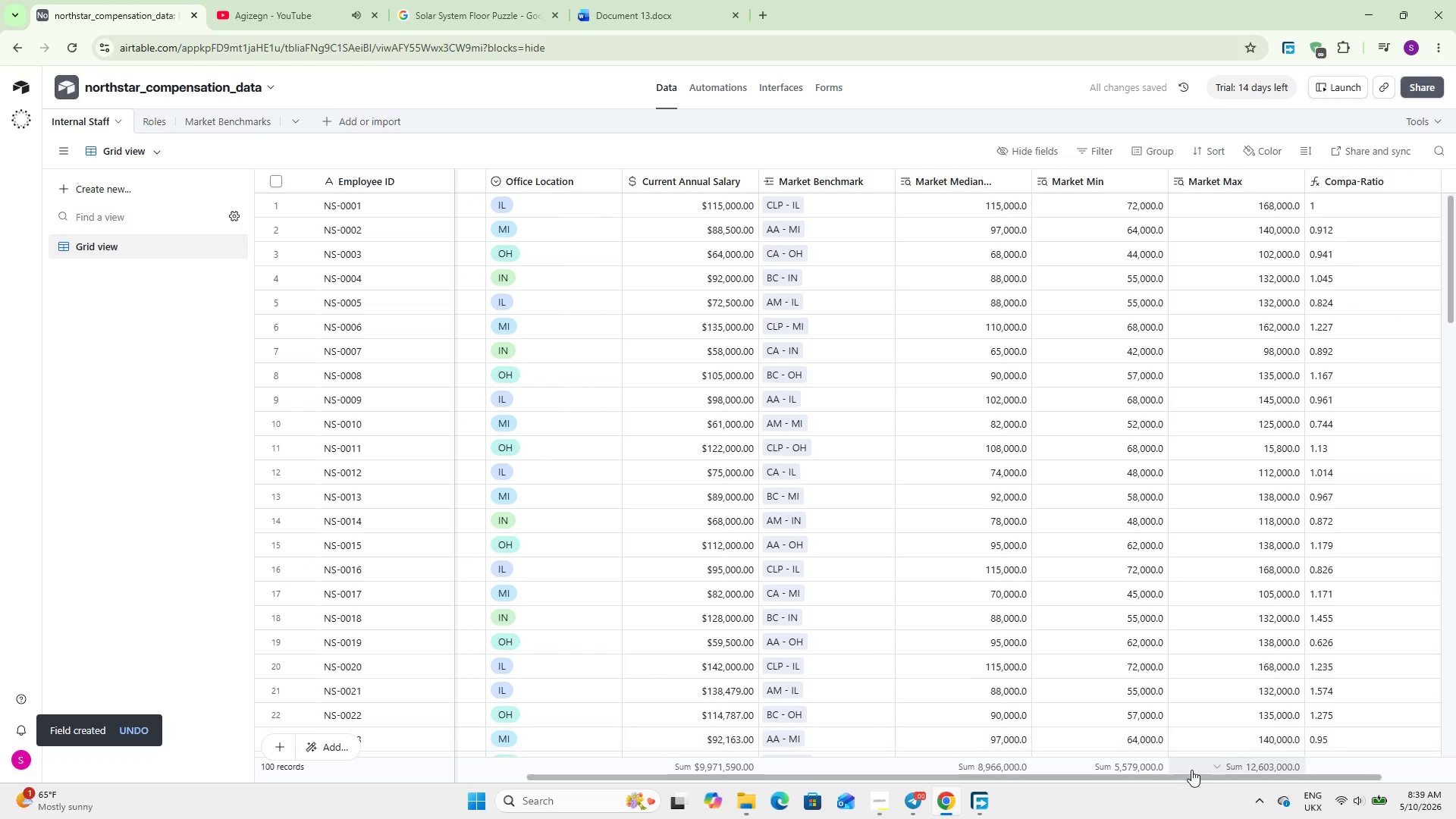 
wait(5.06)
 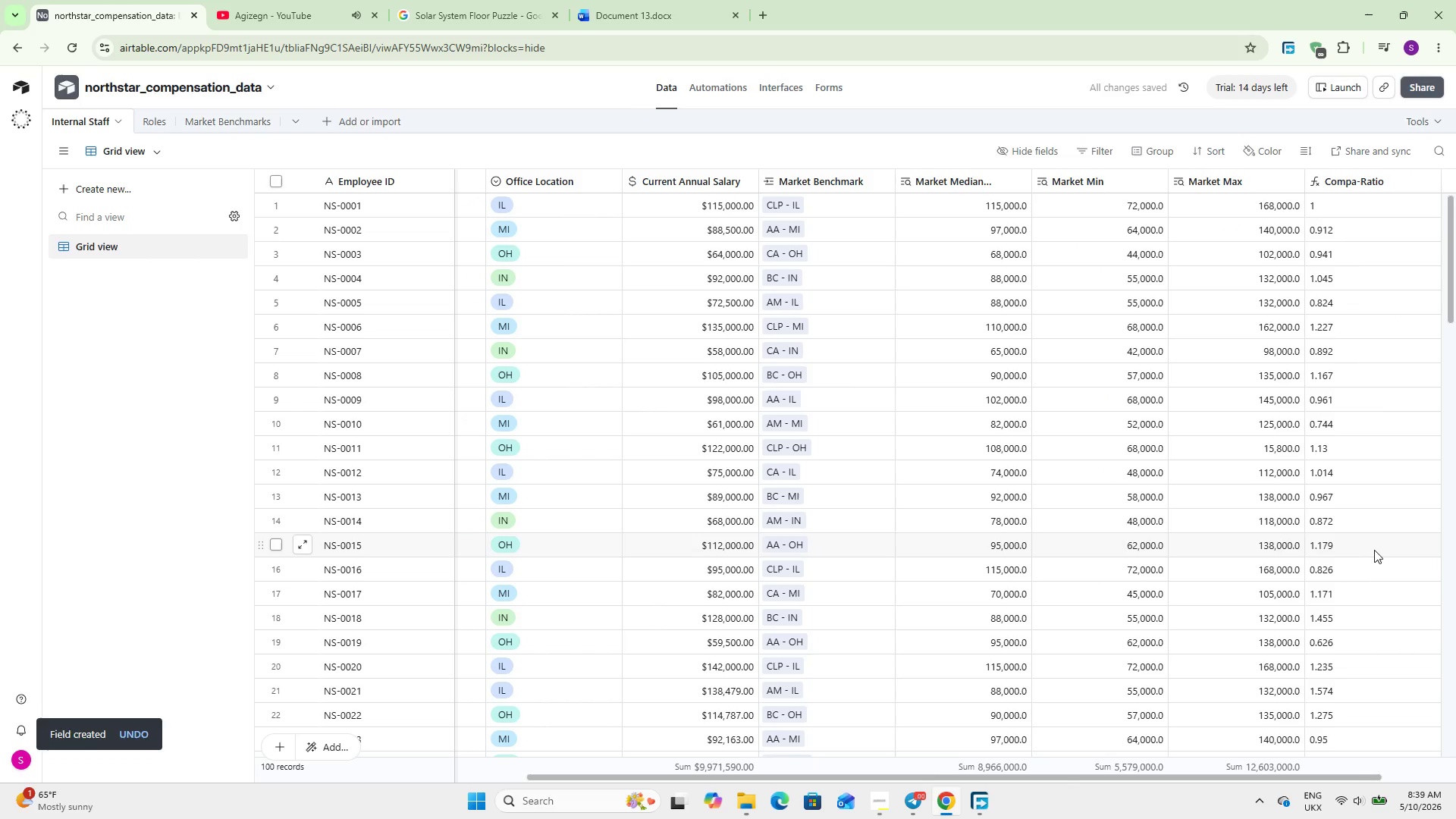 
left_click_drag(start_coordinate=[1181, 775], to_coordinate=[1291, 752])
 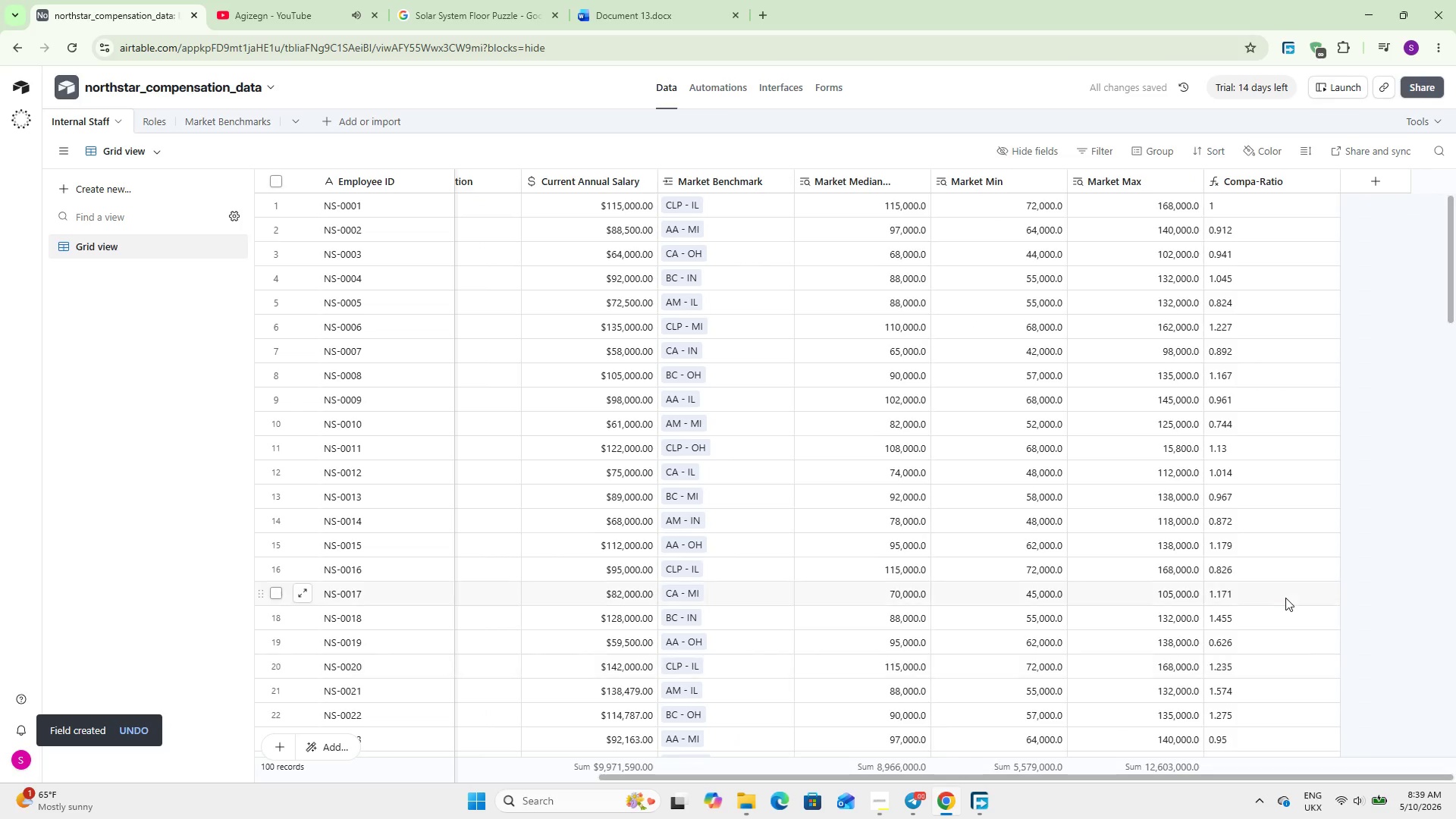 
scroll: coordinate [1280, 598], scroll_direction: down, amount: 14.0
 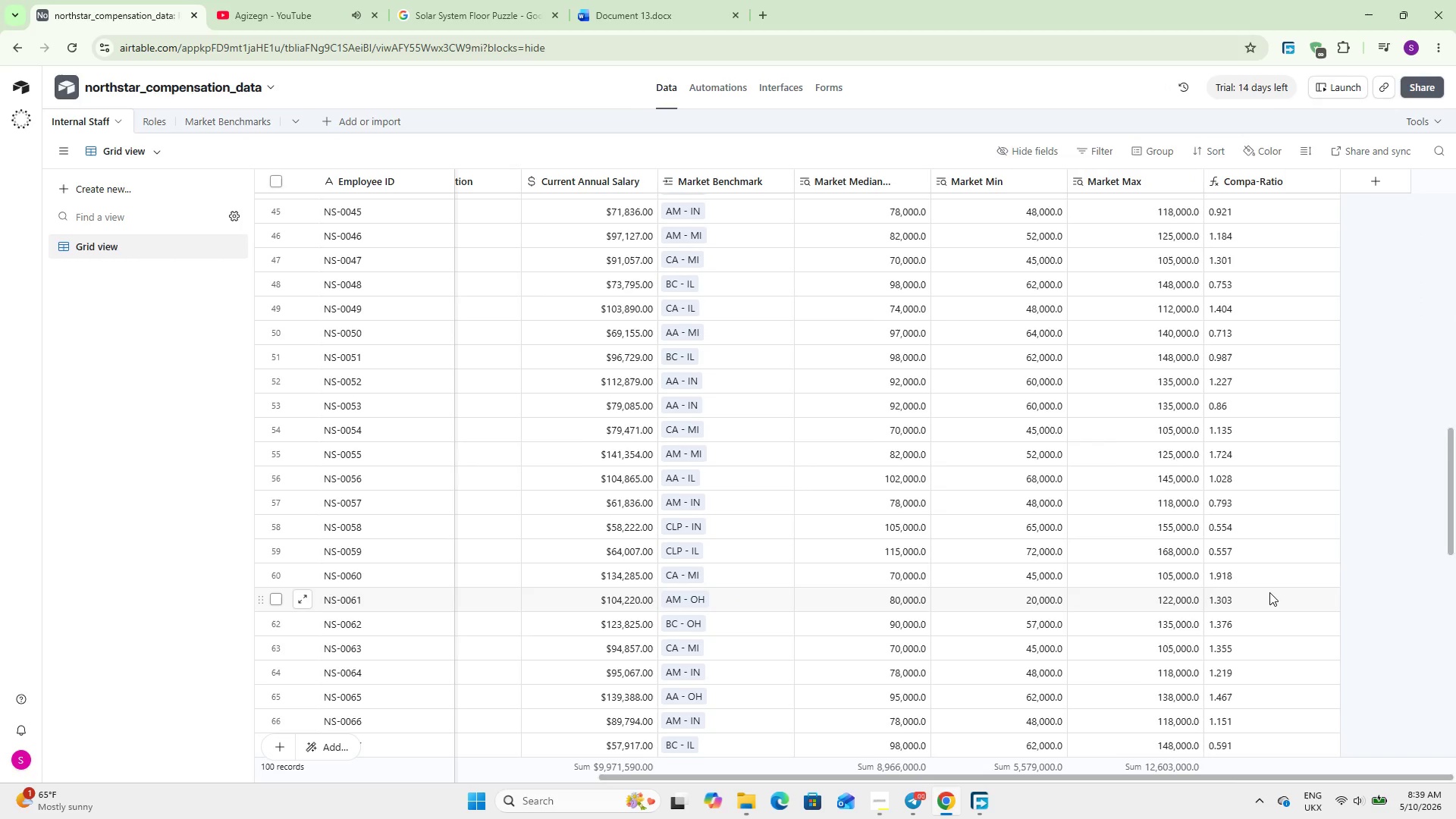 
wait(22.81)
 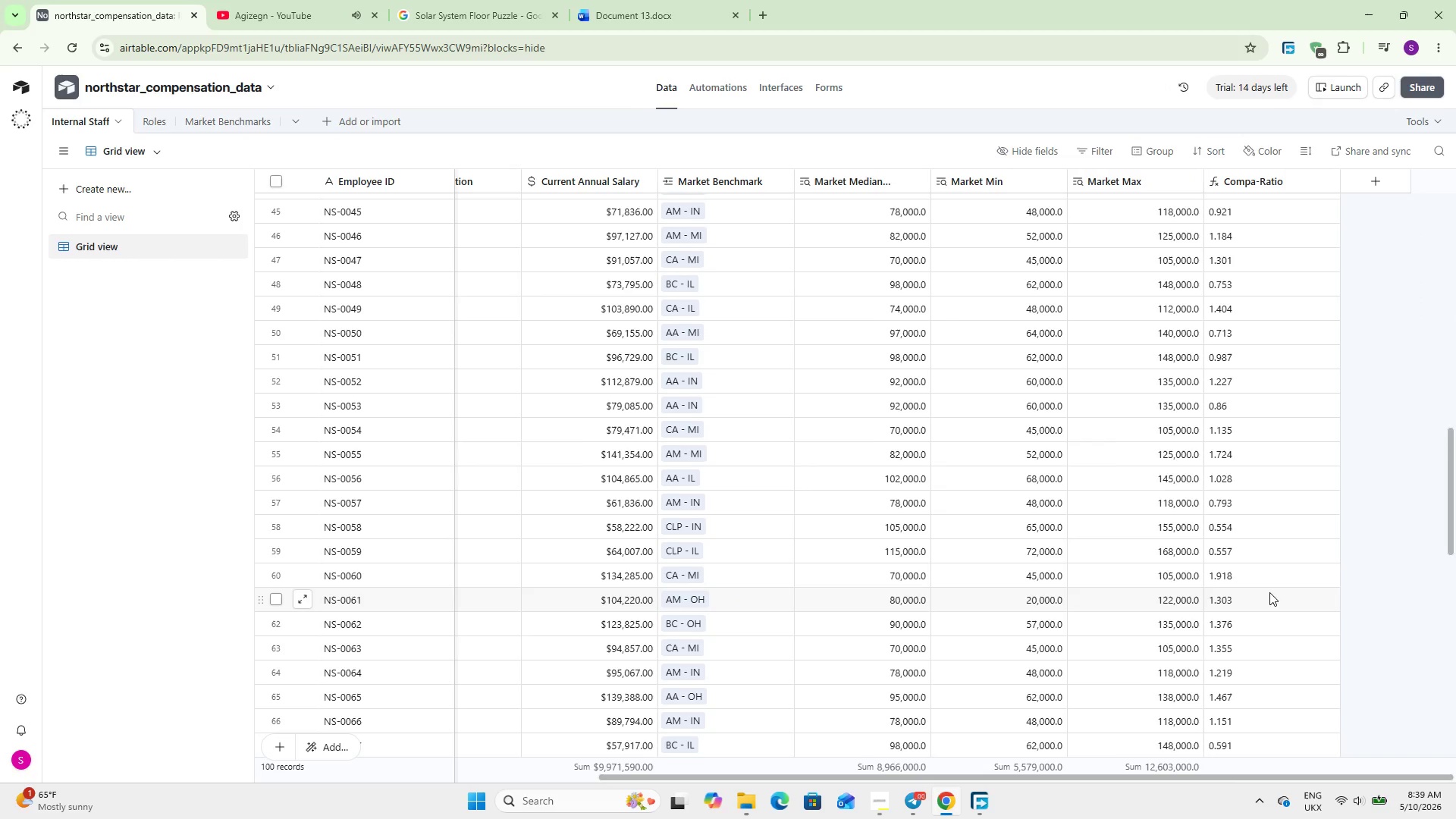 
scroll: coordinate [1254, 554], scroll_direction: down, amount: 7.0
 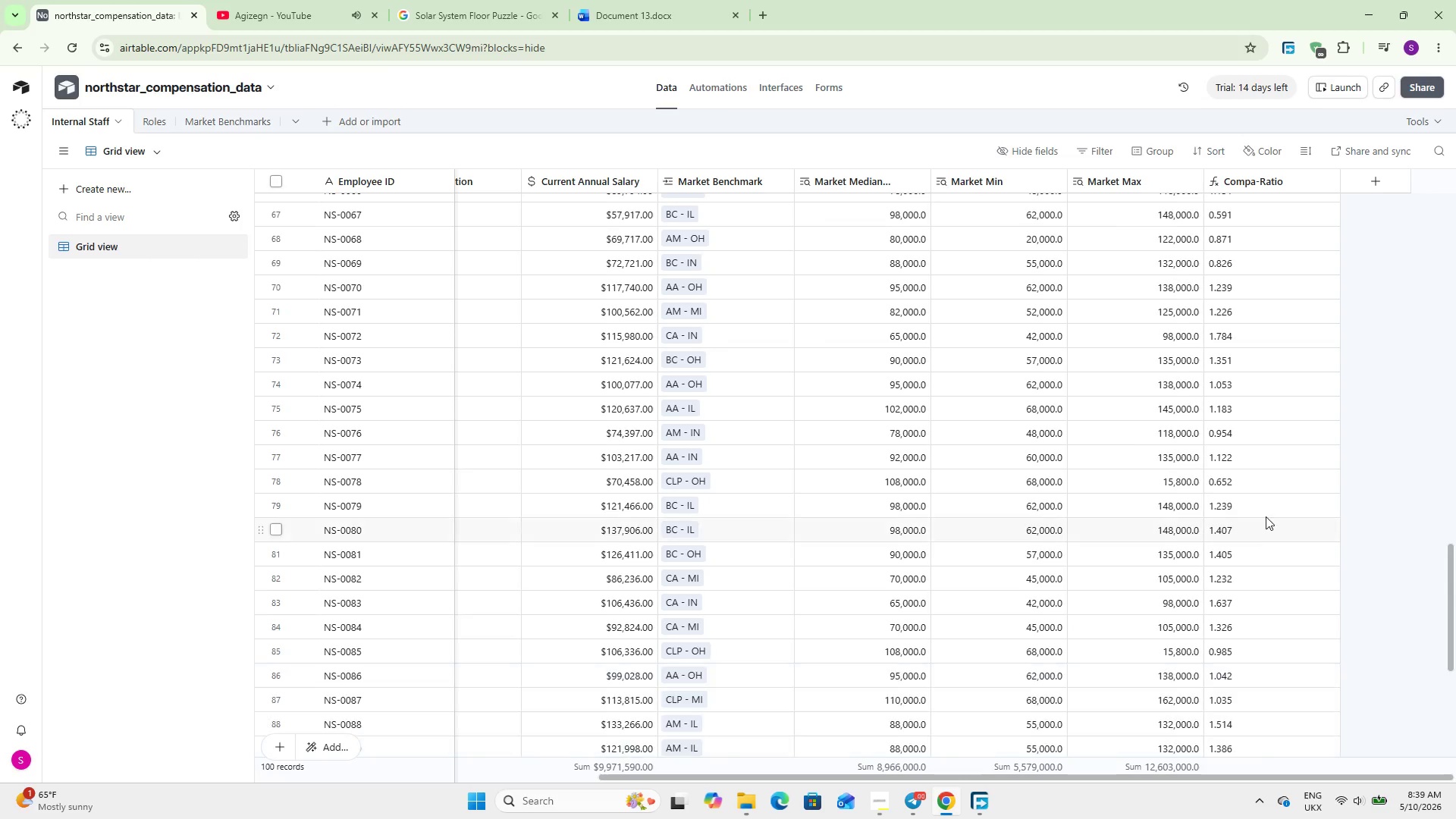 
scroll: coordinate [1266, 285], scroll_direction: up, amount: 34.0
 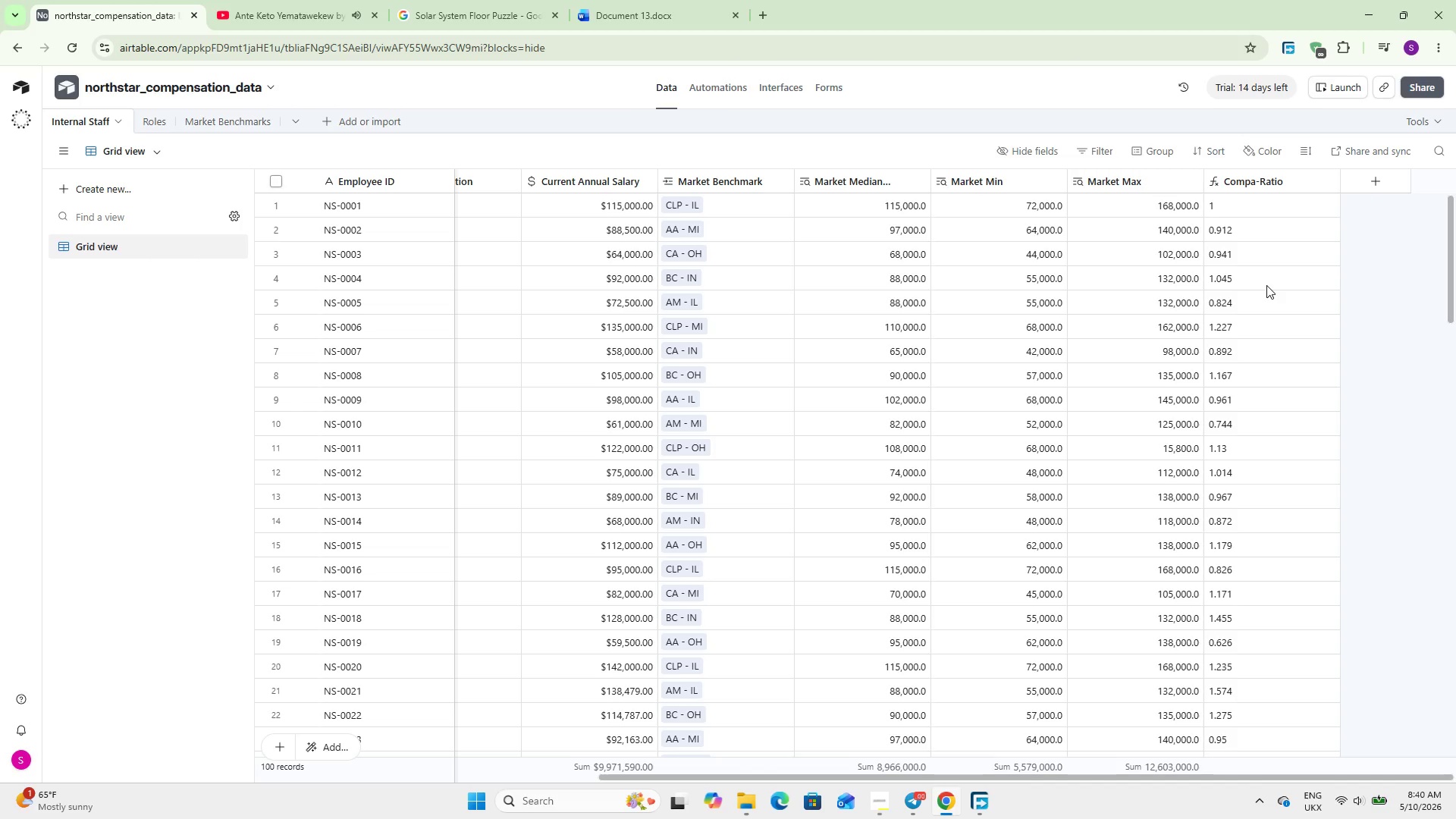 
wait(47.93)
 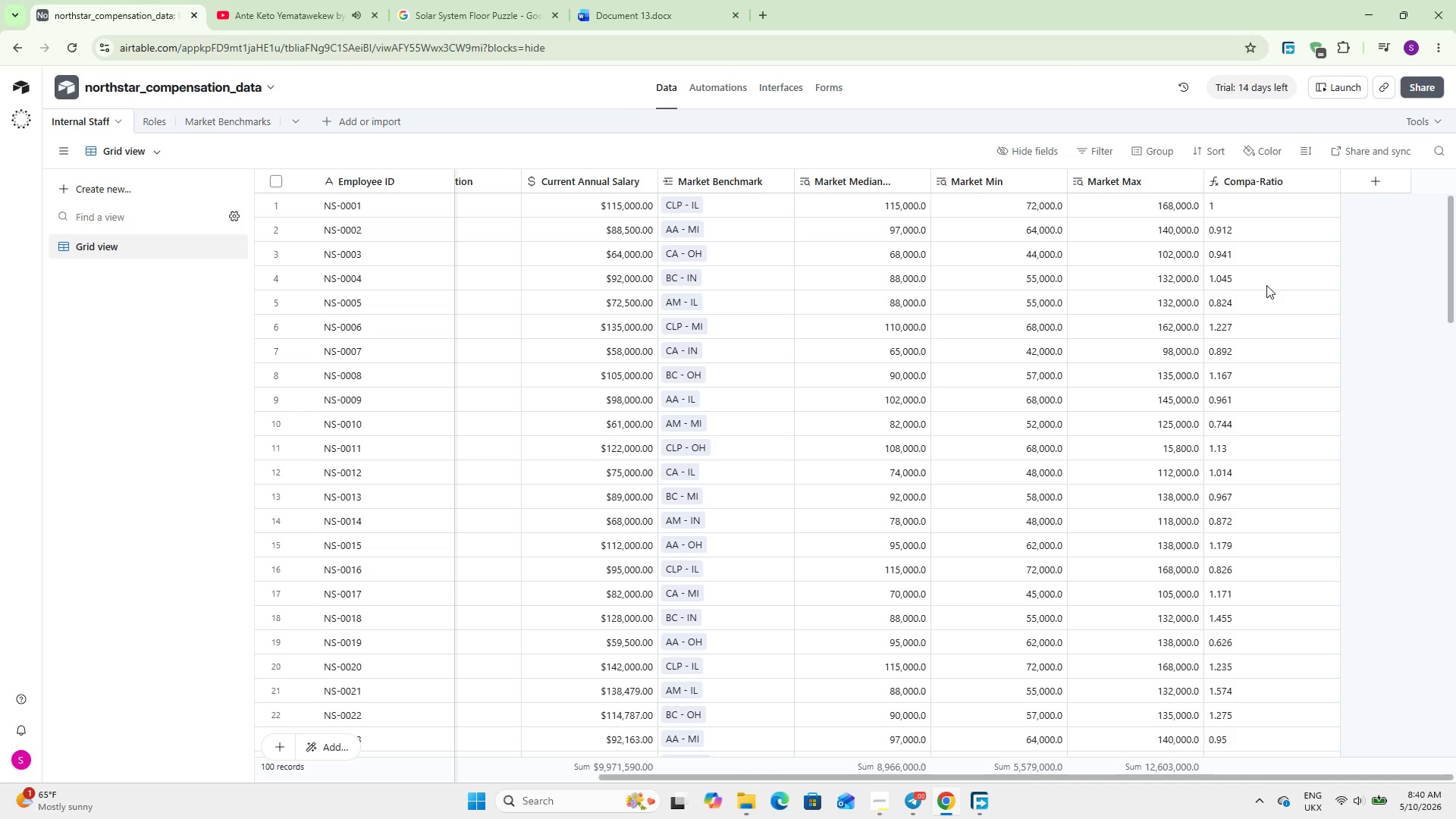 
left_click([1367, 187])
 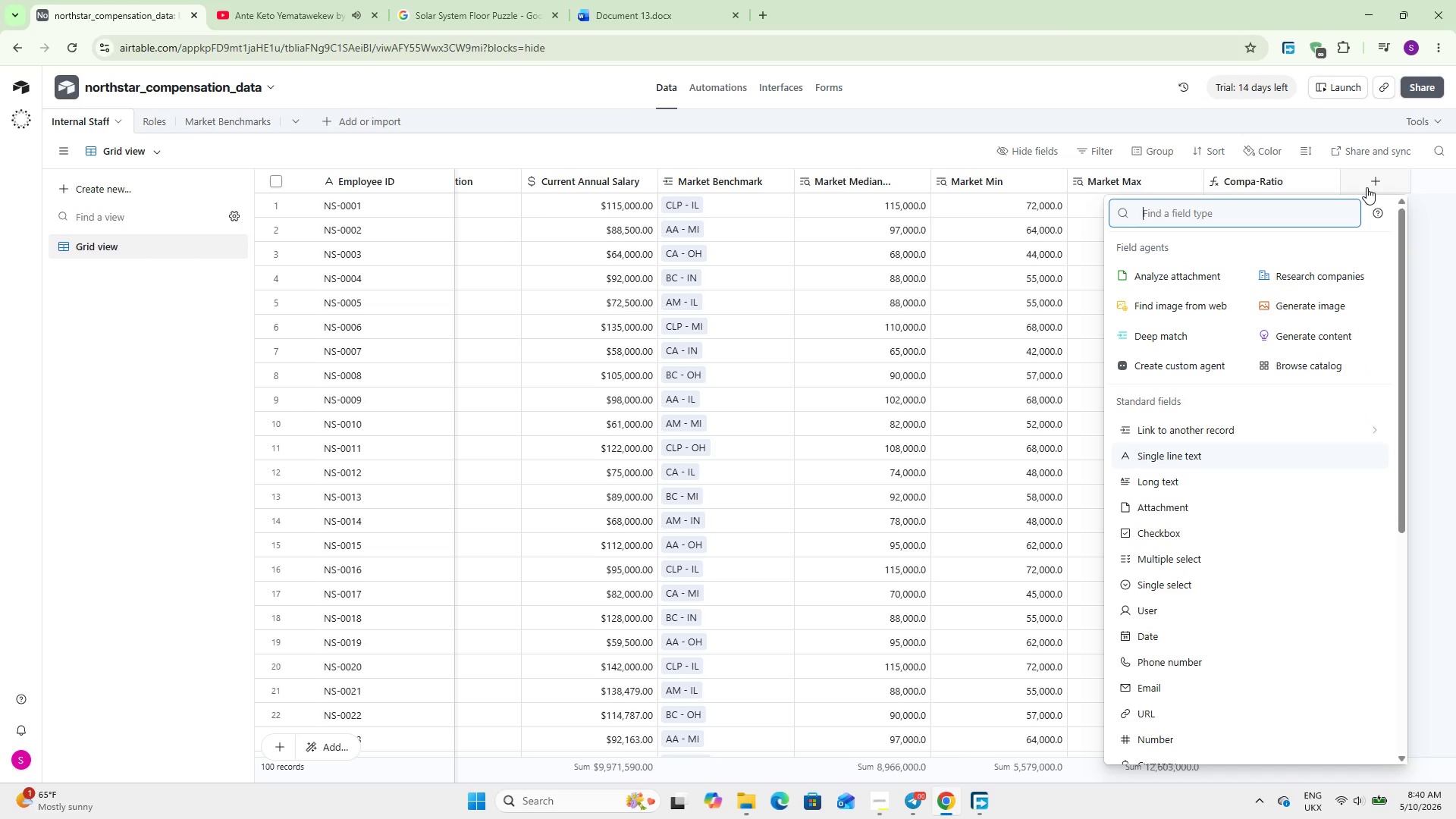 
type(for)
 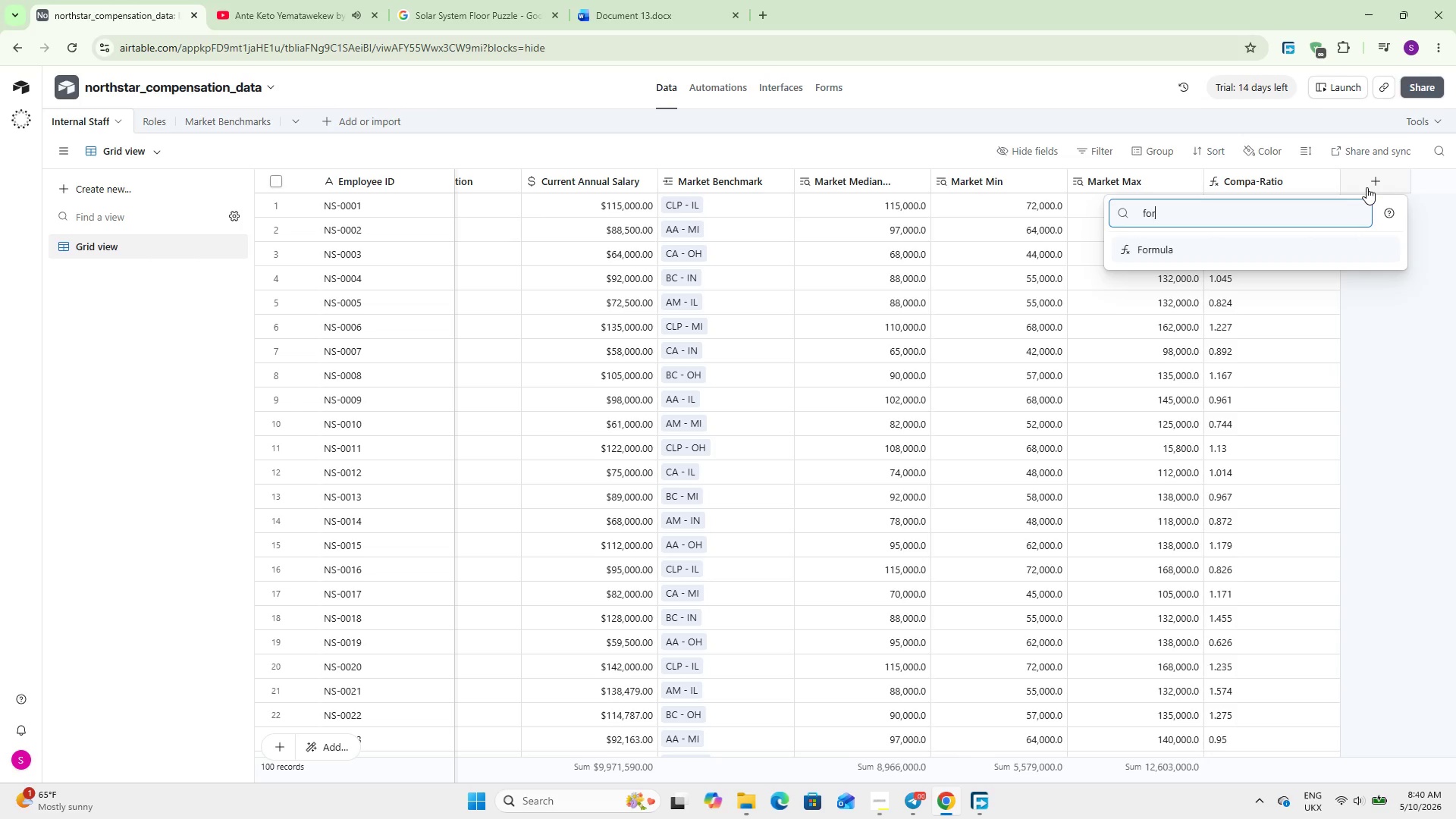 
key(Enter)
 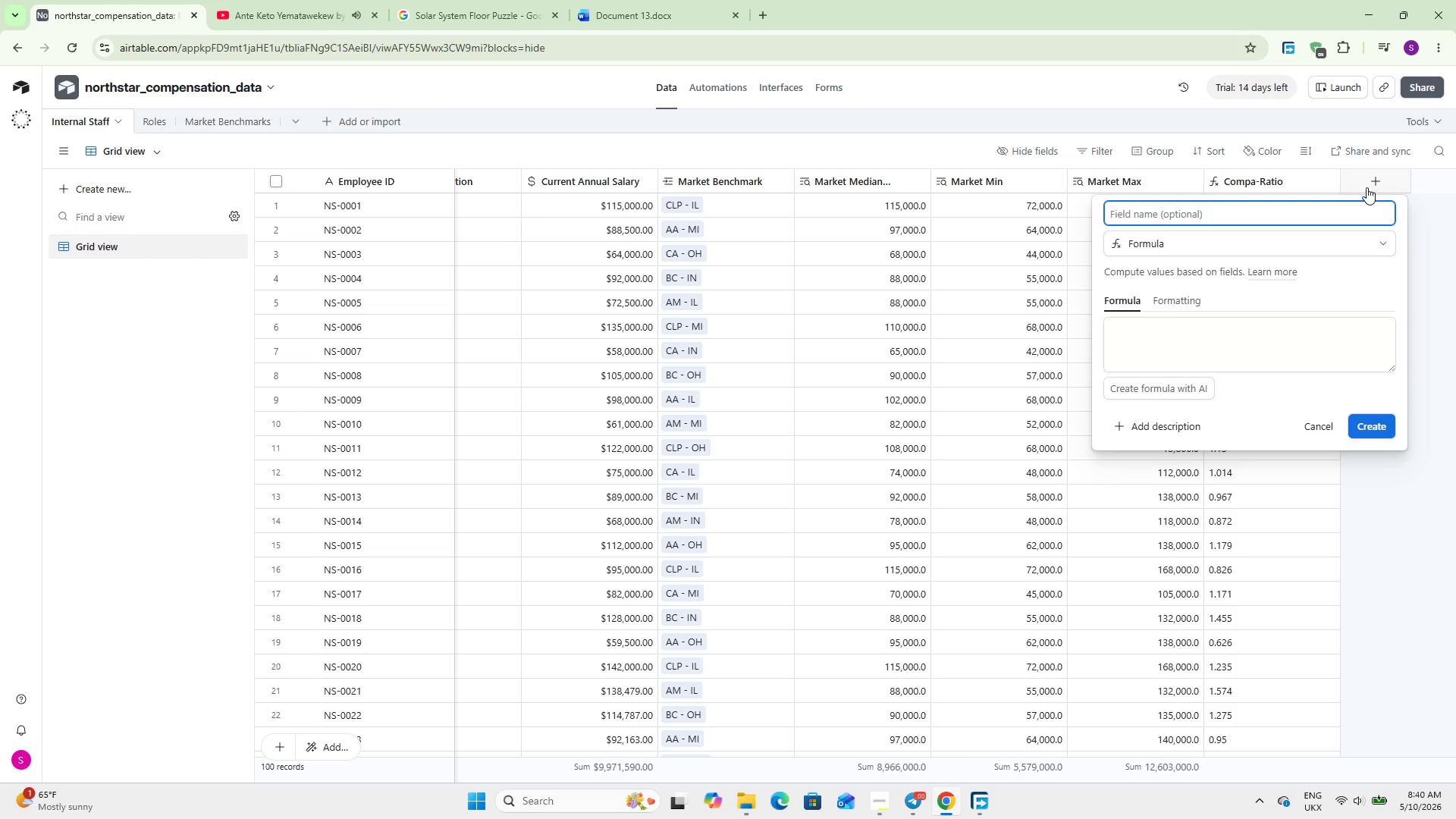 
type(Pay Gap ($))
 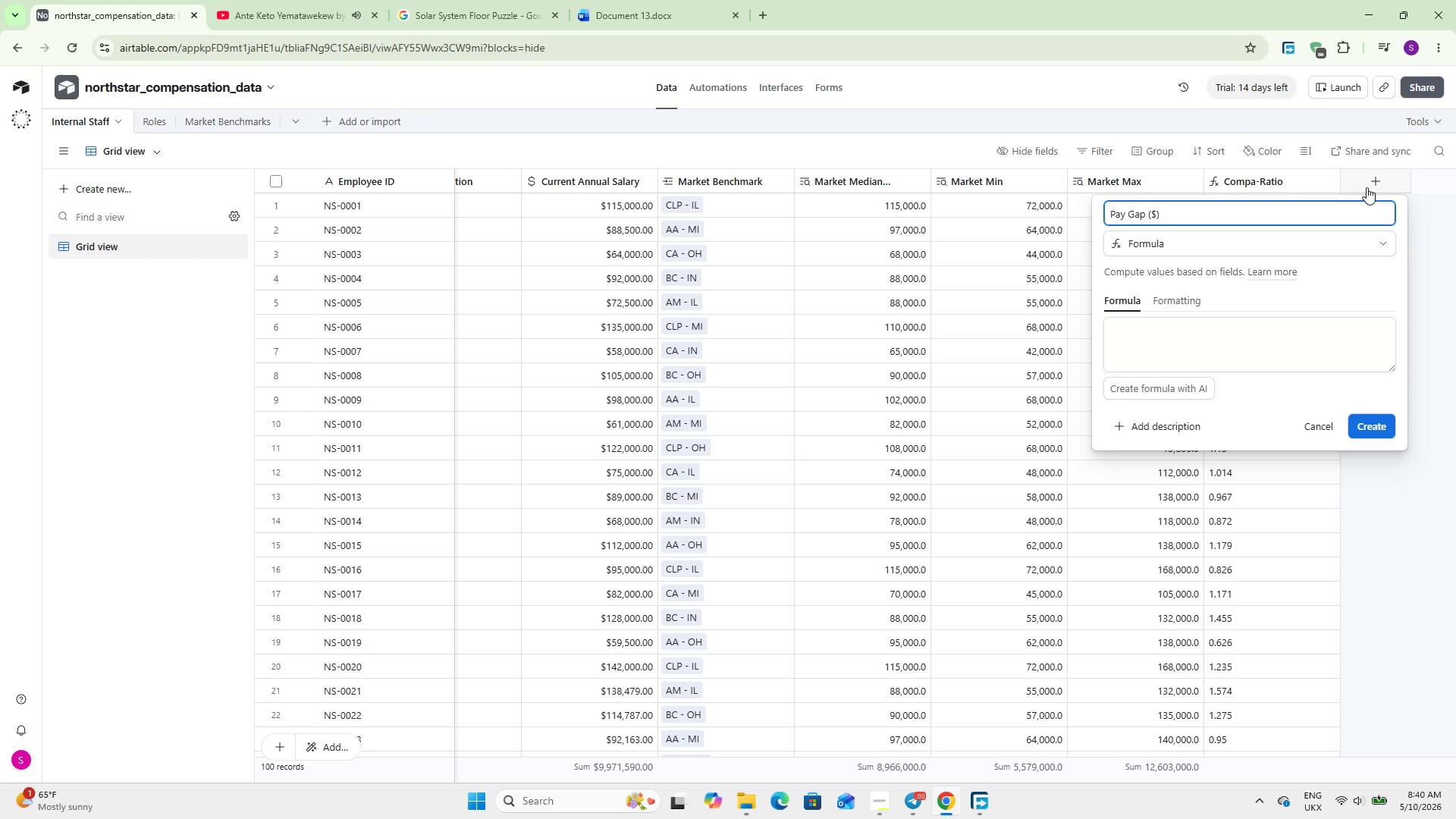 
left_click([1123, 347])
 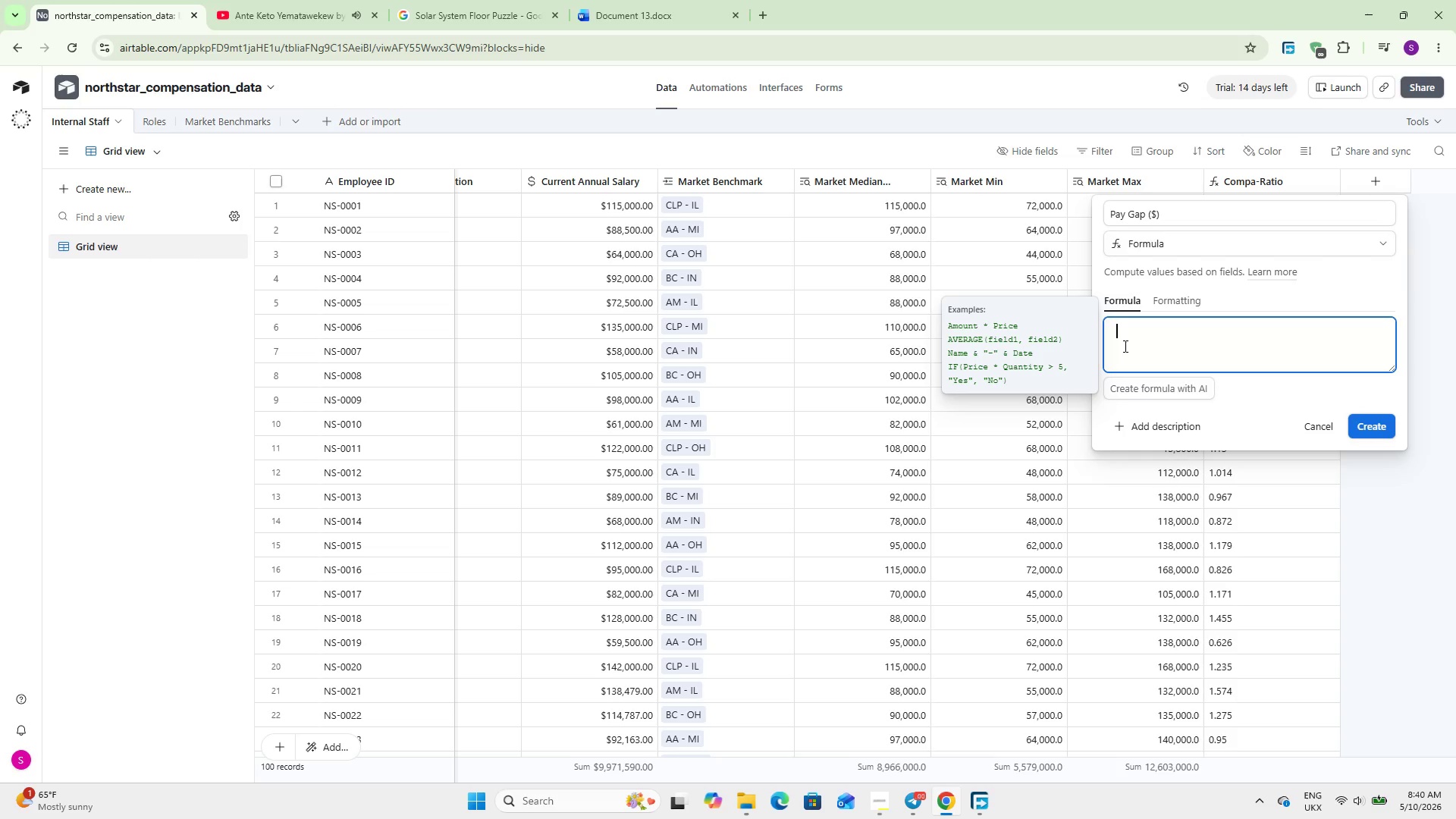 
left_click([1124, 346])
 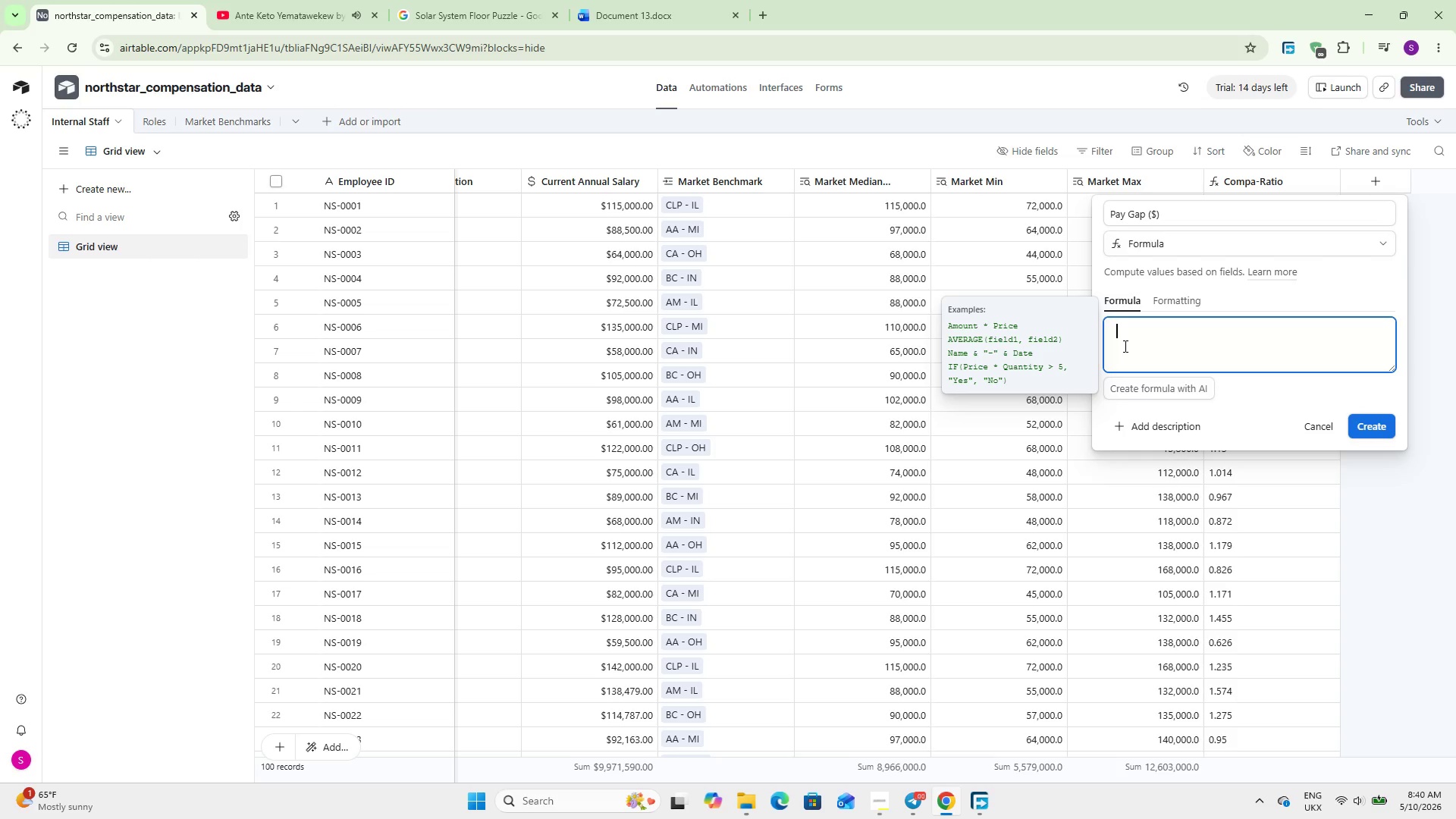 
type(IF()
 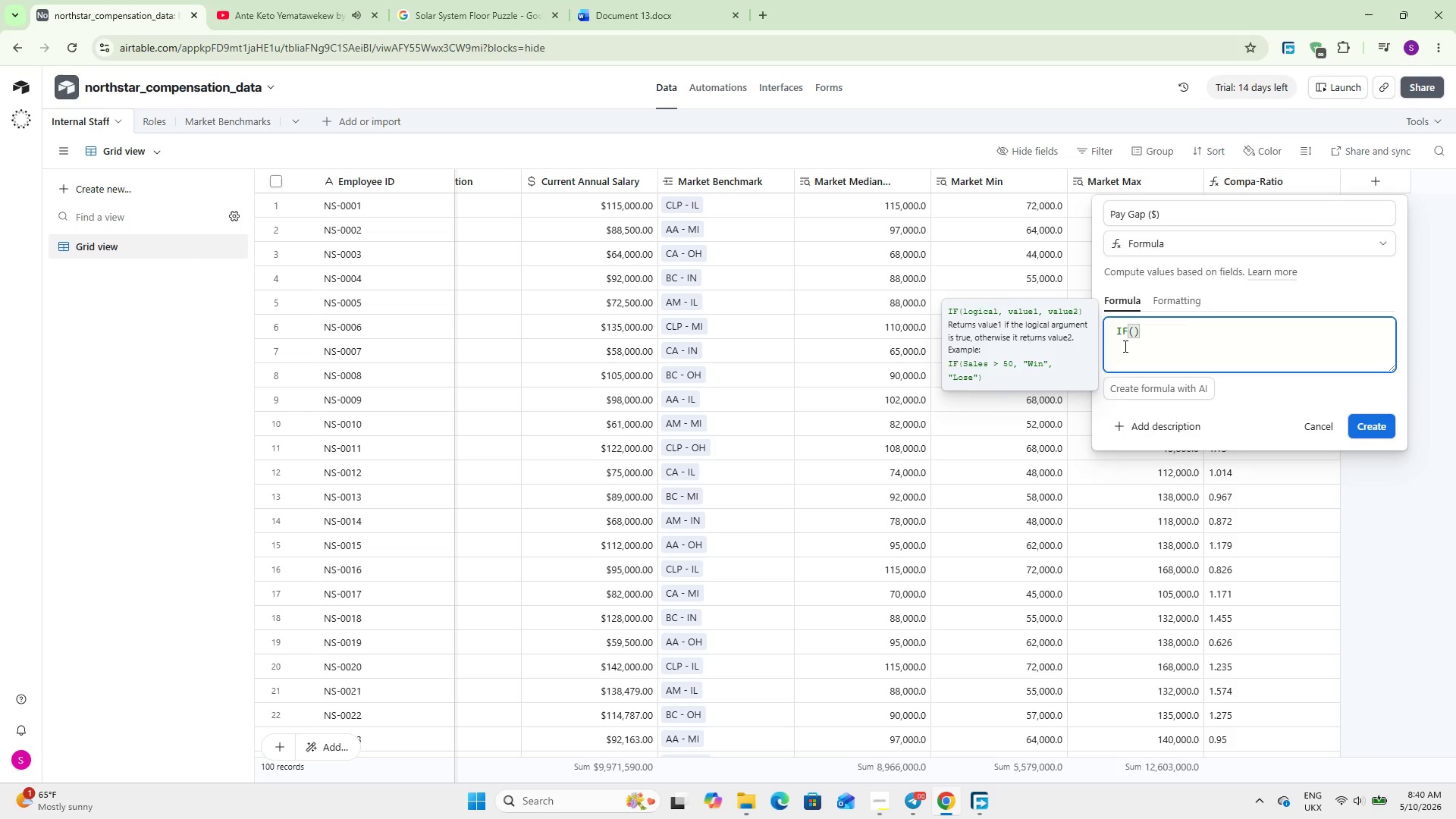 
key(Enter)
 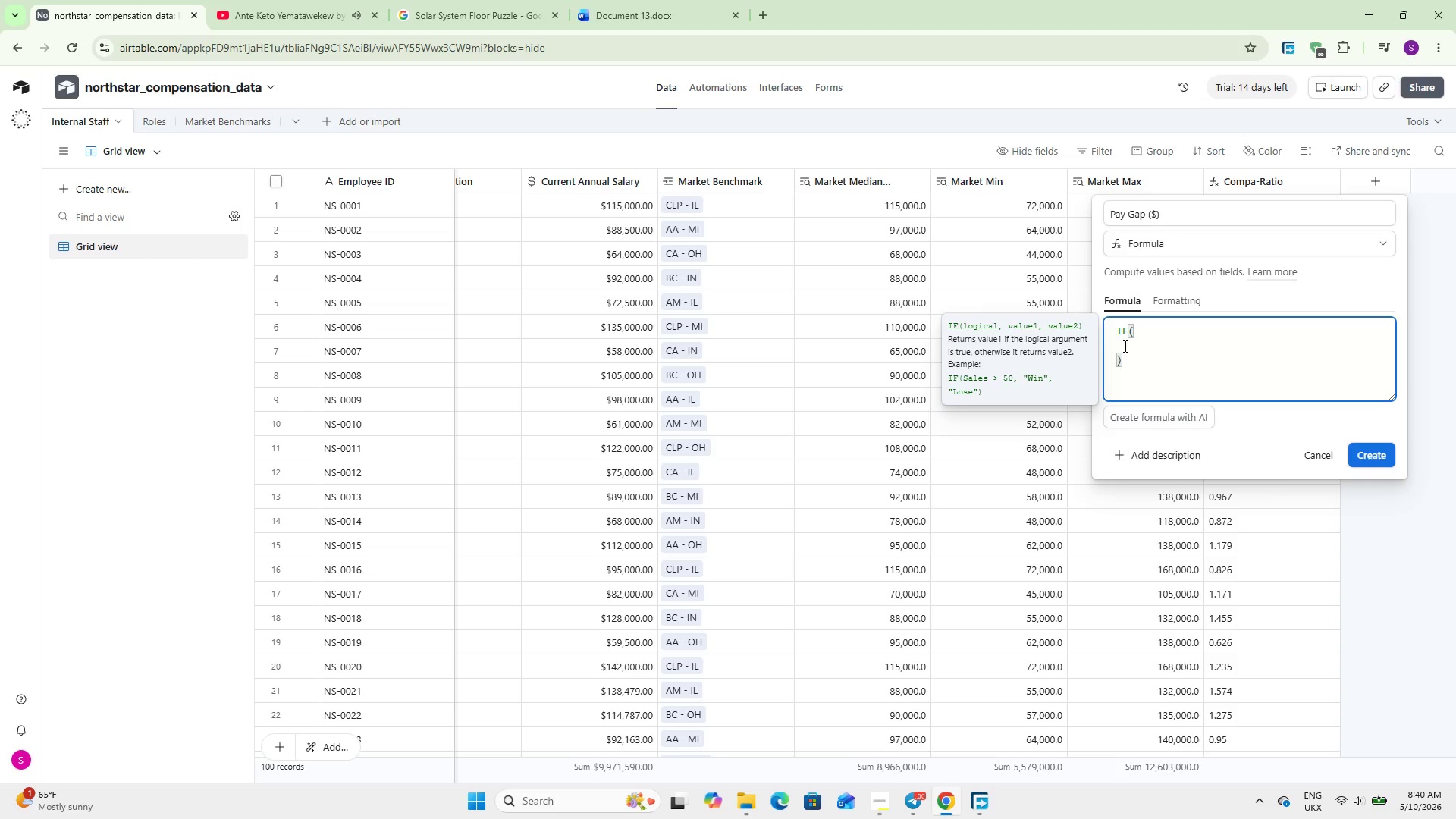 
type({Mar)
 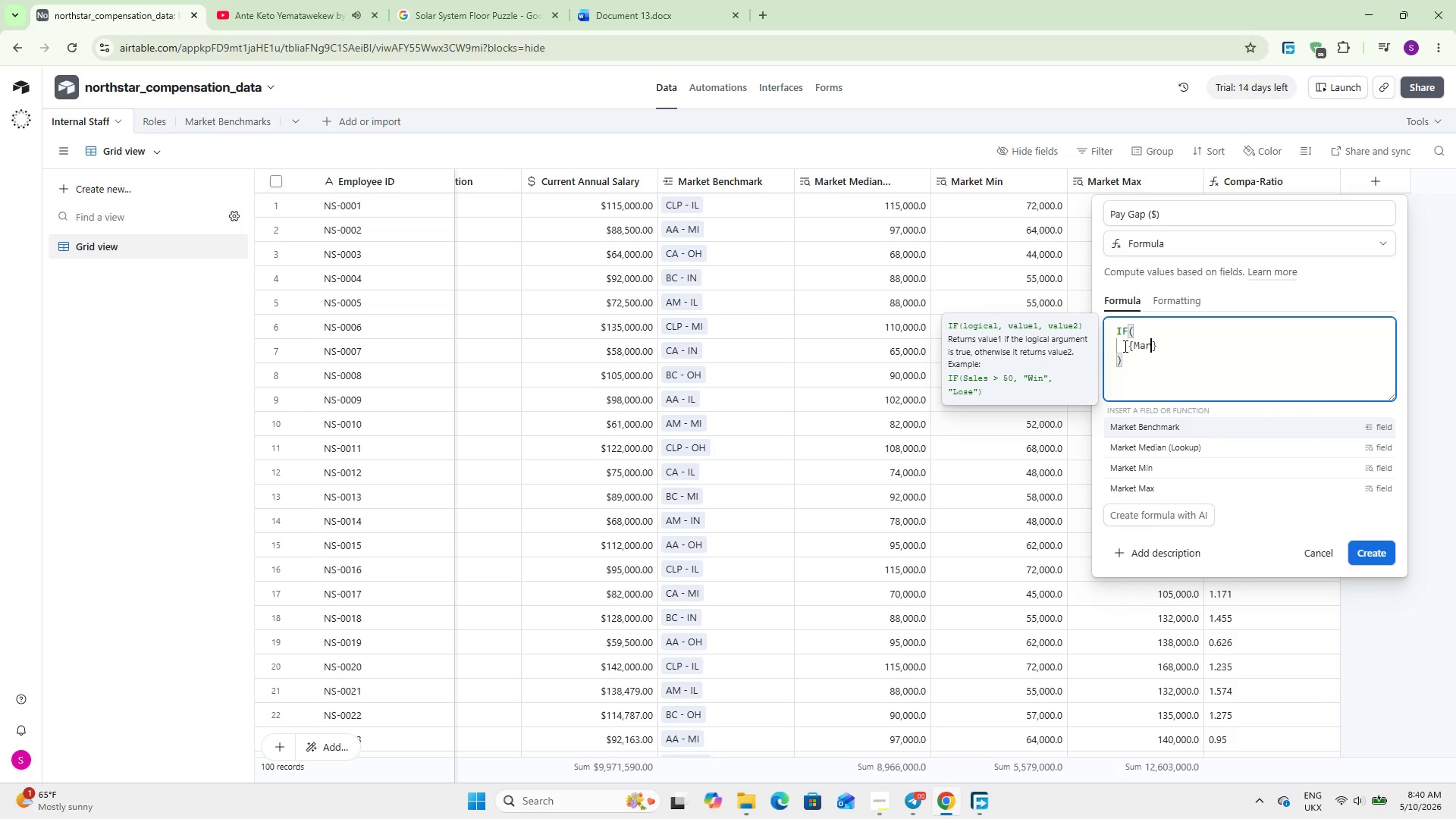 
key(ArrowDown)
 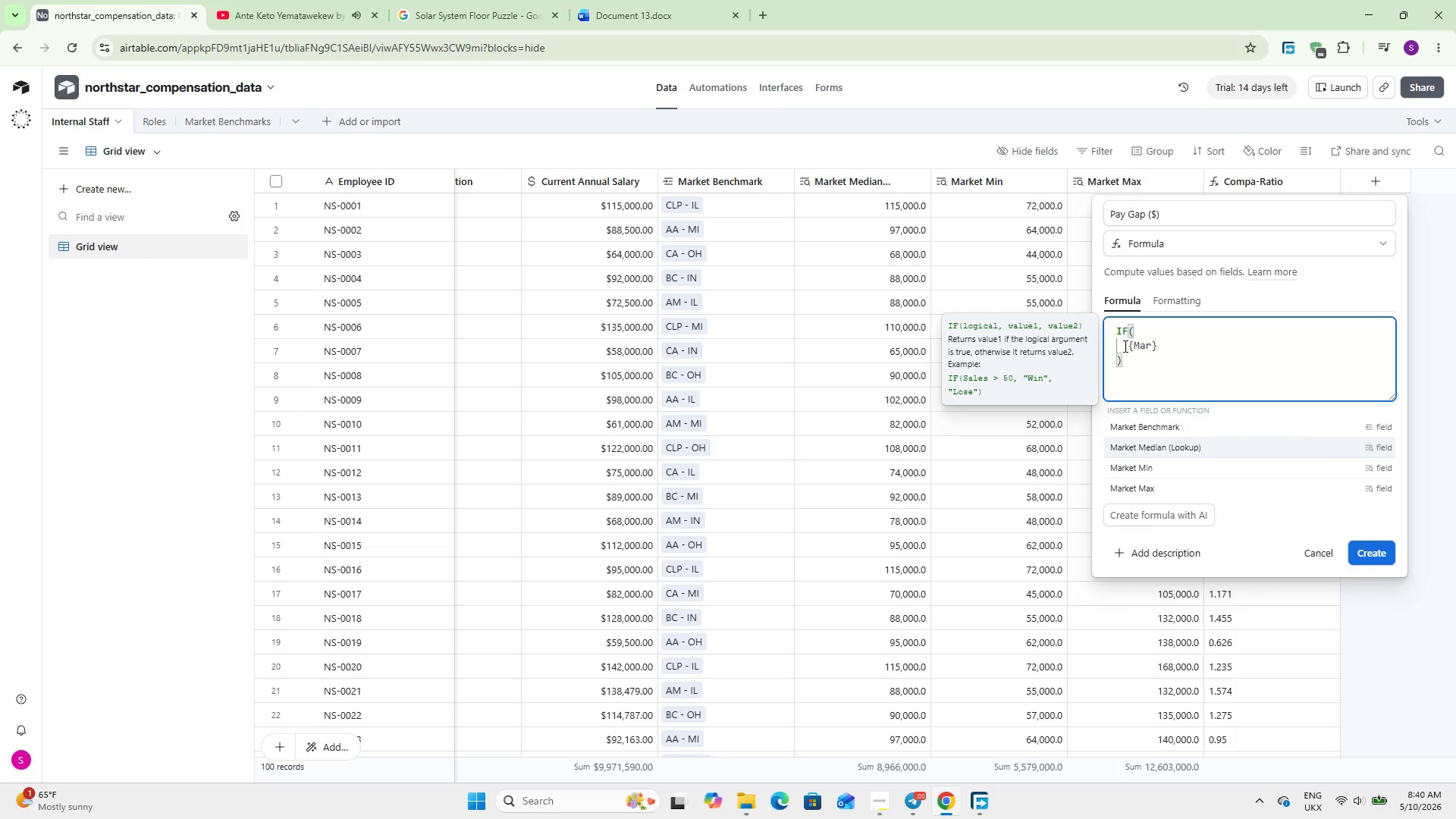 
key(Enter)
 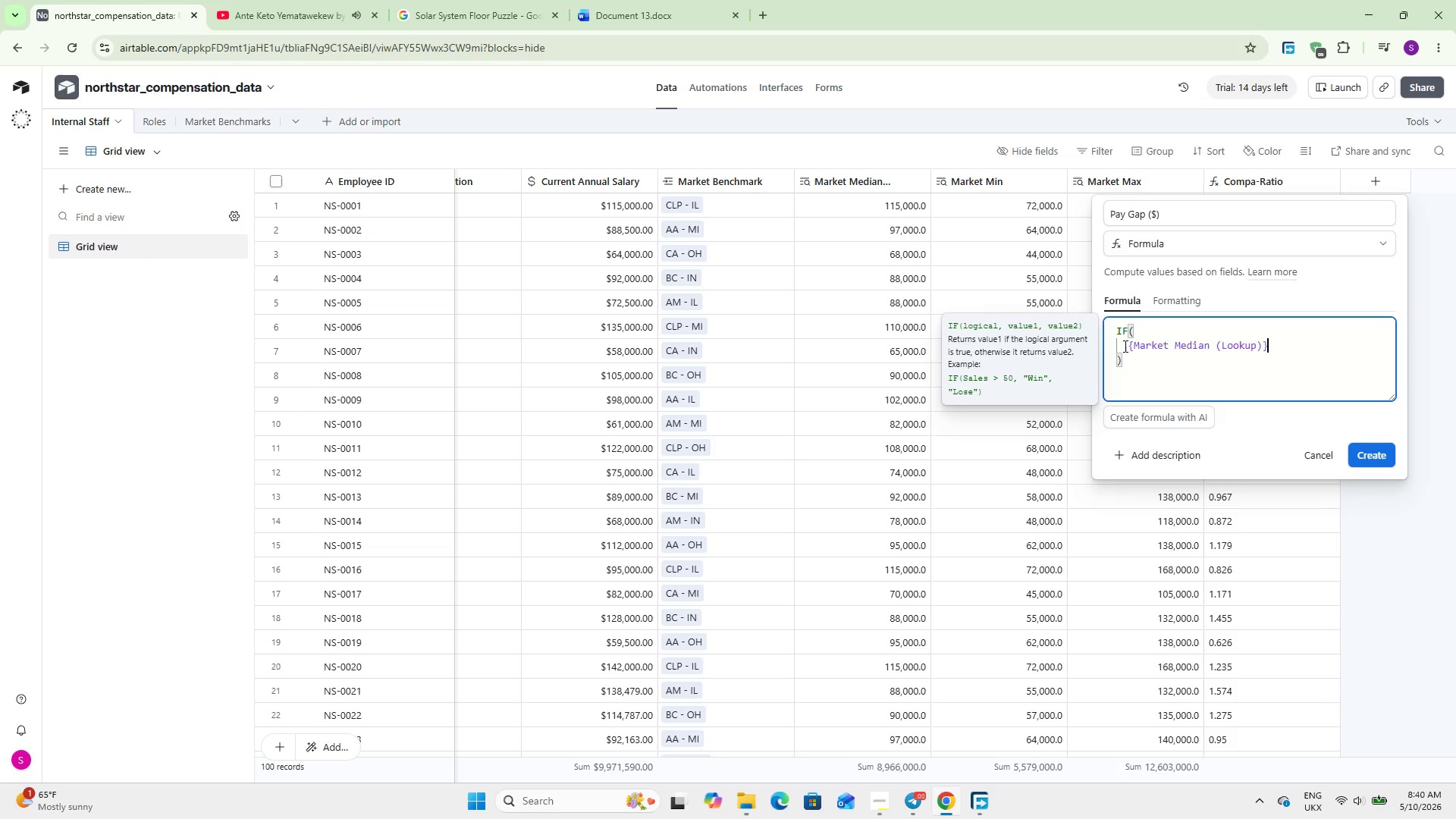 
key(Space)
 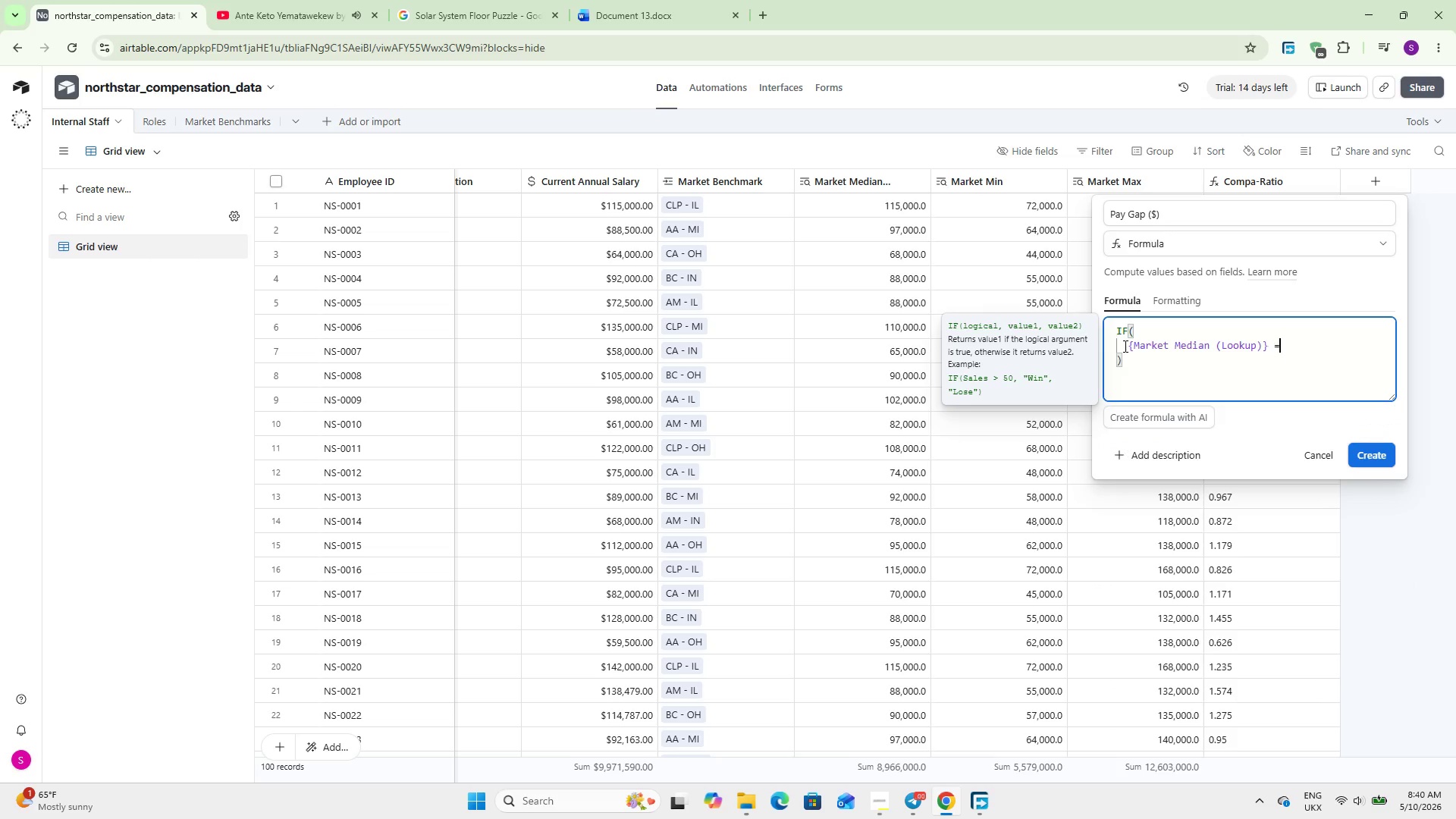 
key(Equal)
 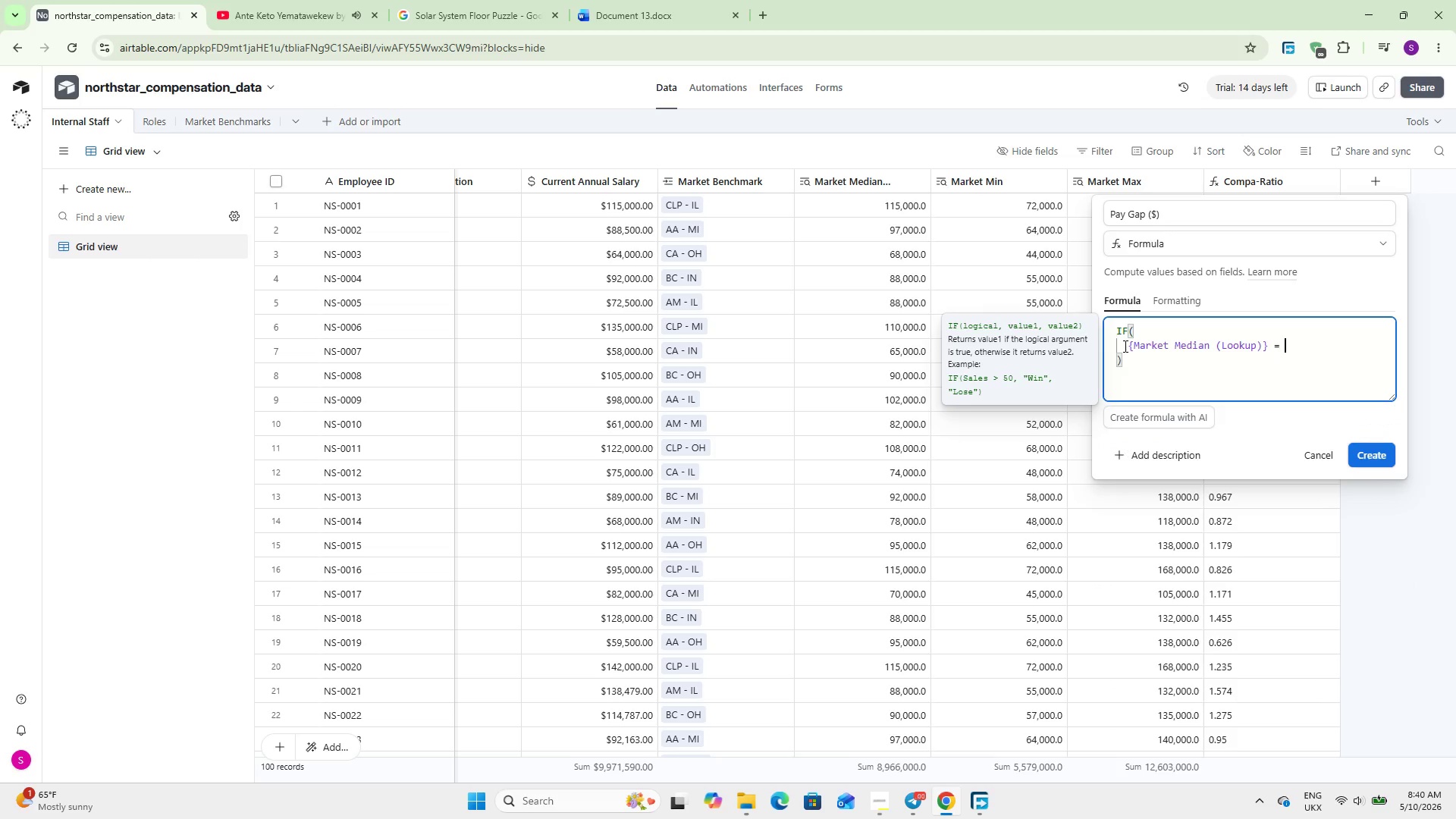 
key(Space)
 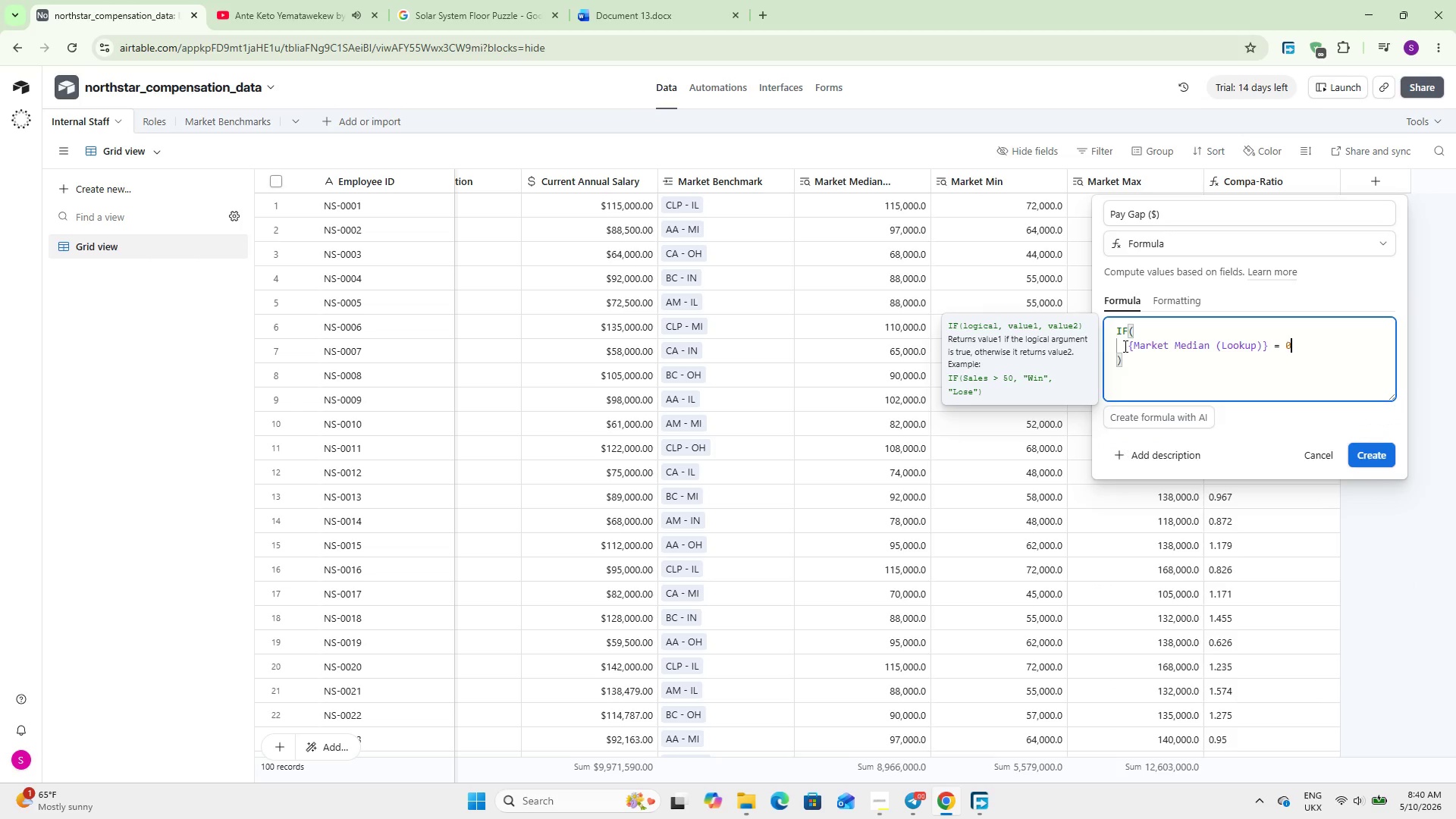 
key(0)
 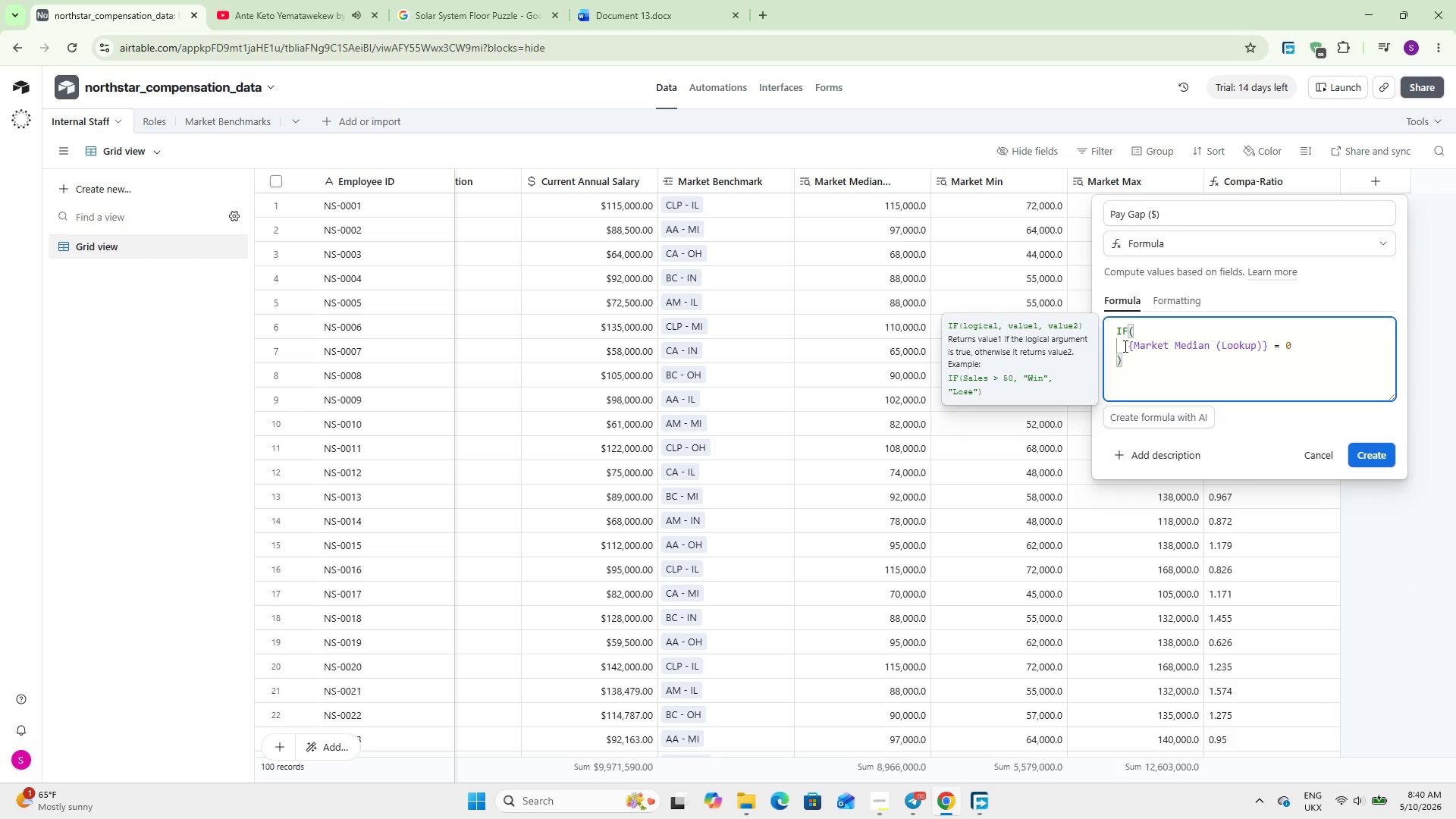 
key(Comma)
 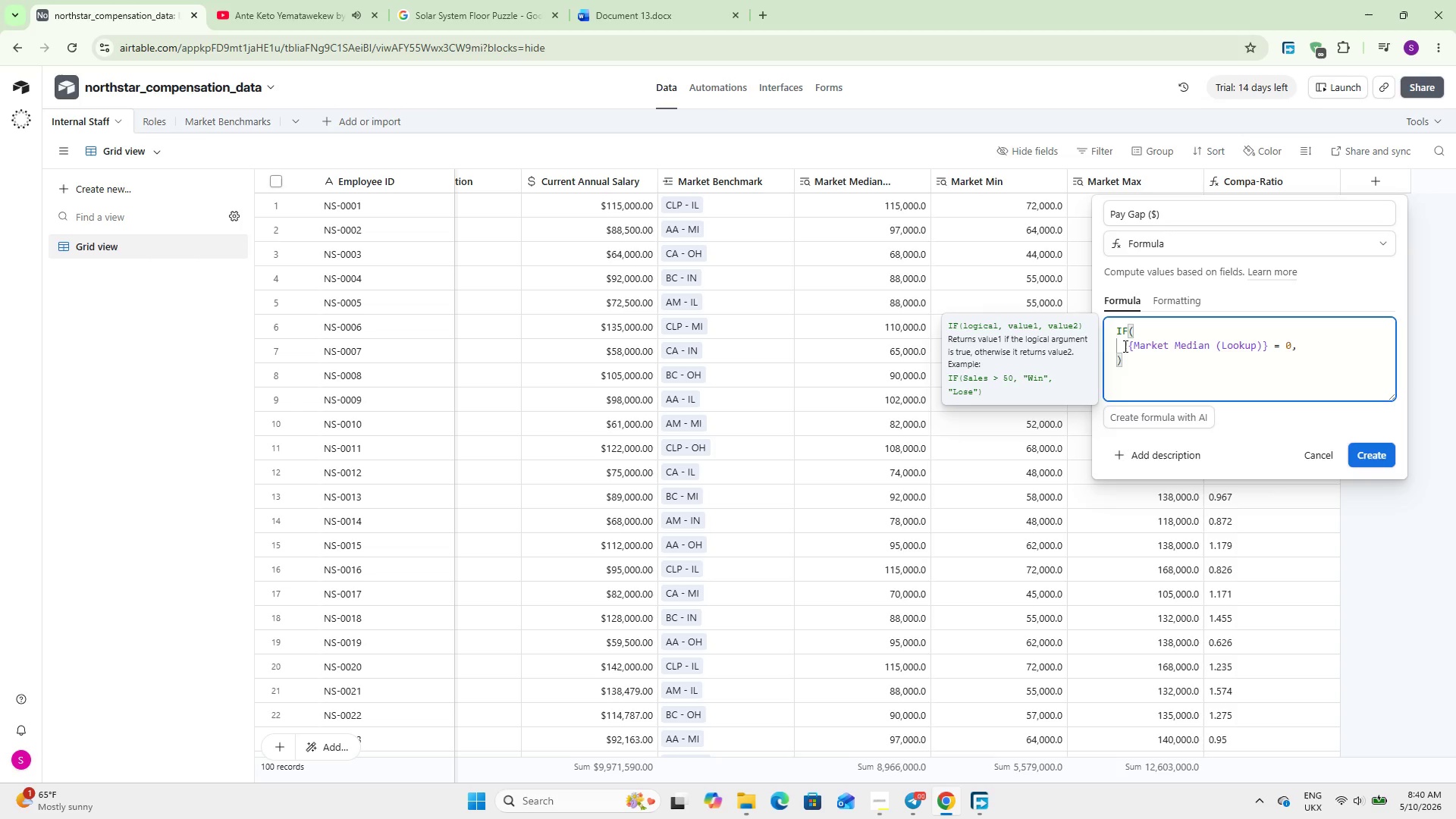 
key(Enter)
 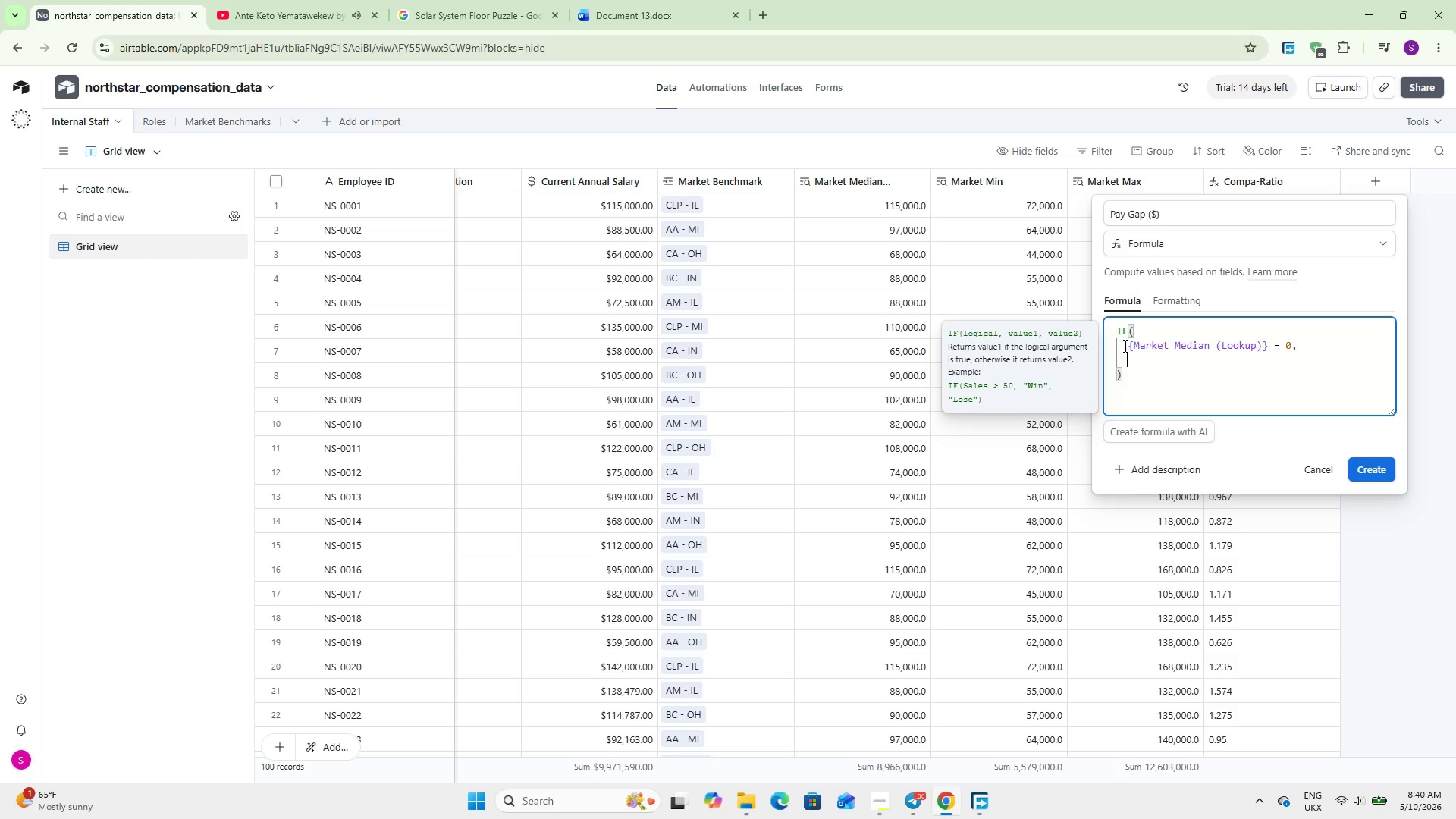 
key(Shift+2)
 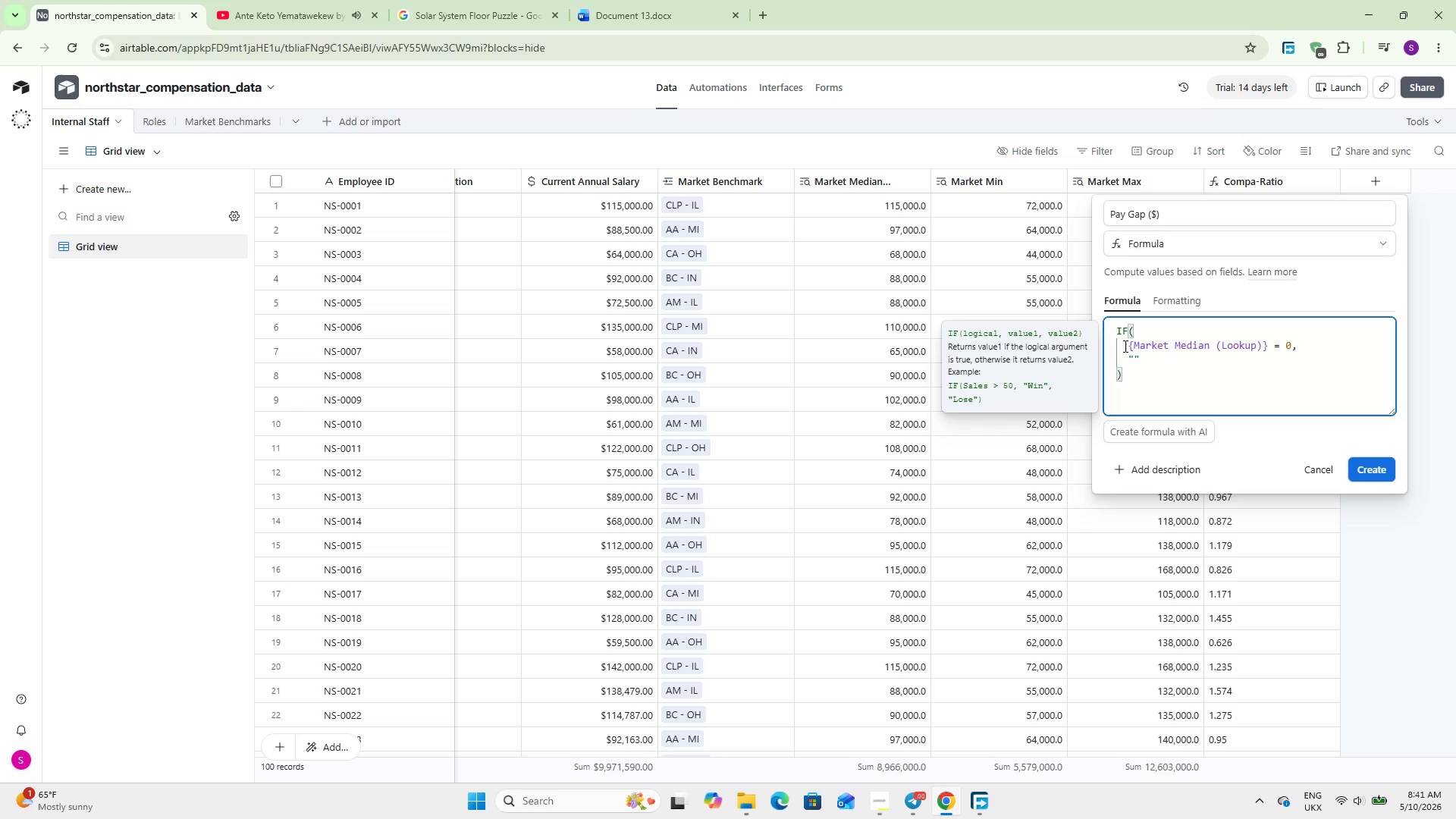 
key(ArrowRight)
 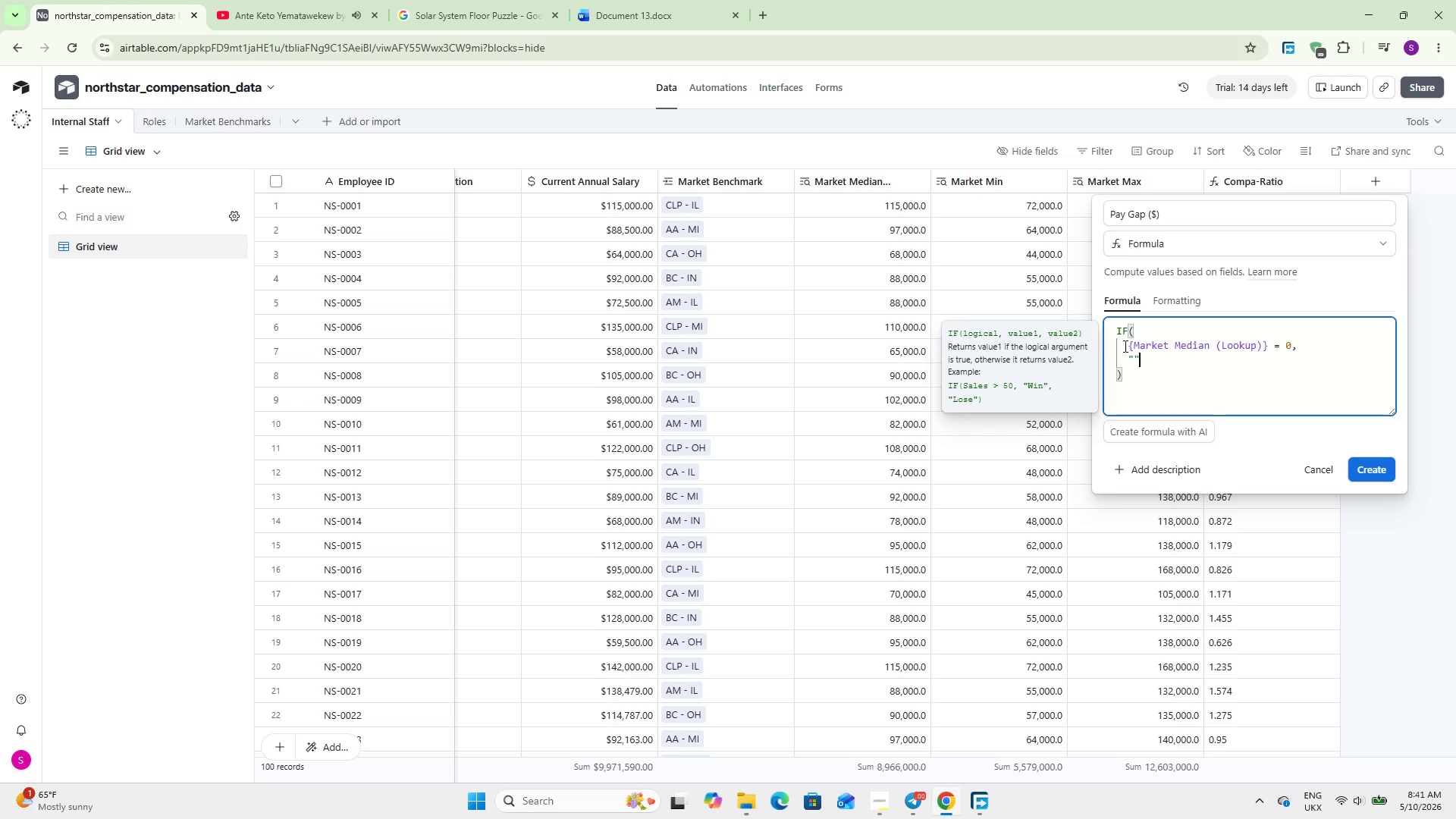 
key(Comma)
 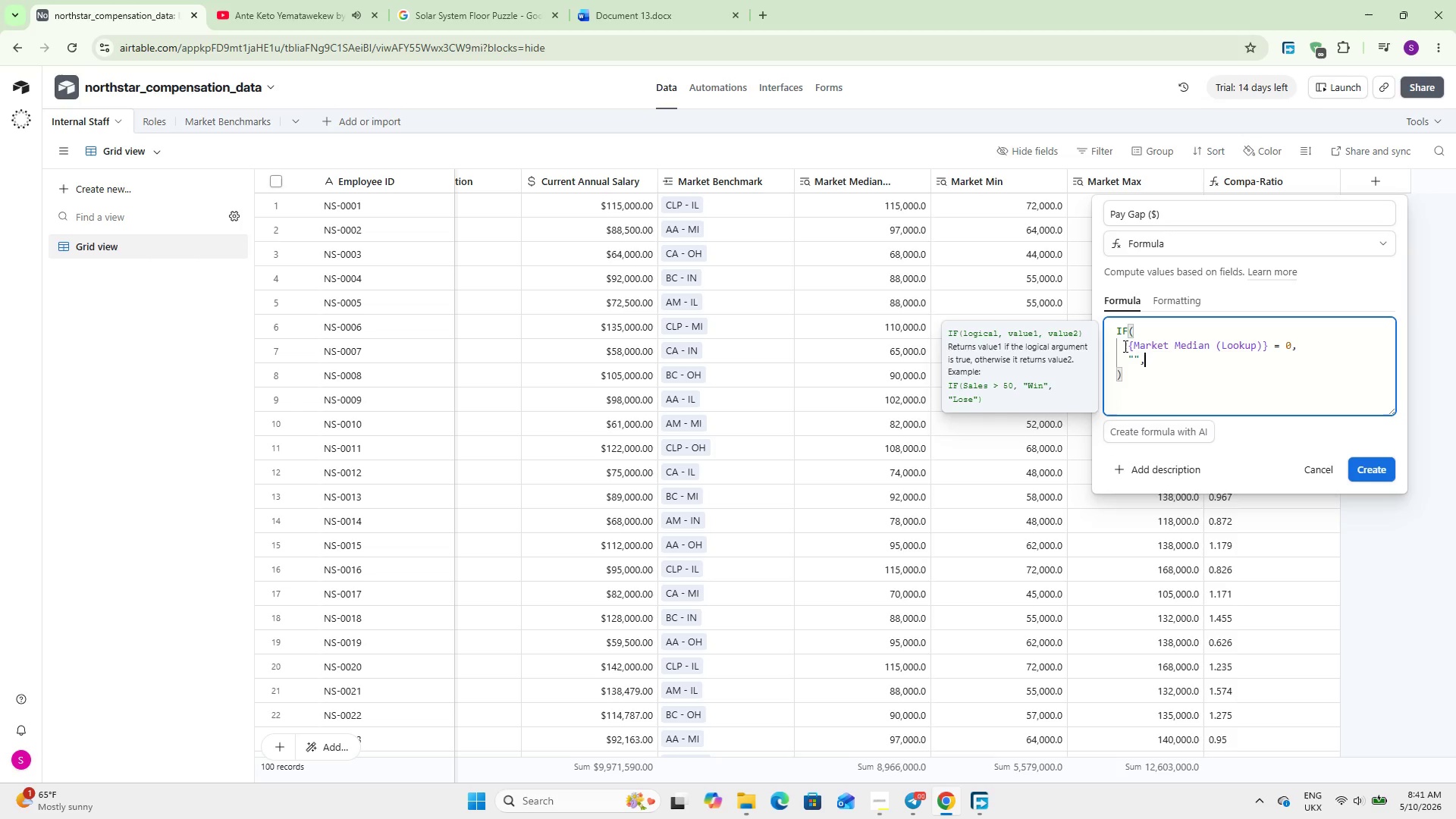 
key(Enter)
 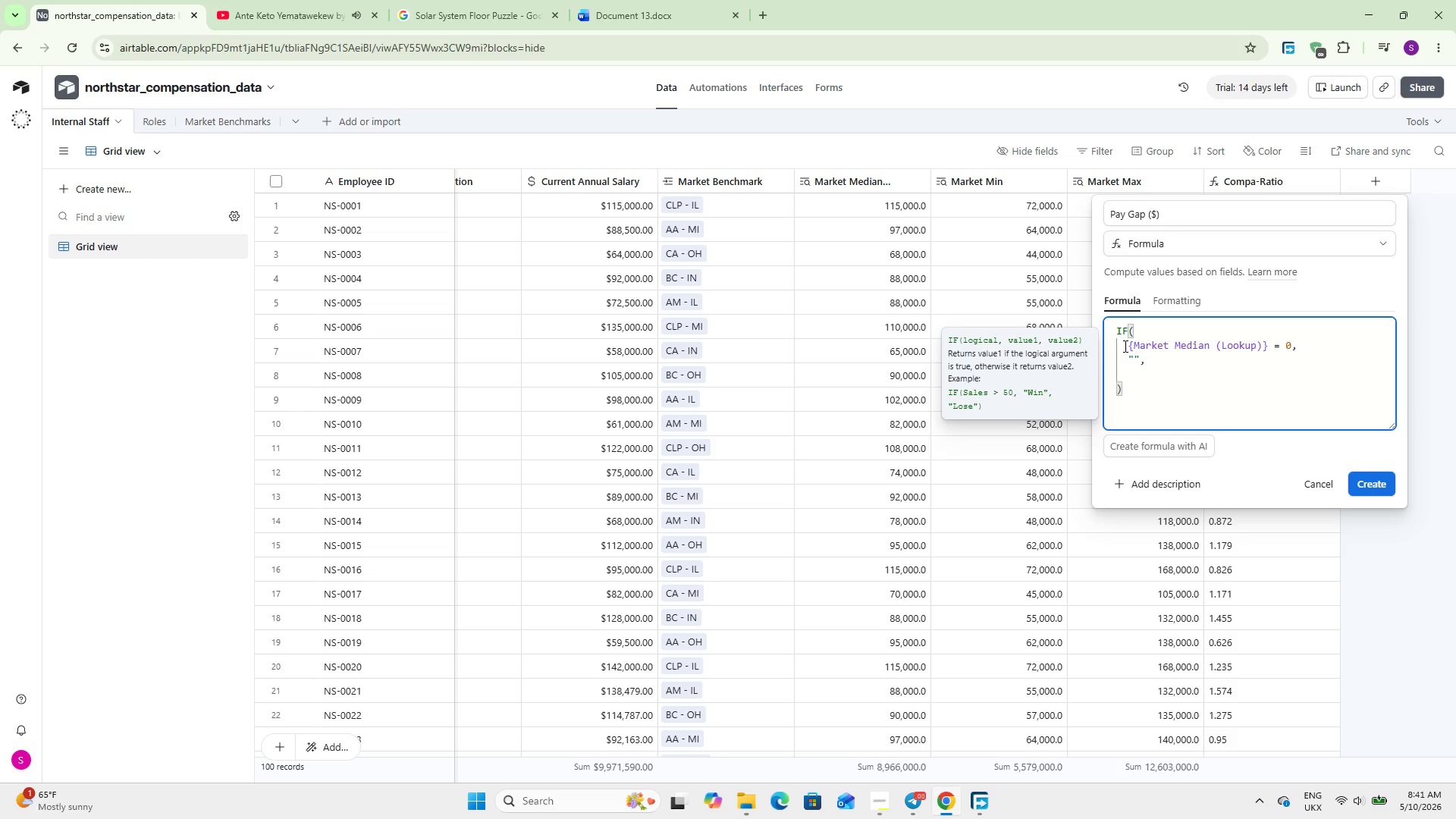 
type(Curr)
 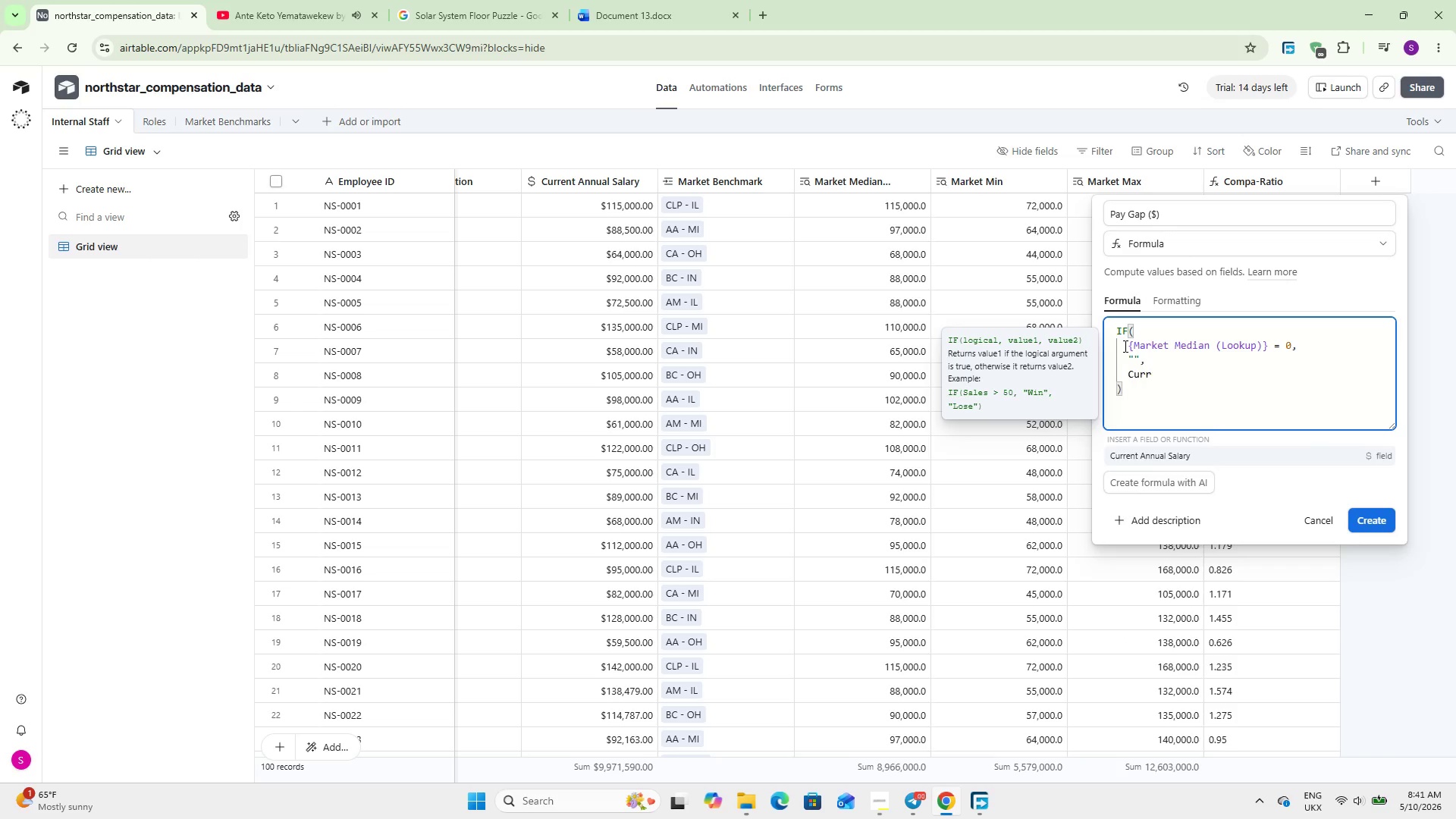 
key(Enter)
 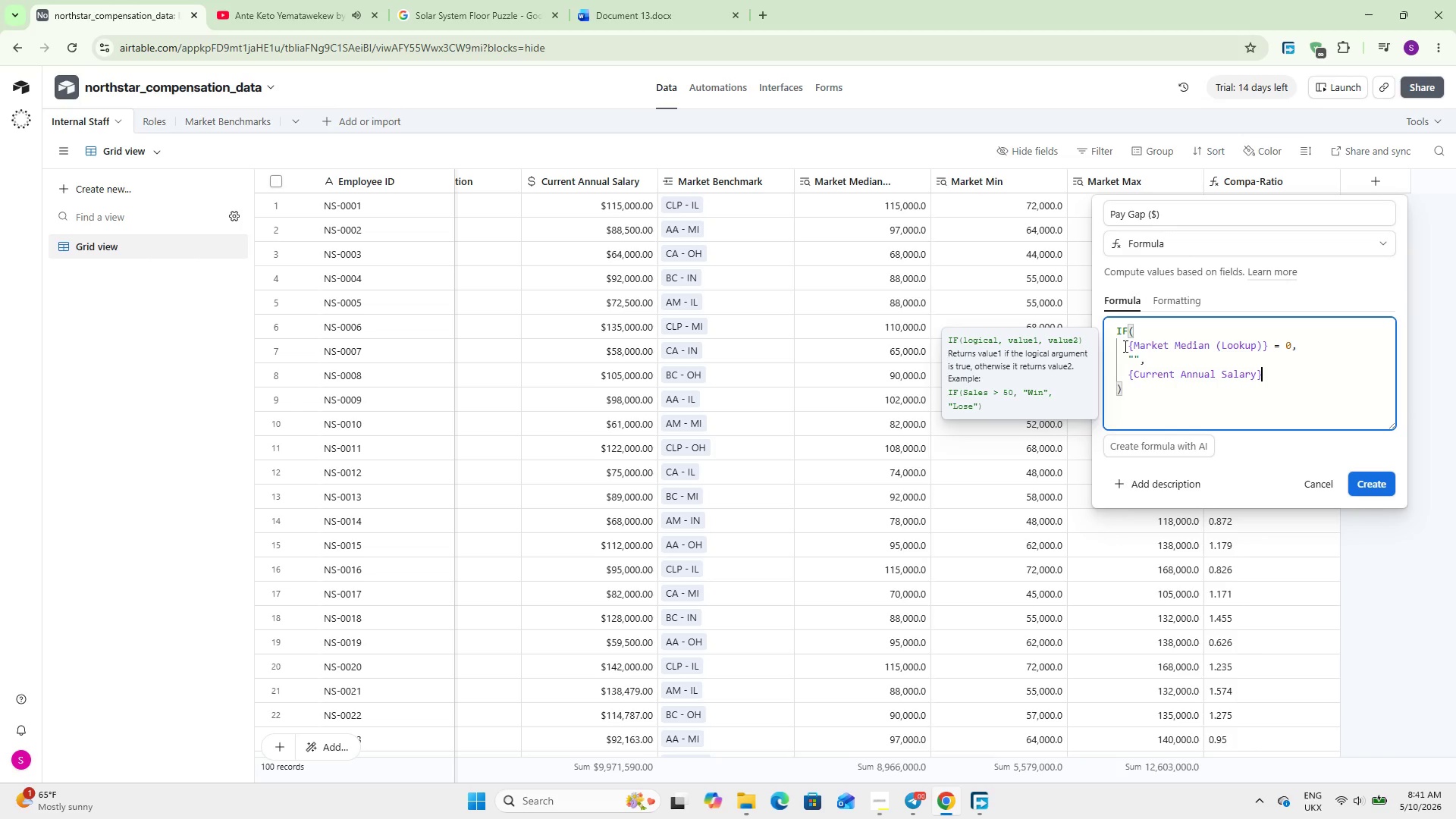 
type( - {mar)
 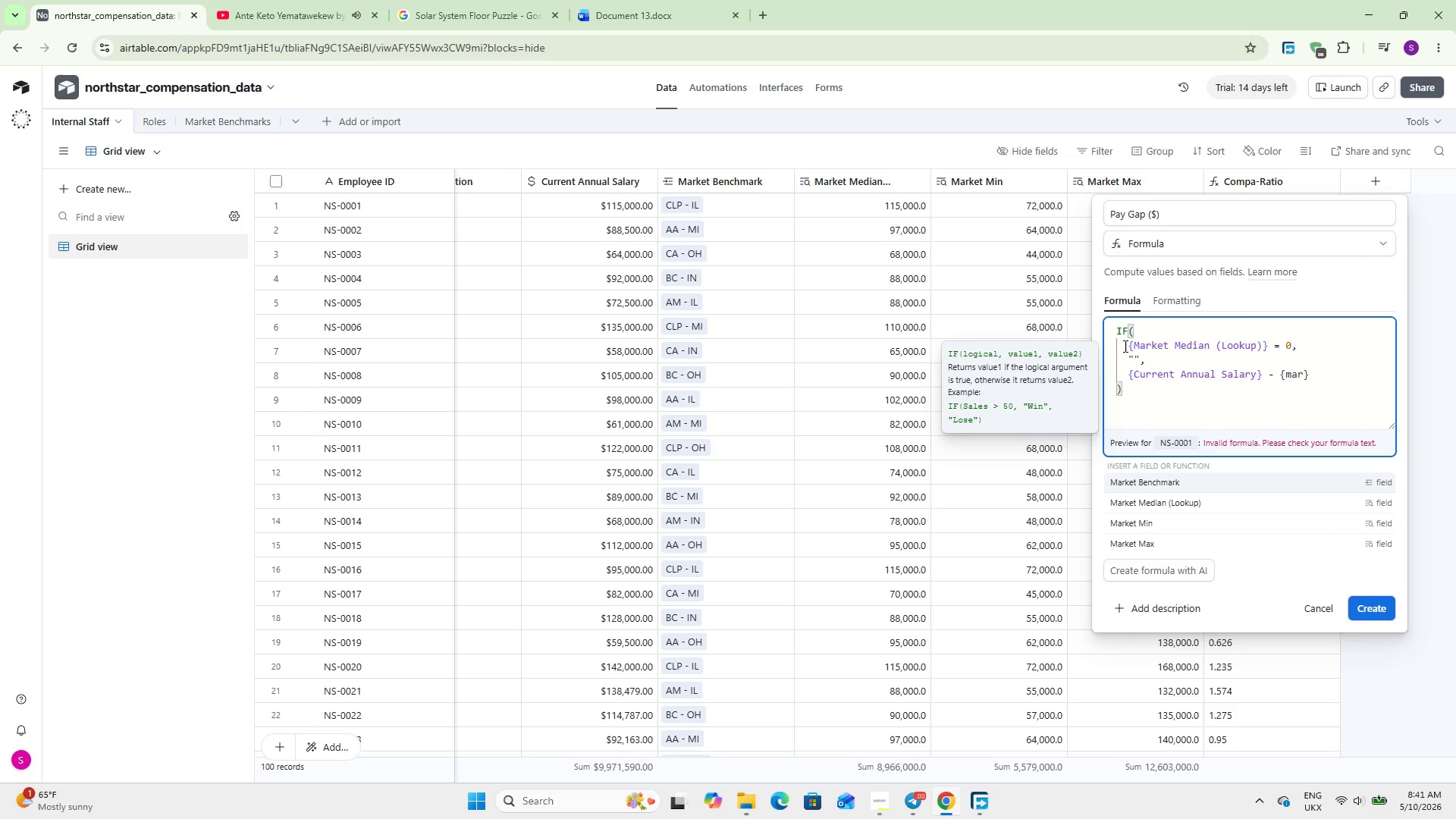 
key(ArrowDown)
 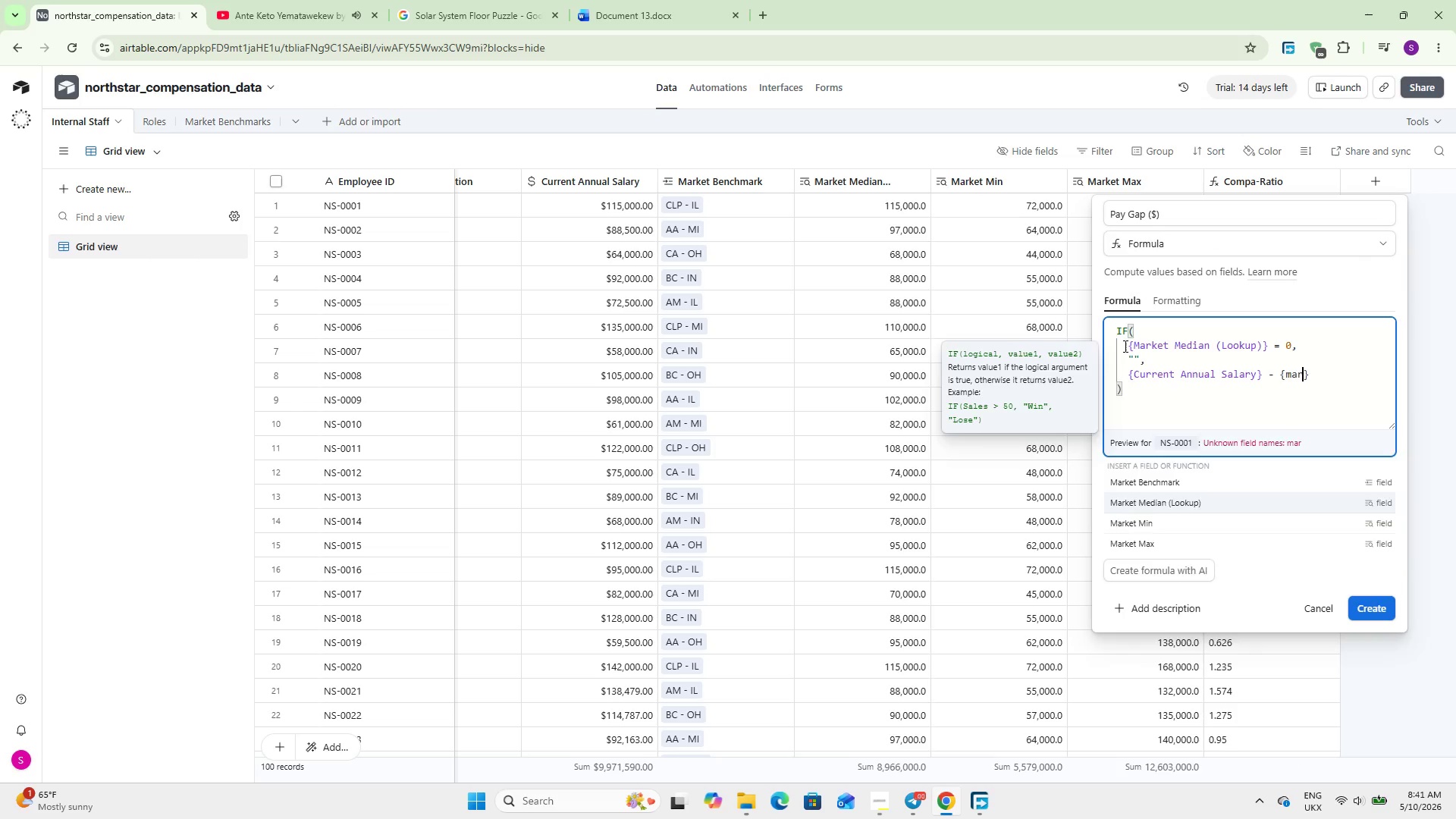 
key(Enter)
 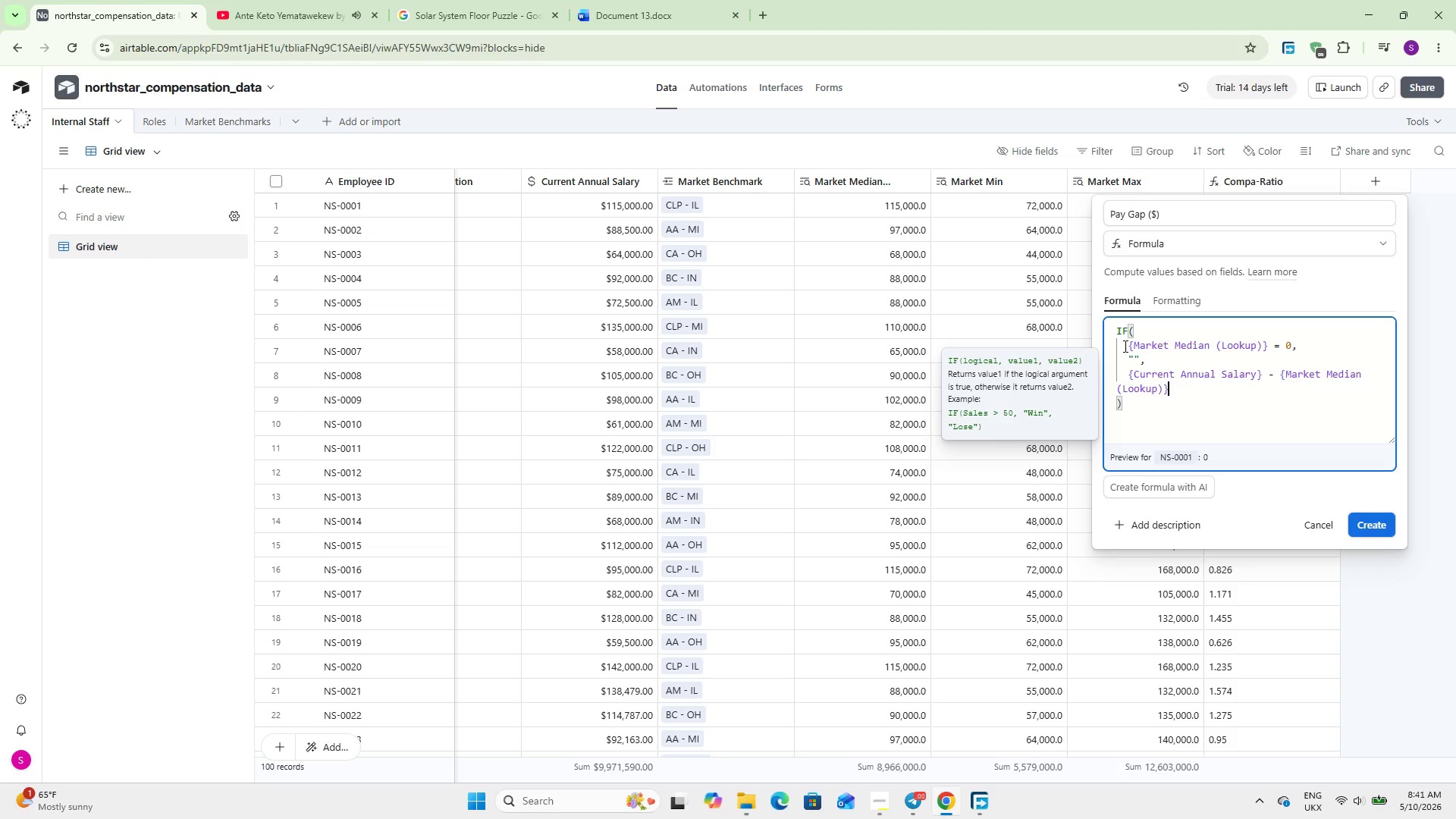 
wait(35.16)
 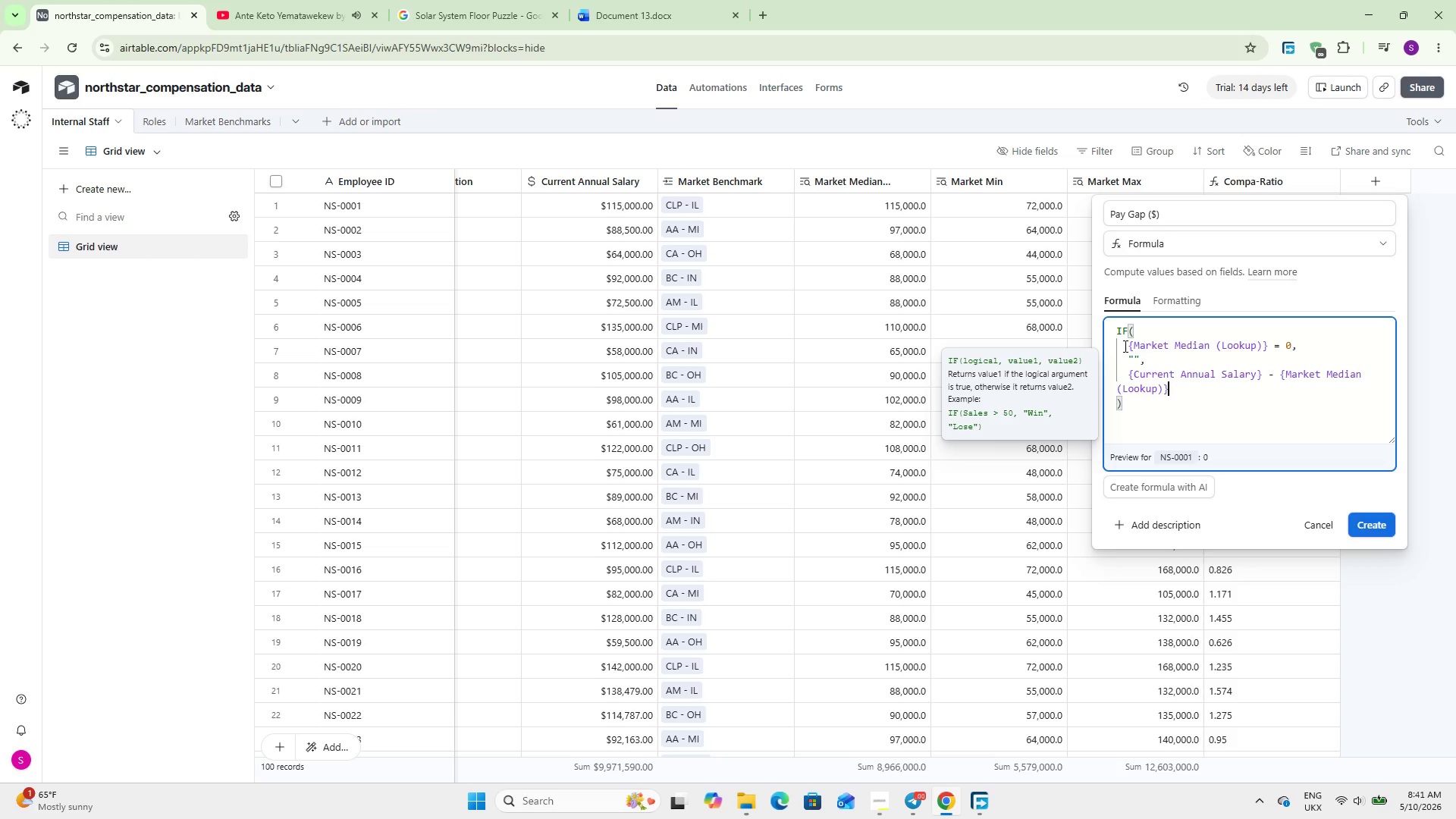 
scroll: coordinate [1362, 519], scroll_direction: up, amount: 8.0
 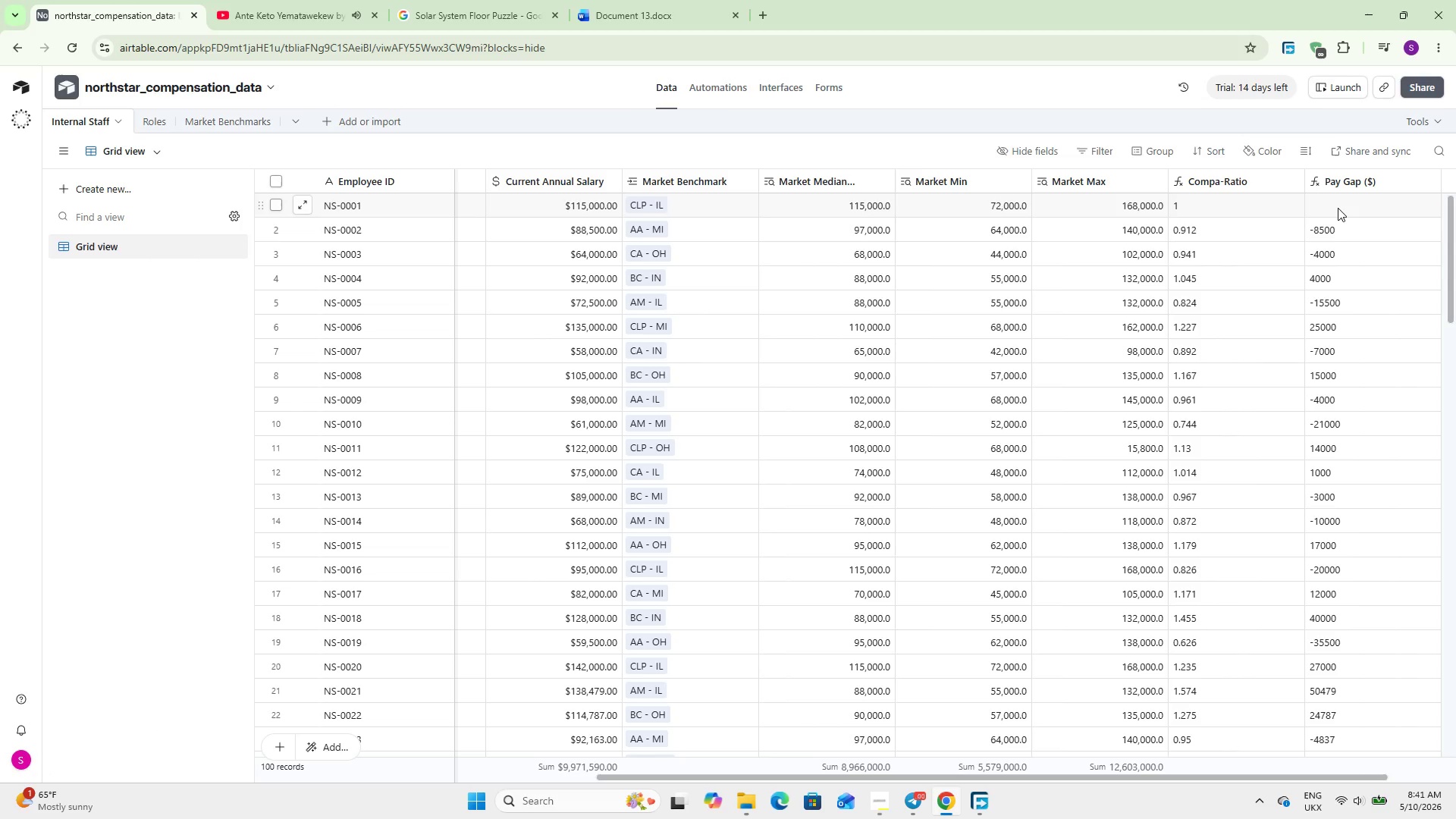 
wait(13.33)
 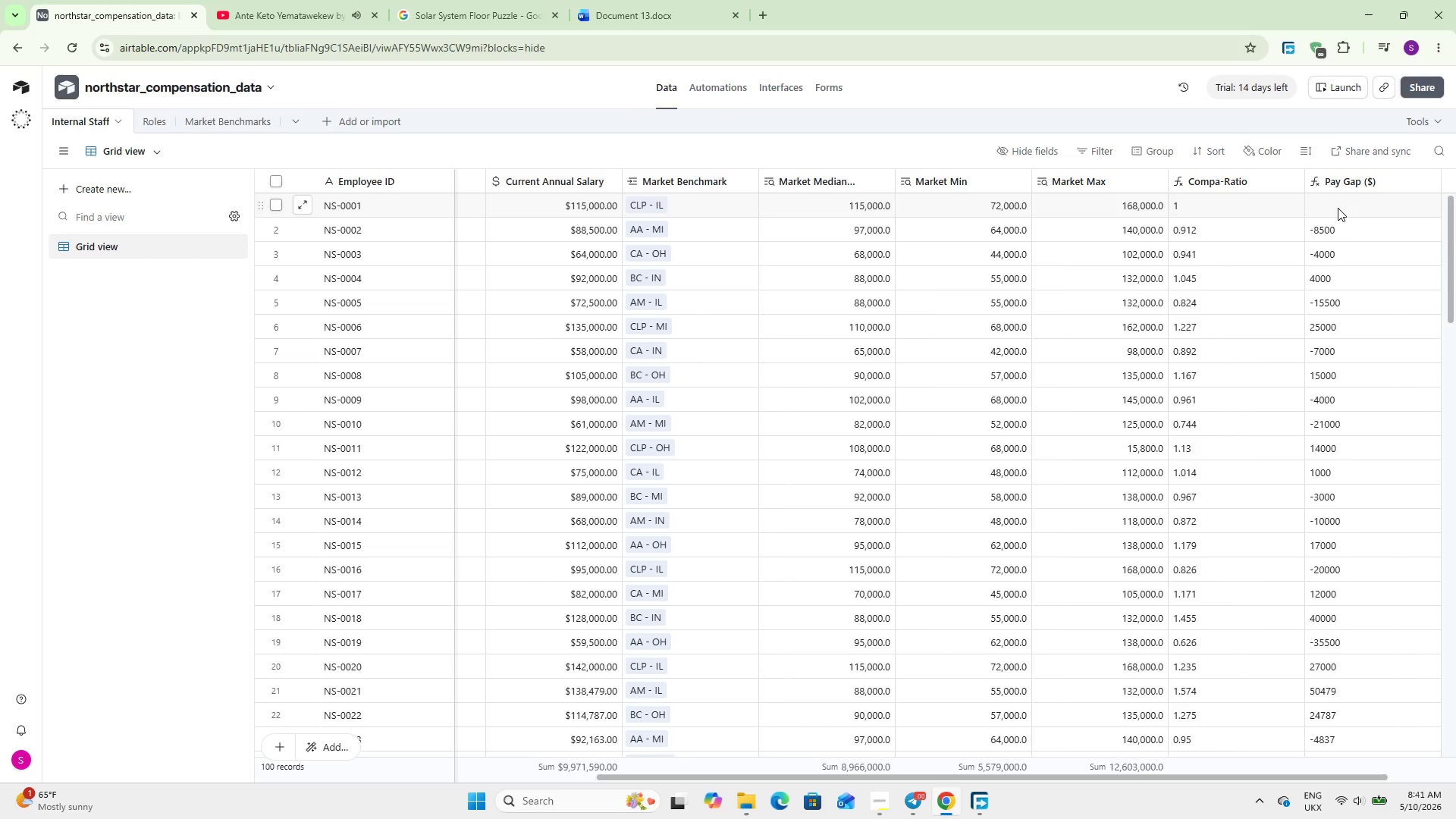 
scroll: coordinate [1345, 248], scroll_direction: down, amount: 2.0
 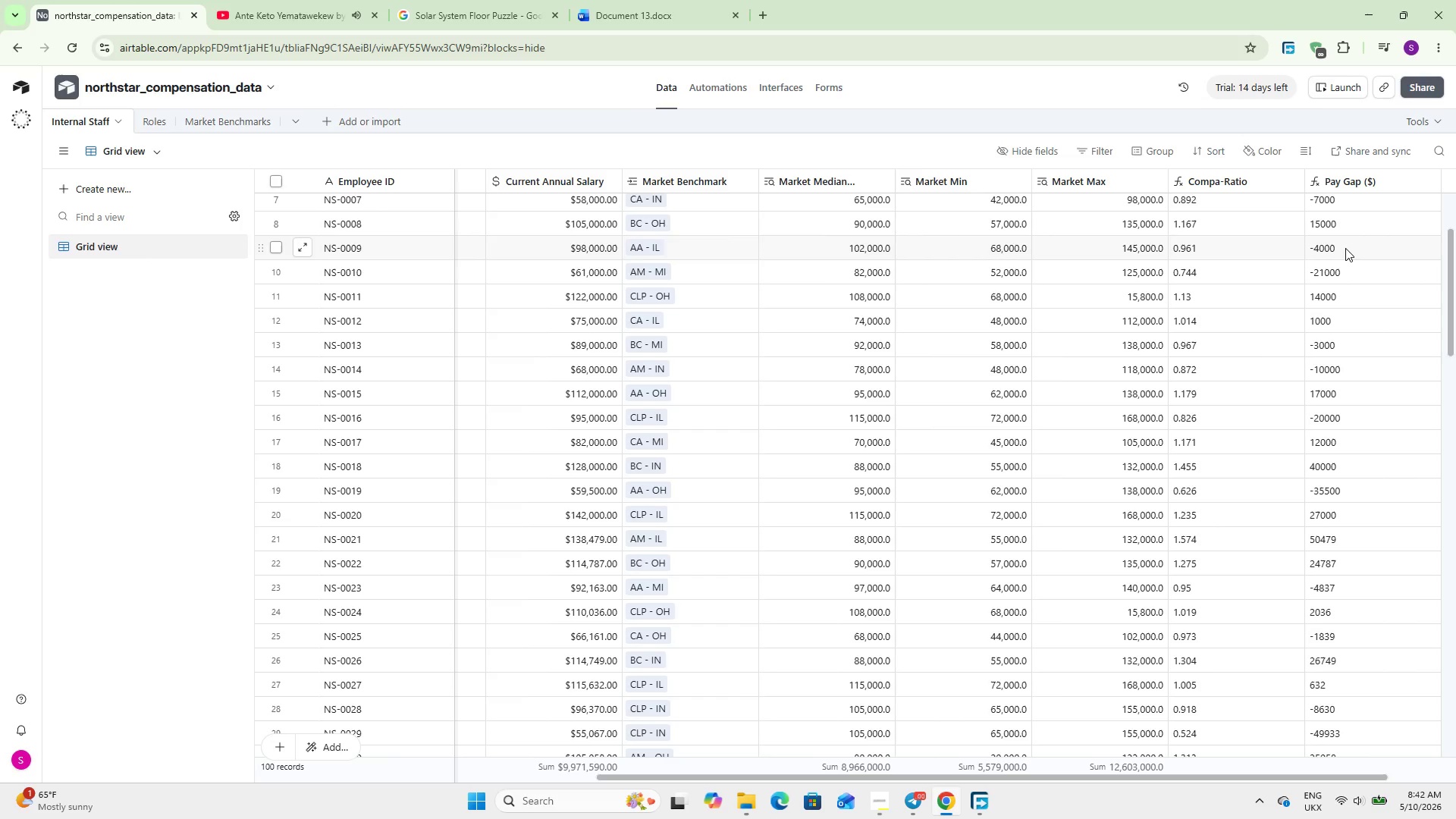 
scroll: coordinate [1345, 248], scroll_direction: up, amount: 4.0
 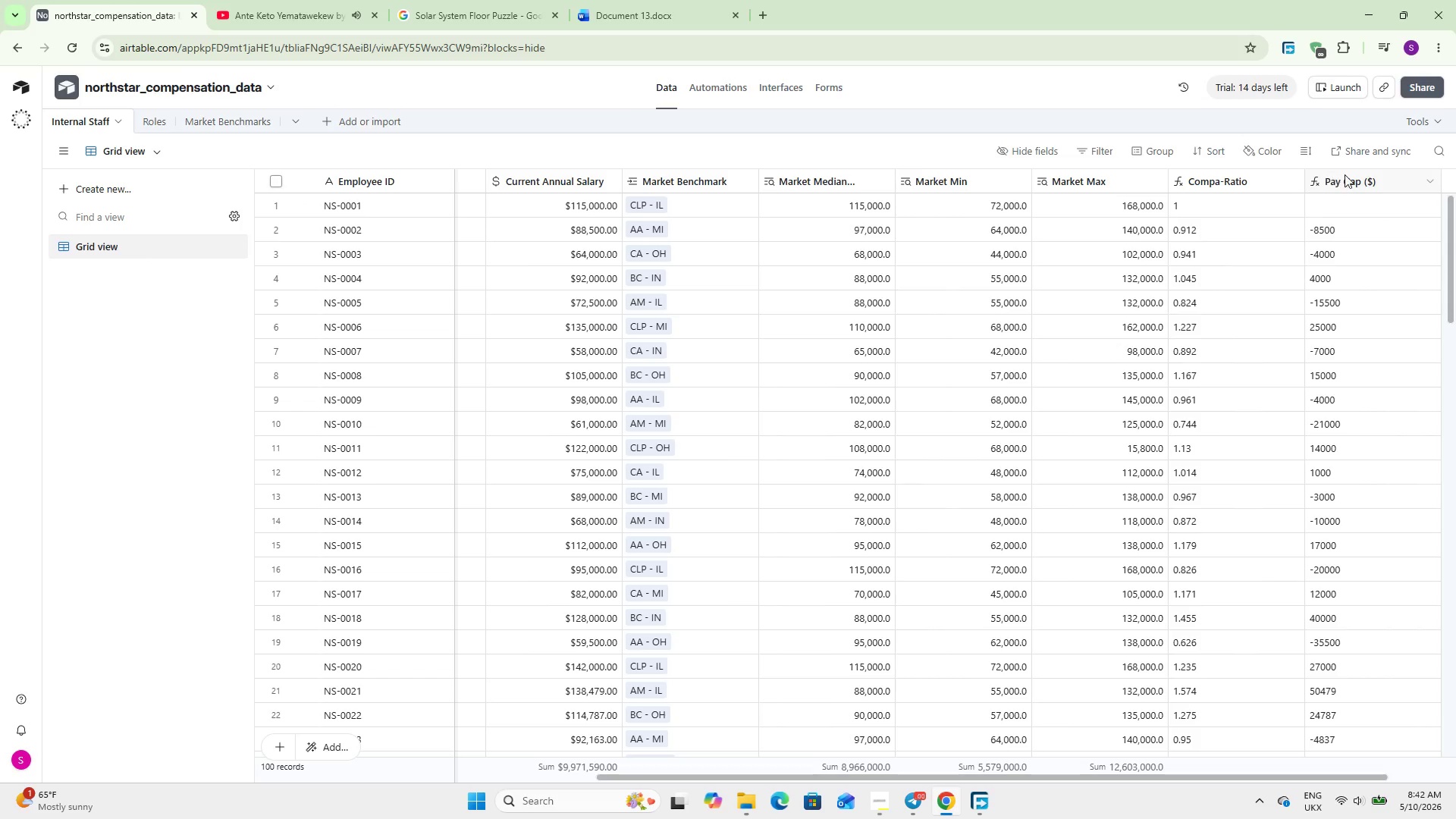 
double_click([1348, 179])
 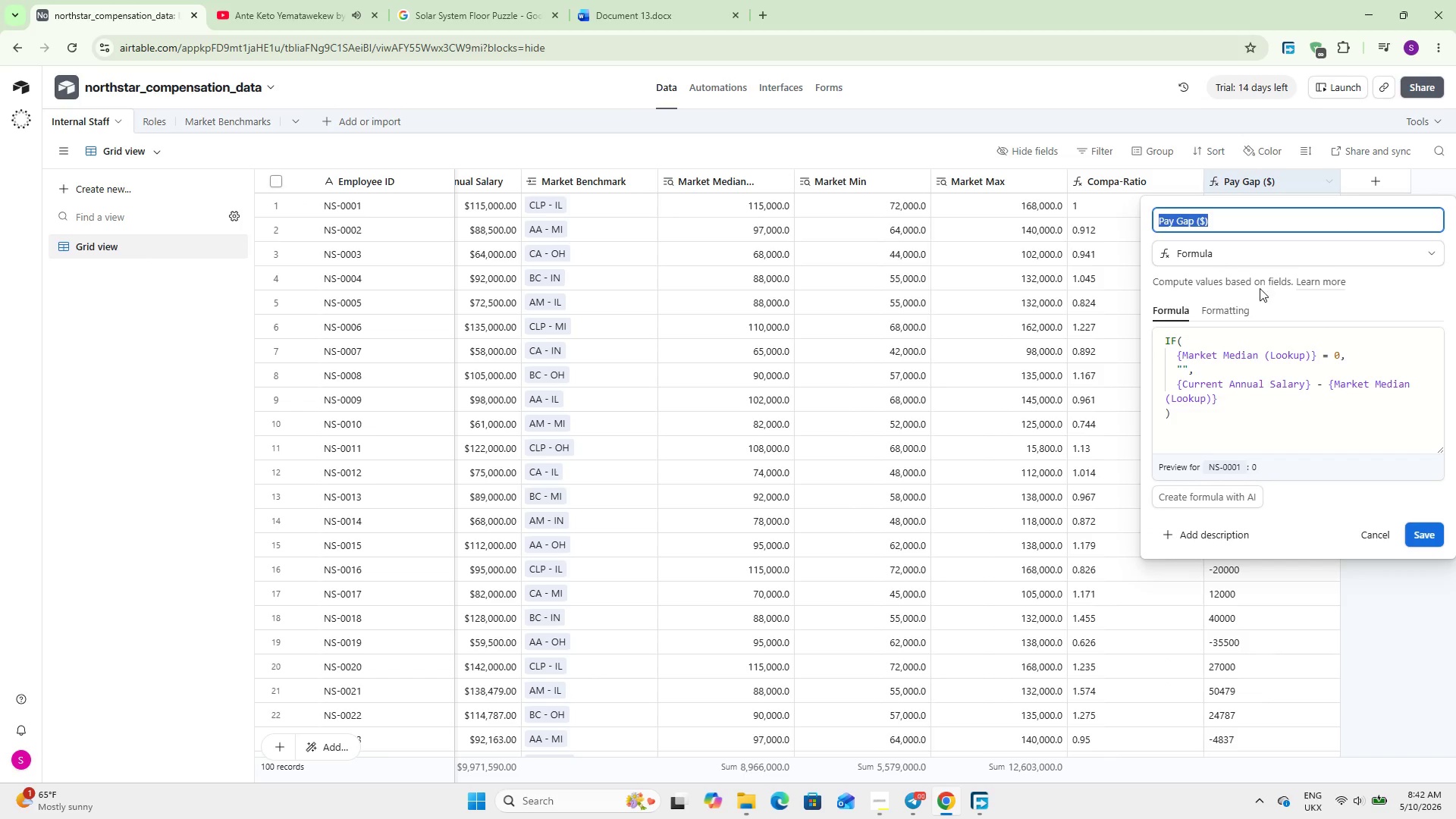 
left_click([1241, 302])
 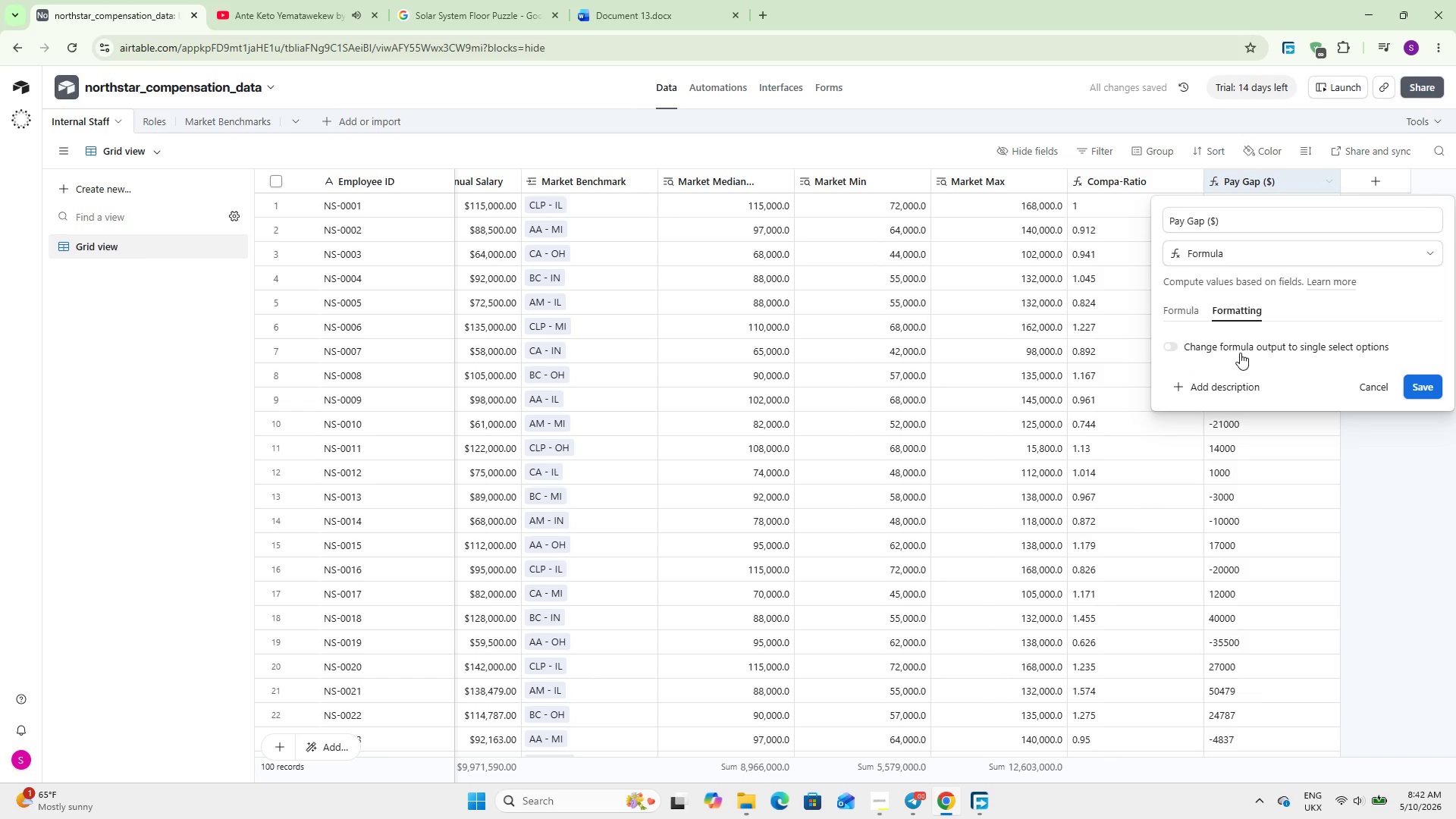 
left_click([1232, 336])
 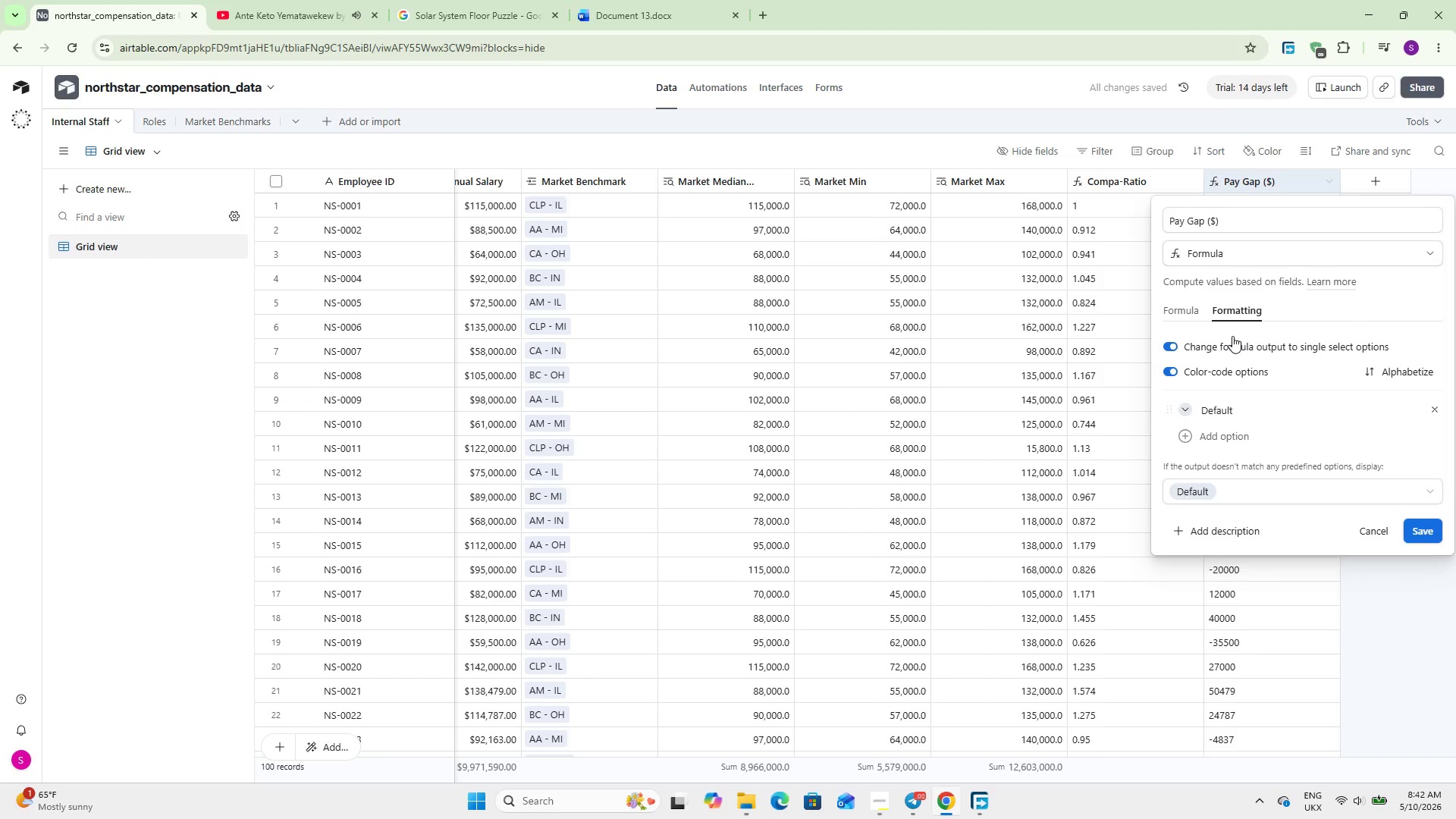 
left_click([1232, 336])
 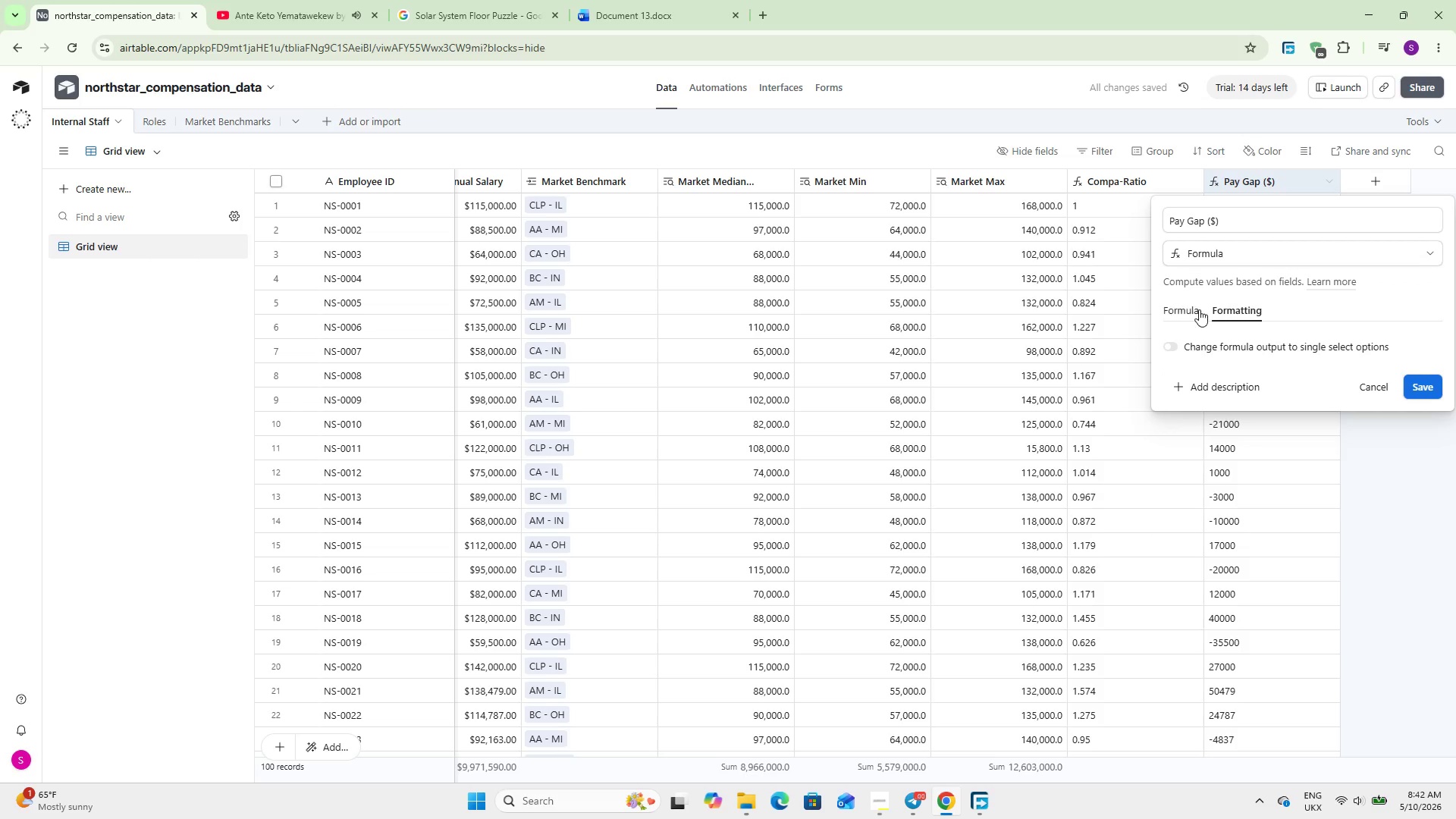 
left_click([1199, 309])
 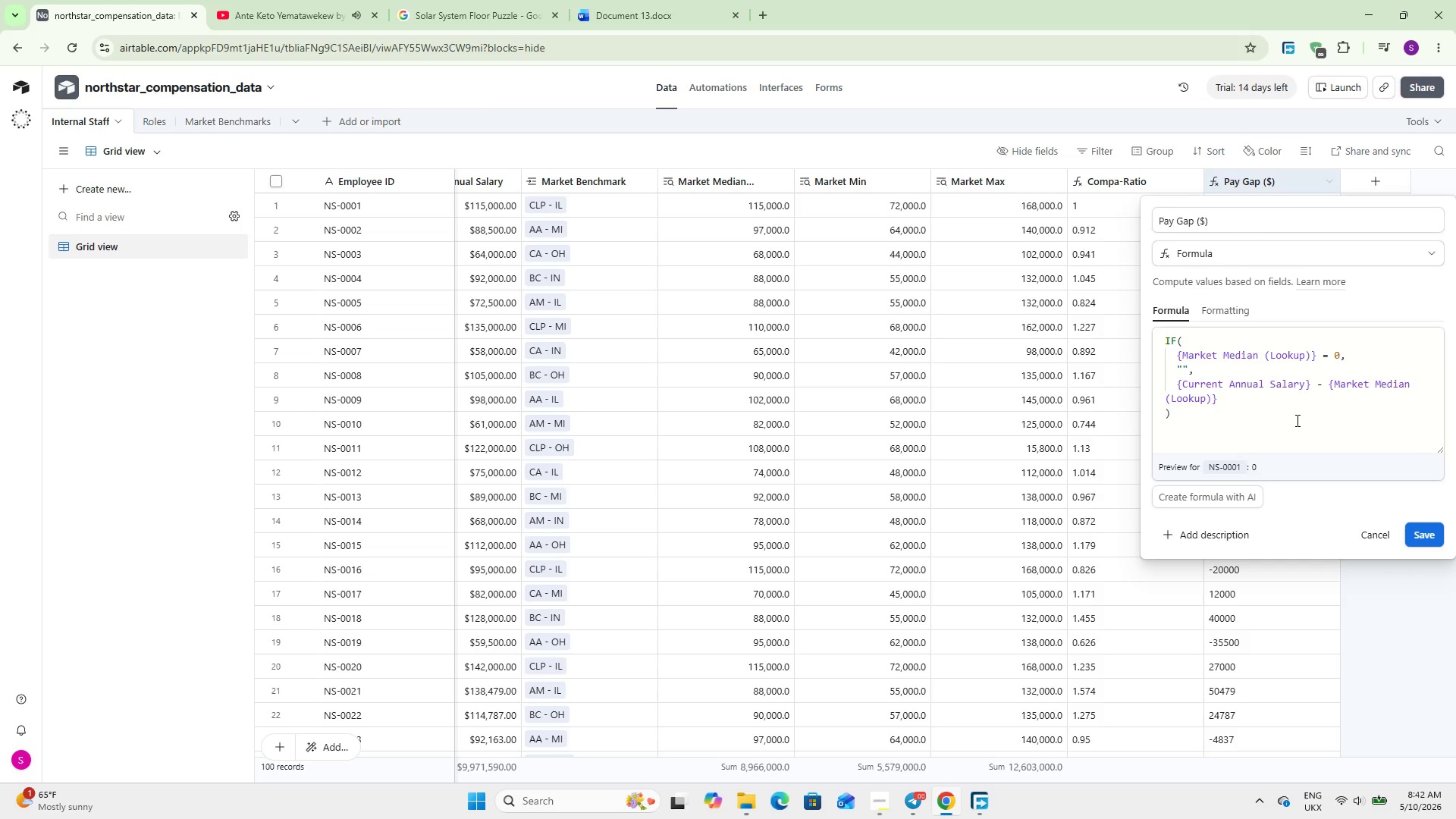 
wait(7.41)
 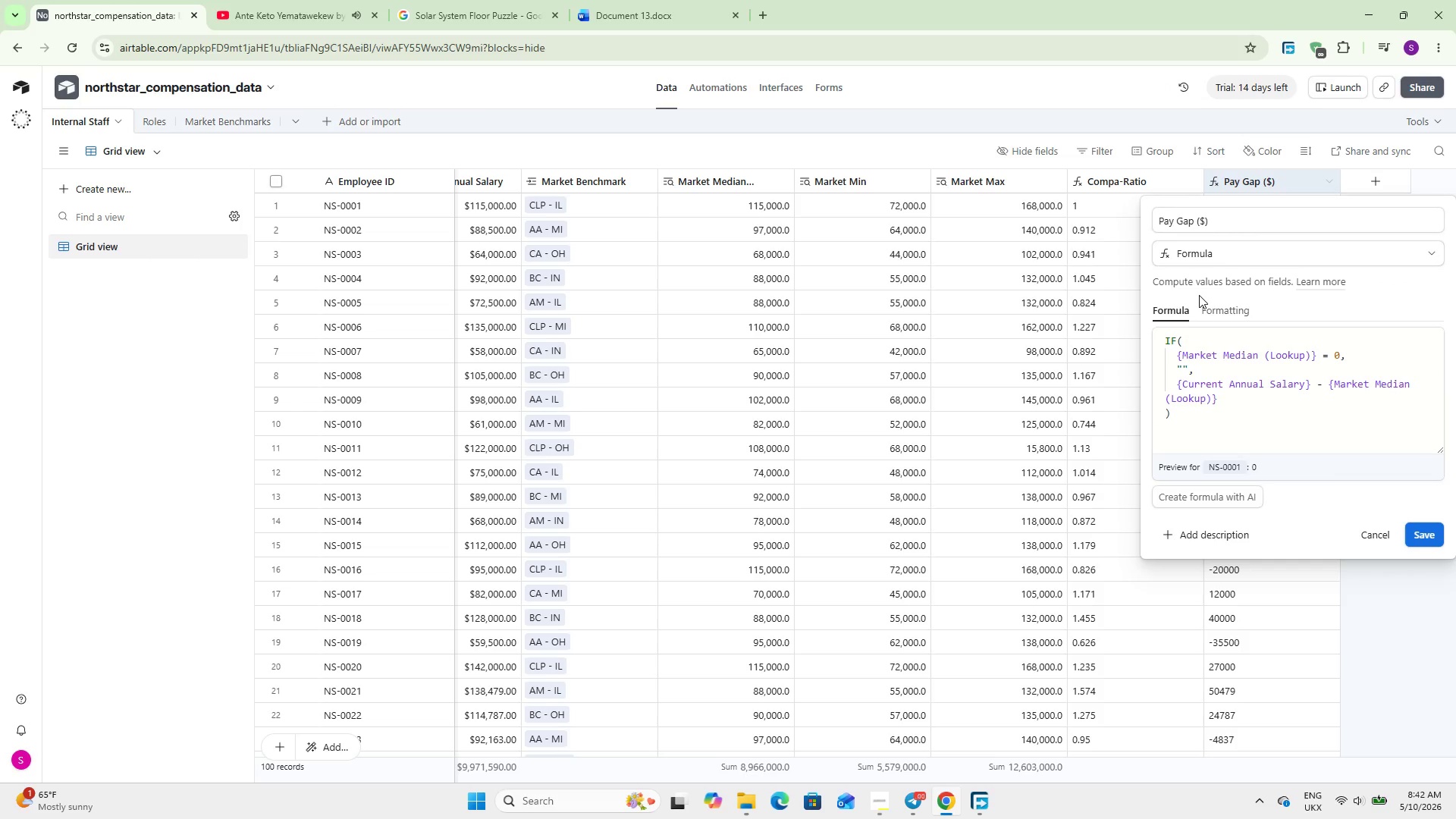 
double_click([1363, 521])
 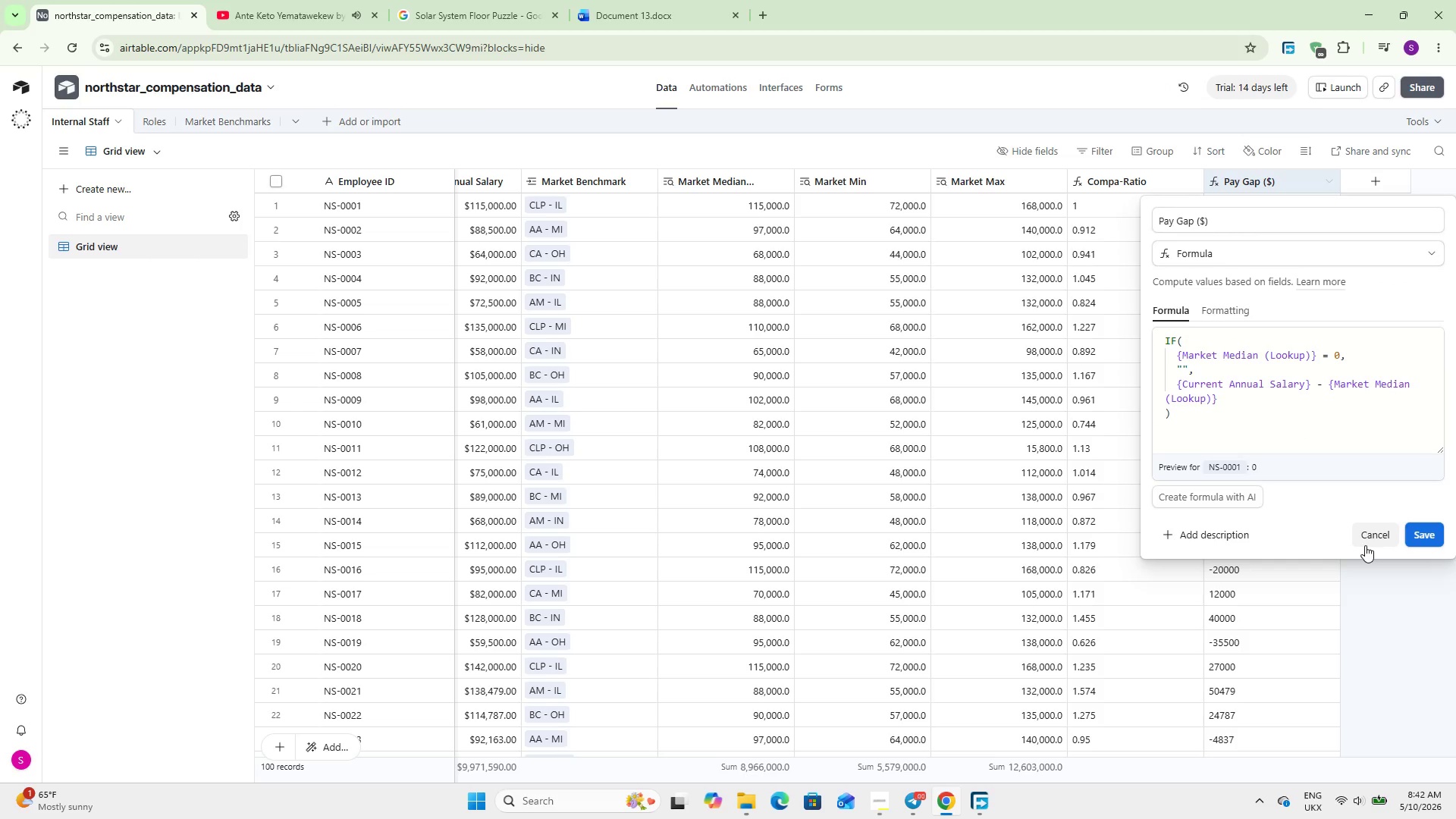 
triple_click([1365, 545])
 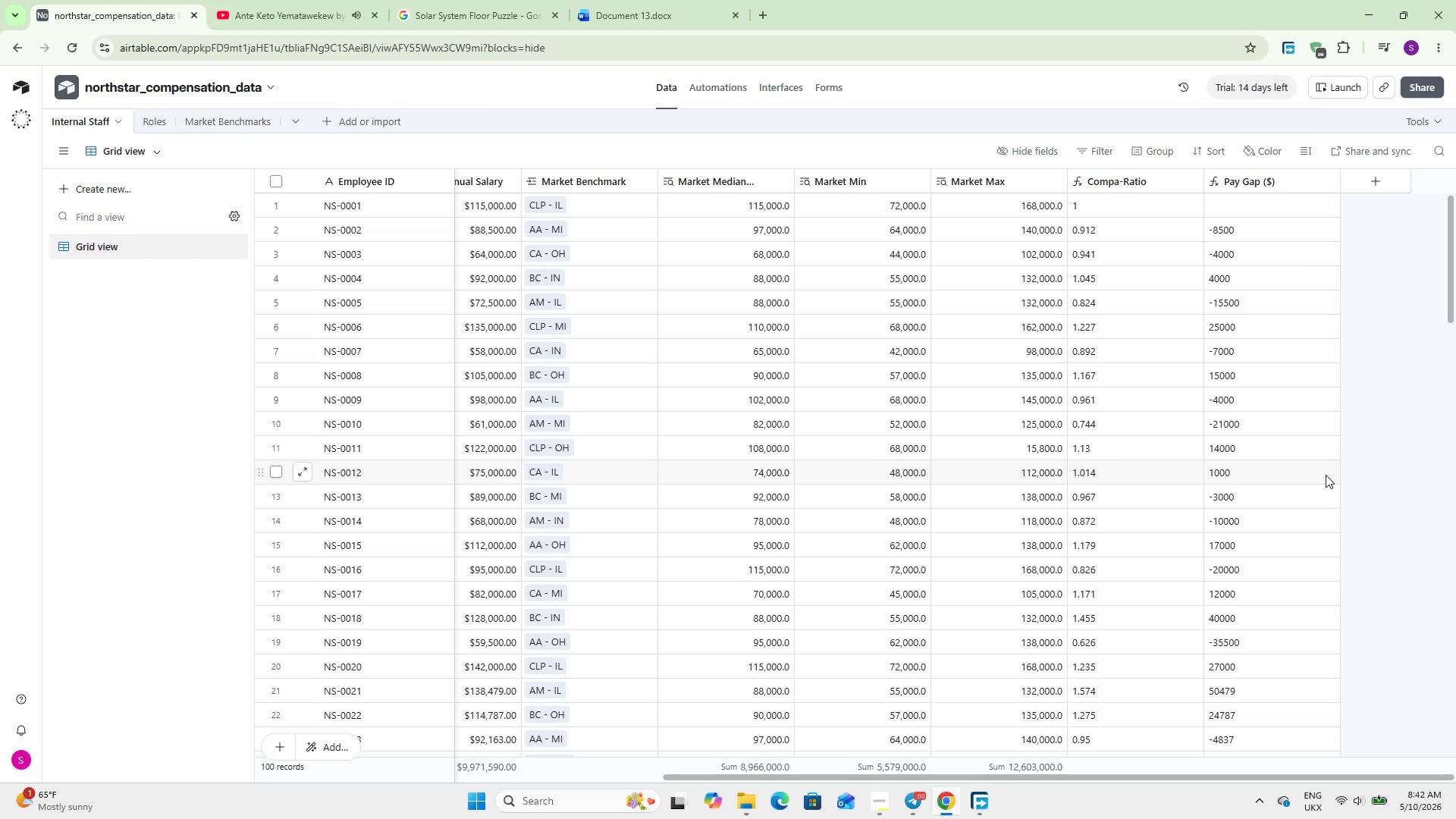 
wait(23.11)
 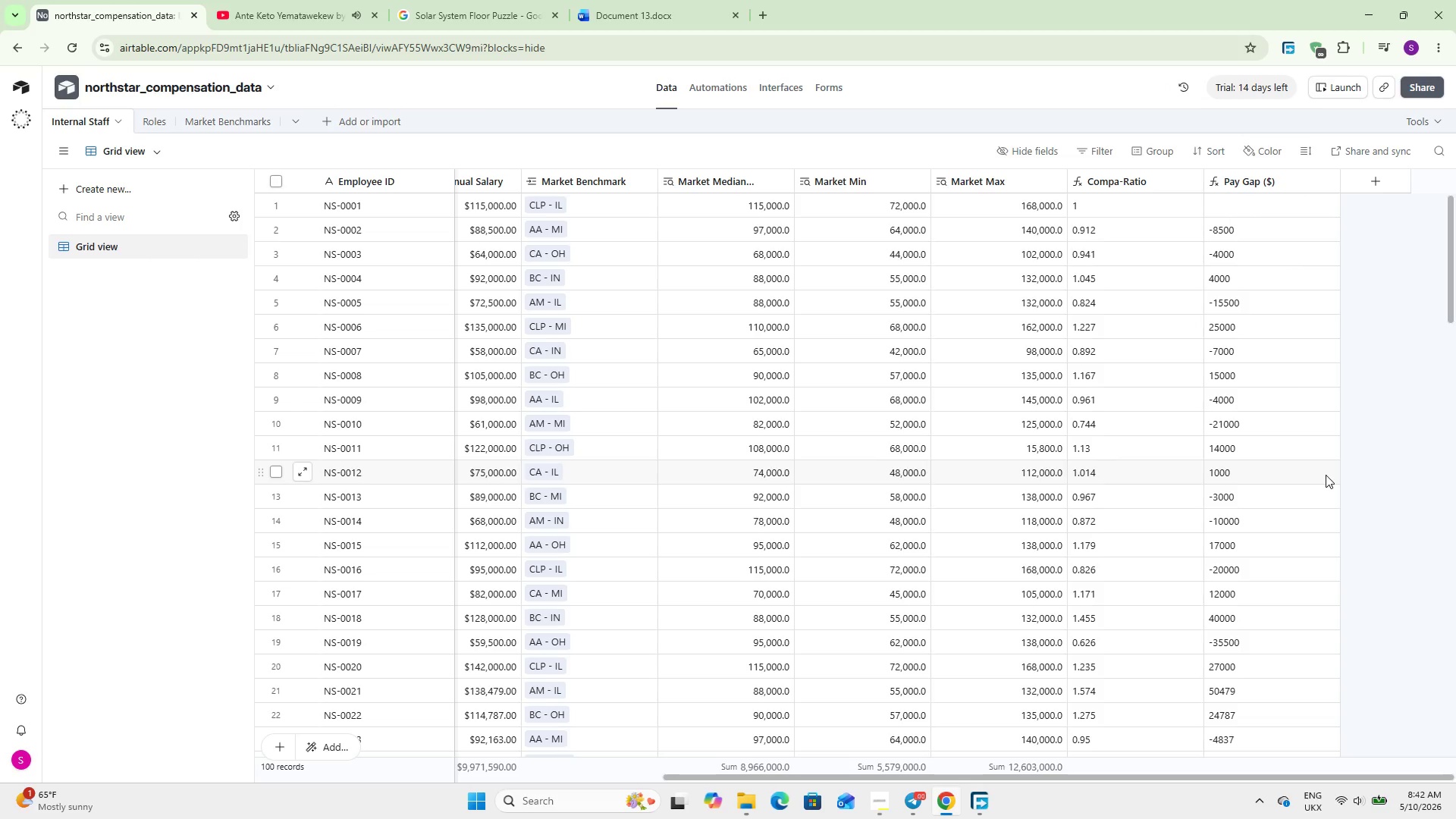 
scroll: coordinate [1326, 475], scroll_direction: down, amount: 11.0
 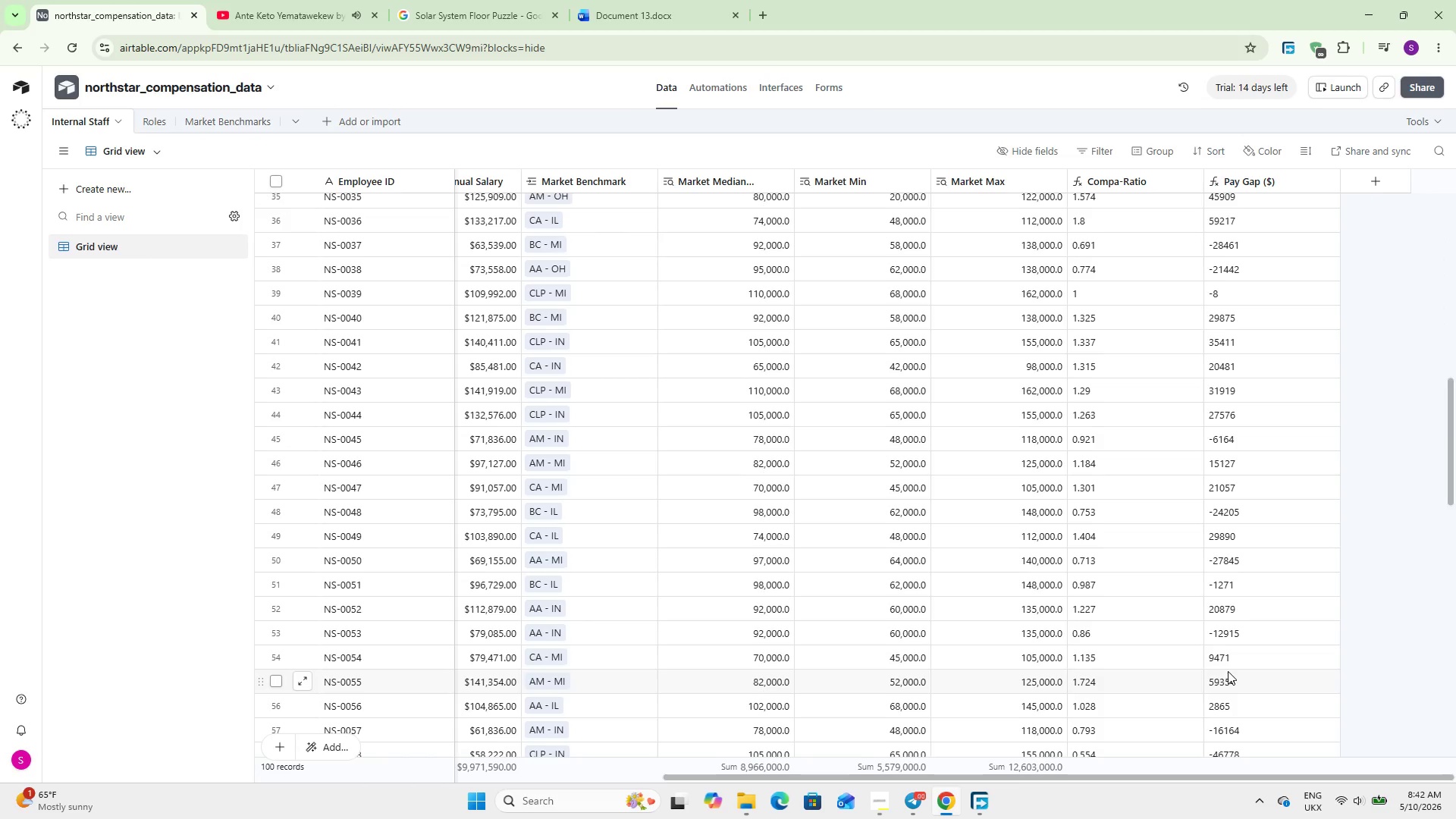 
scroll: coordinate [1244, 667], scroll_direction: up, amount: 22.0
 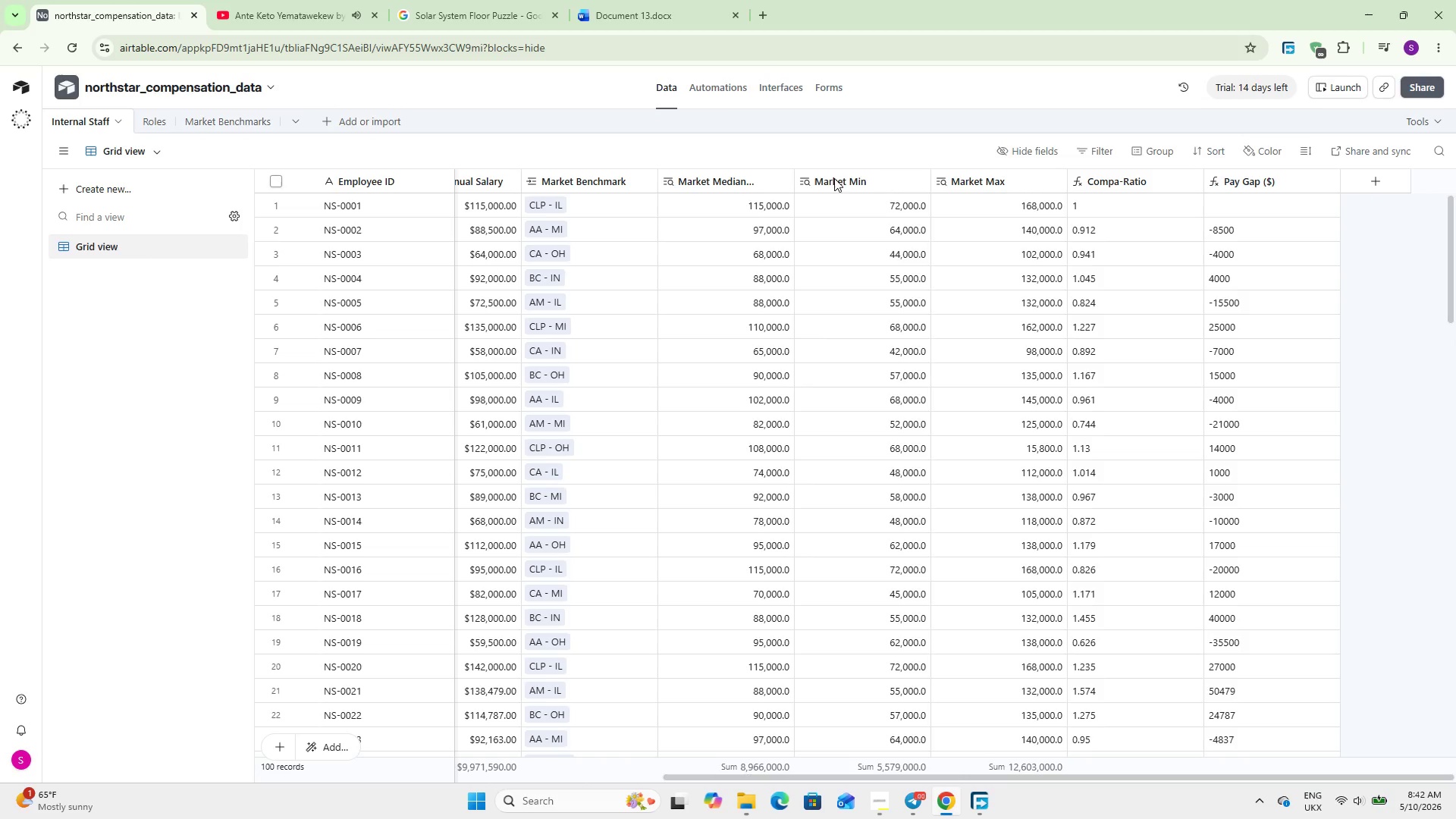 
double_click([836, 180])
 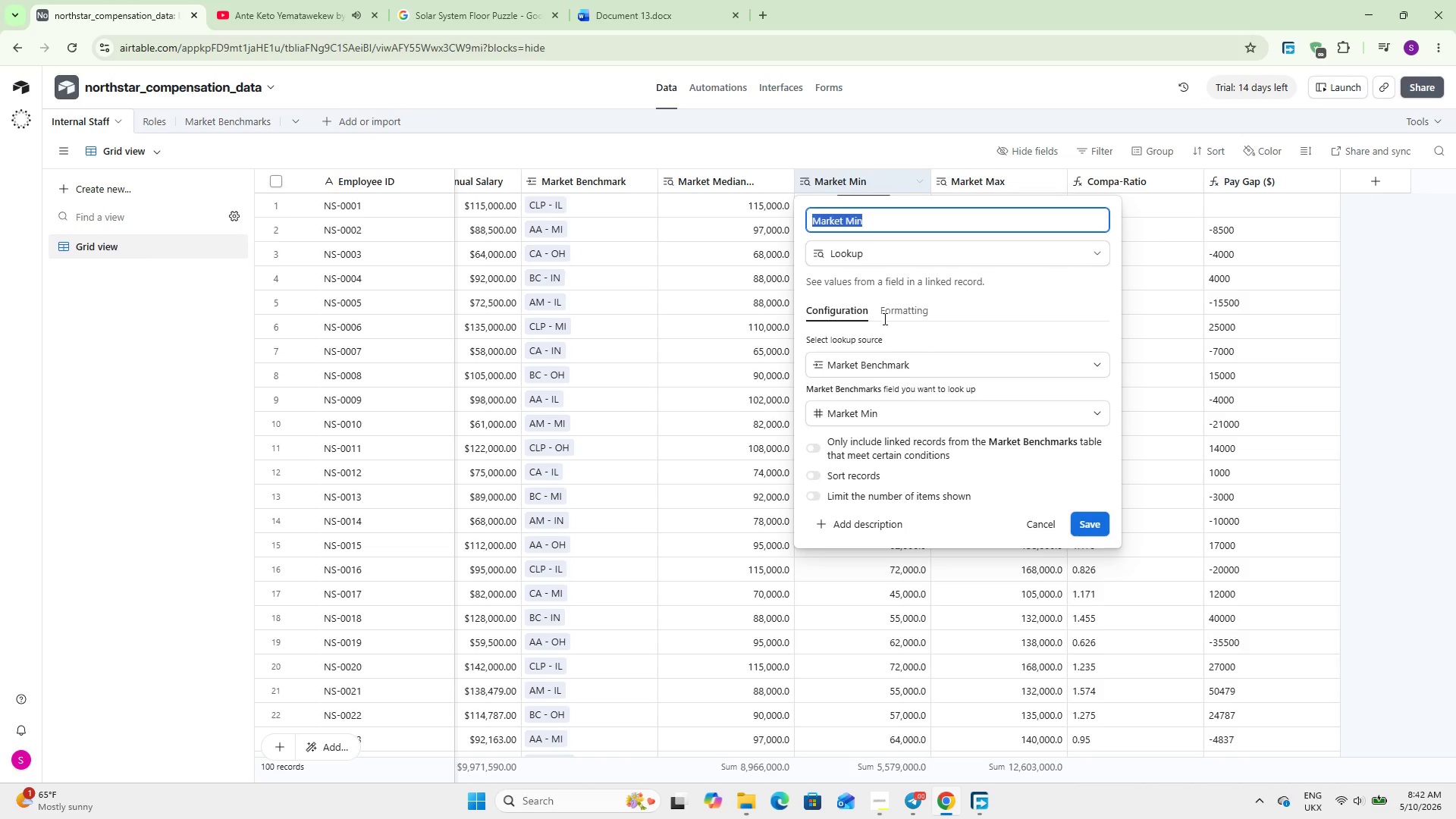 
left_click([904, 305])
 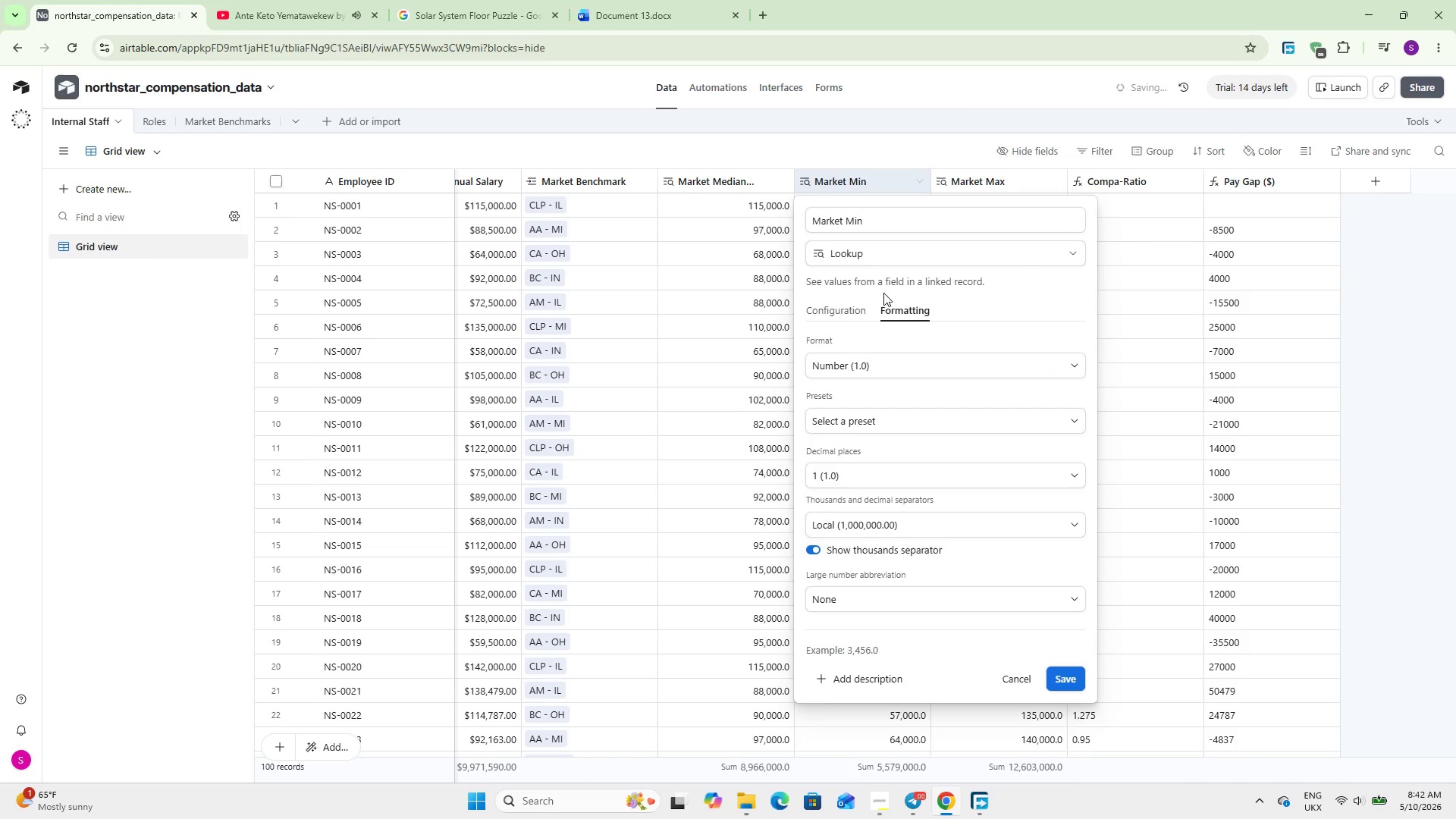 
left_click([864, 374])
 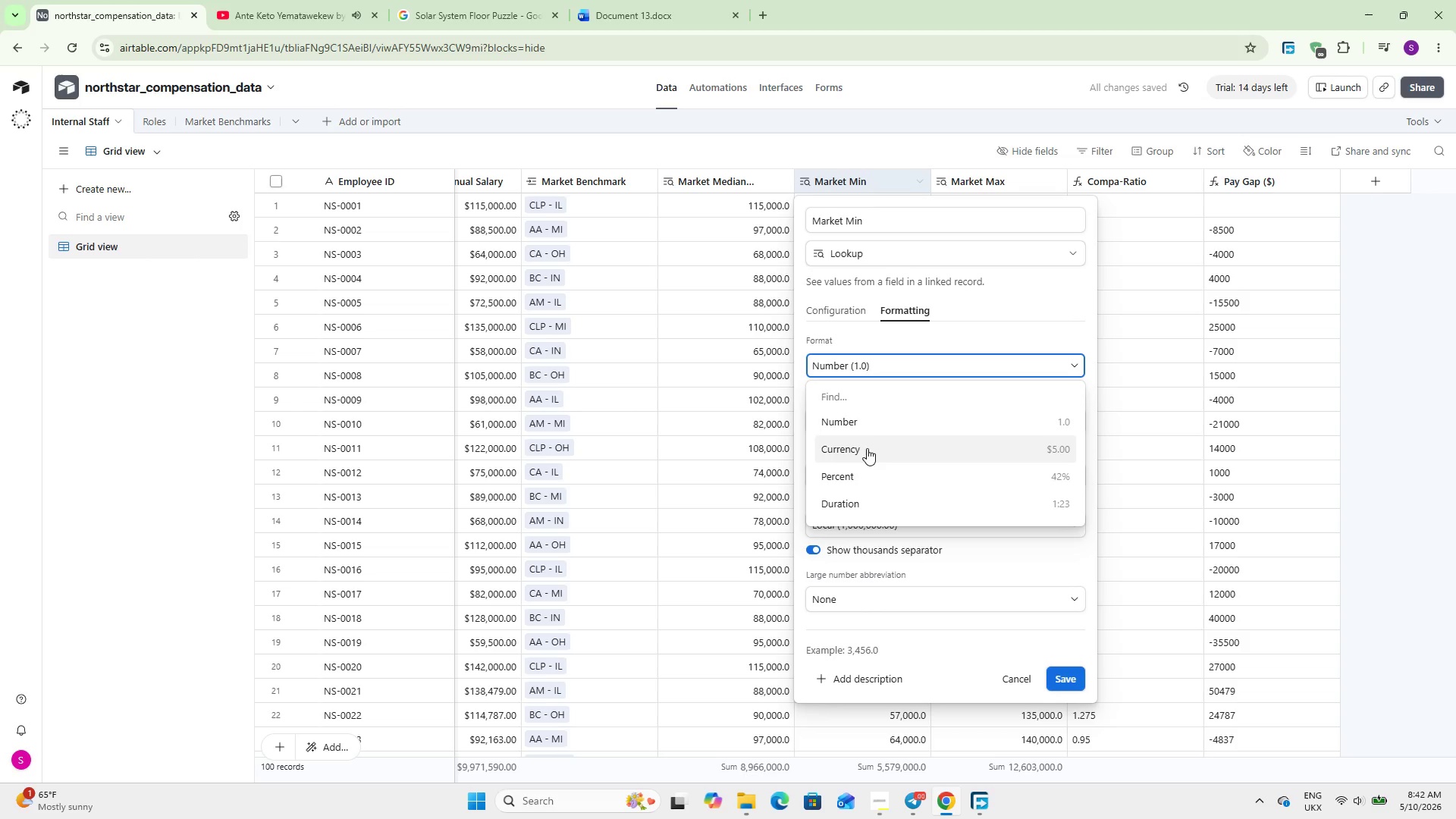 
left_click([868, 455])
 